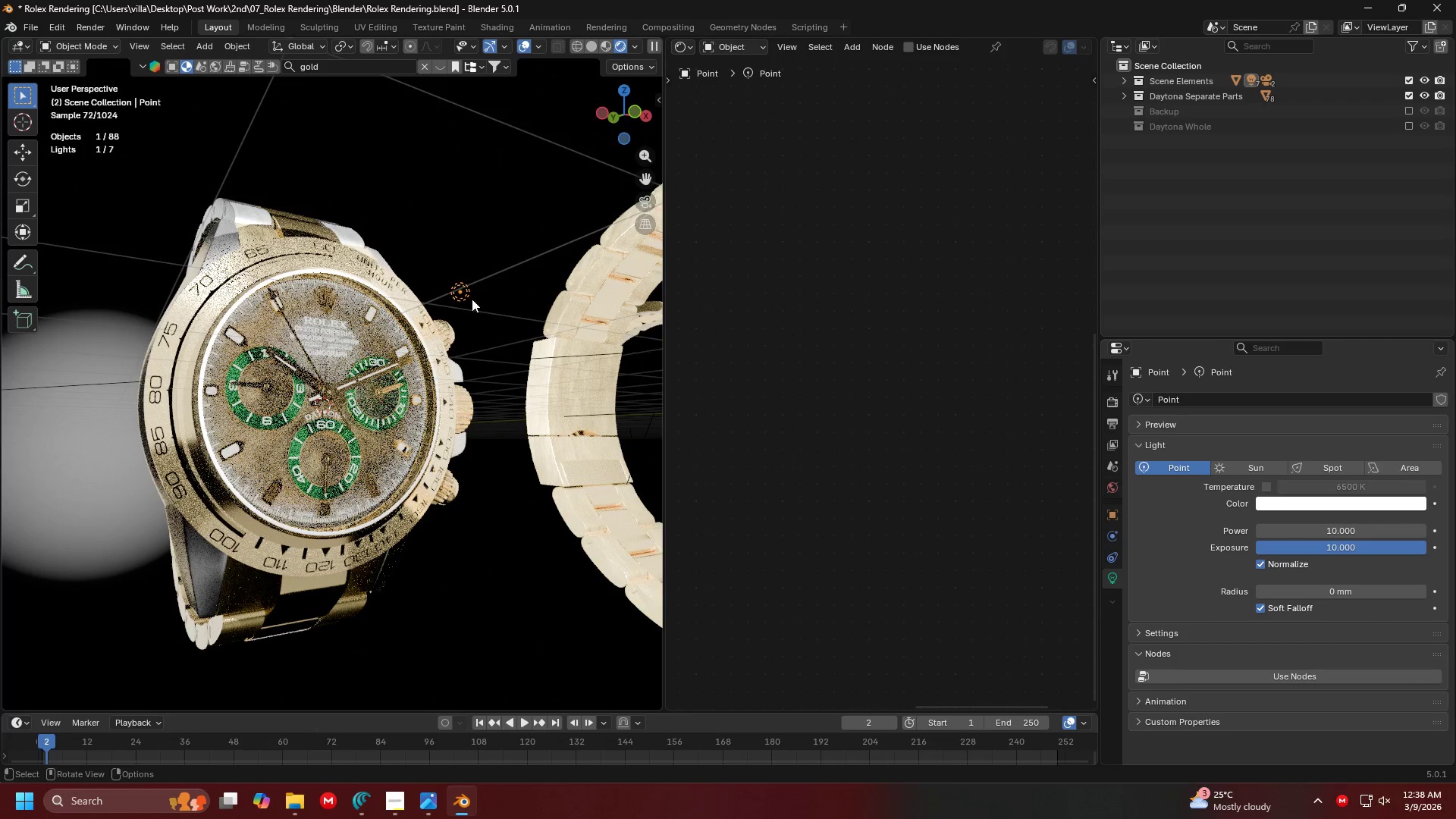 
left_click([1321, 544])
 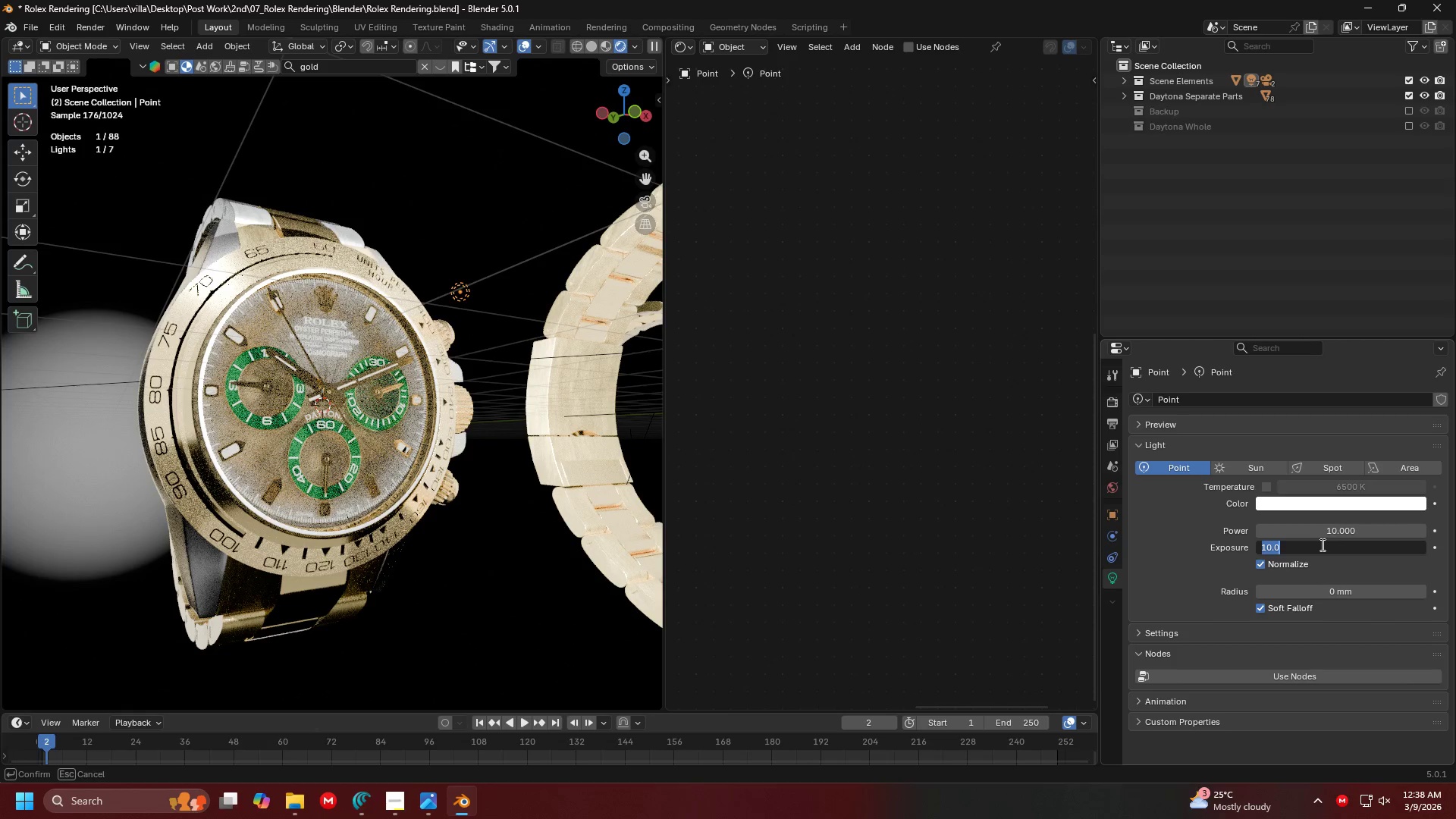 
key(1)
 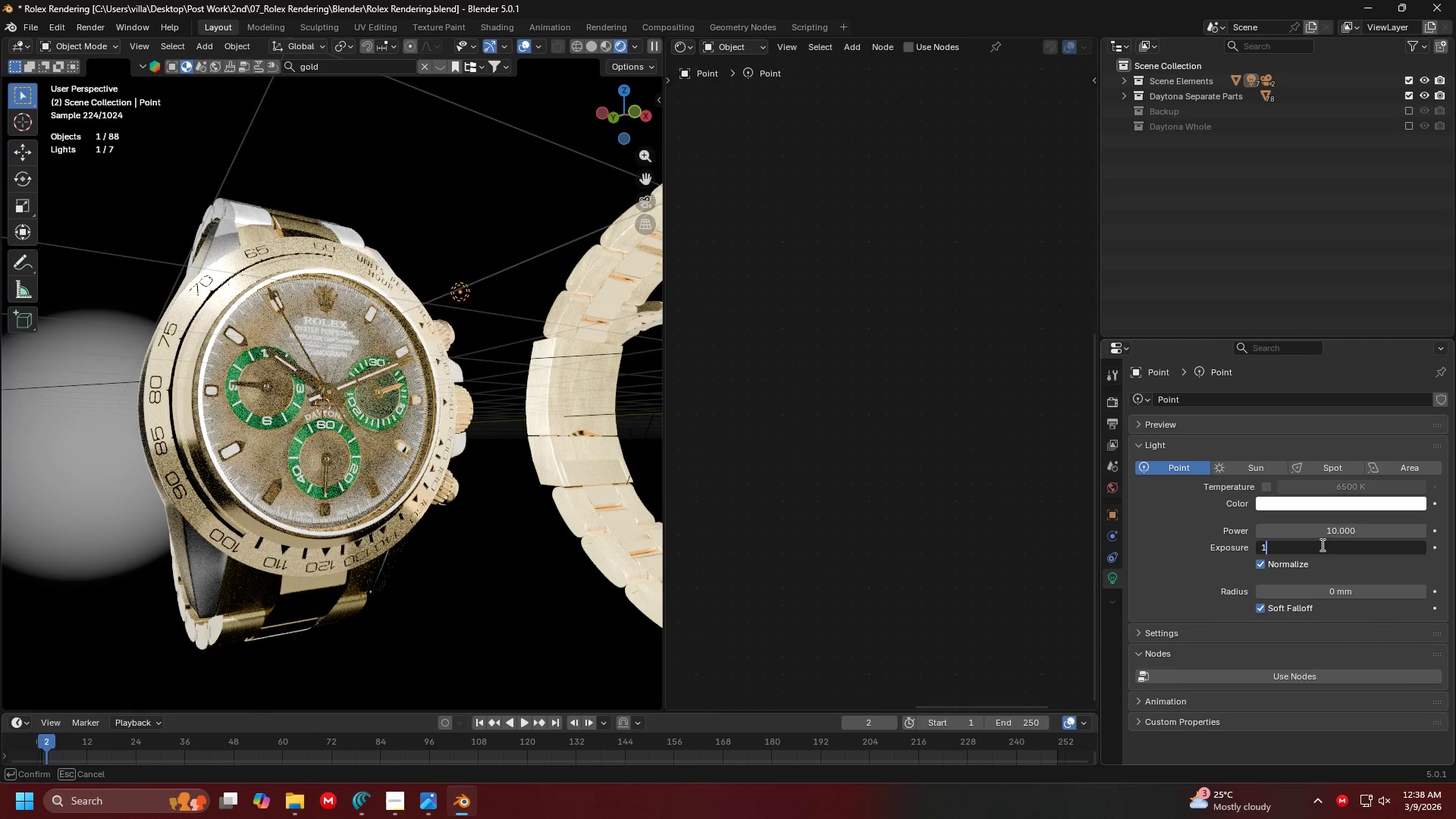 
key(Enter)
 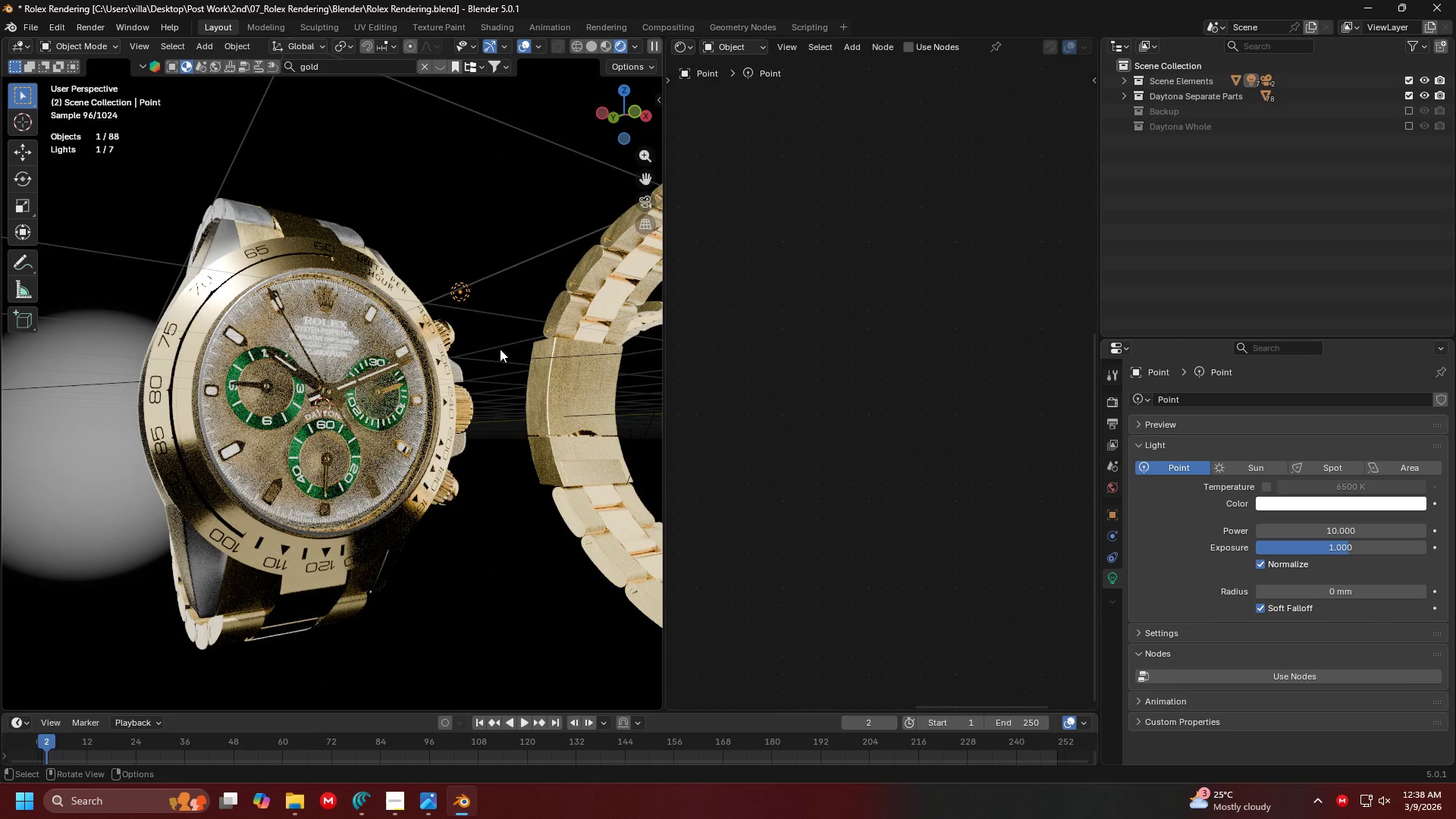 
key(Delete)
 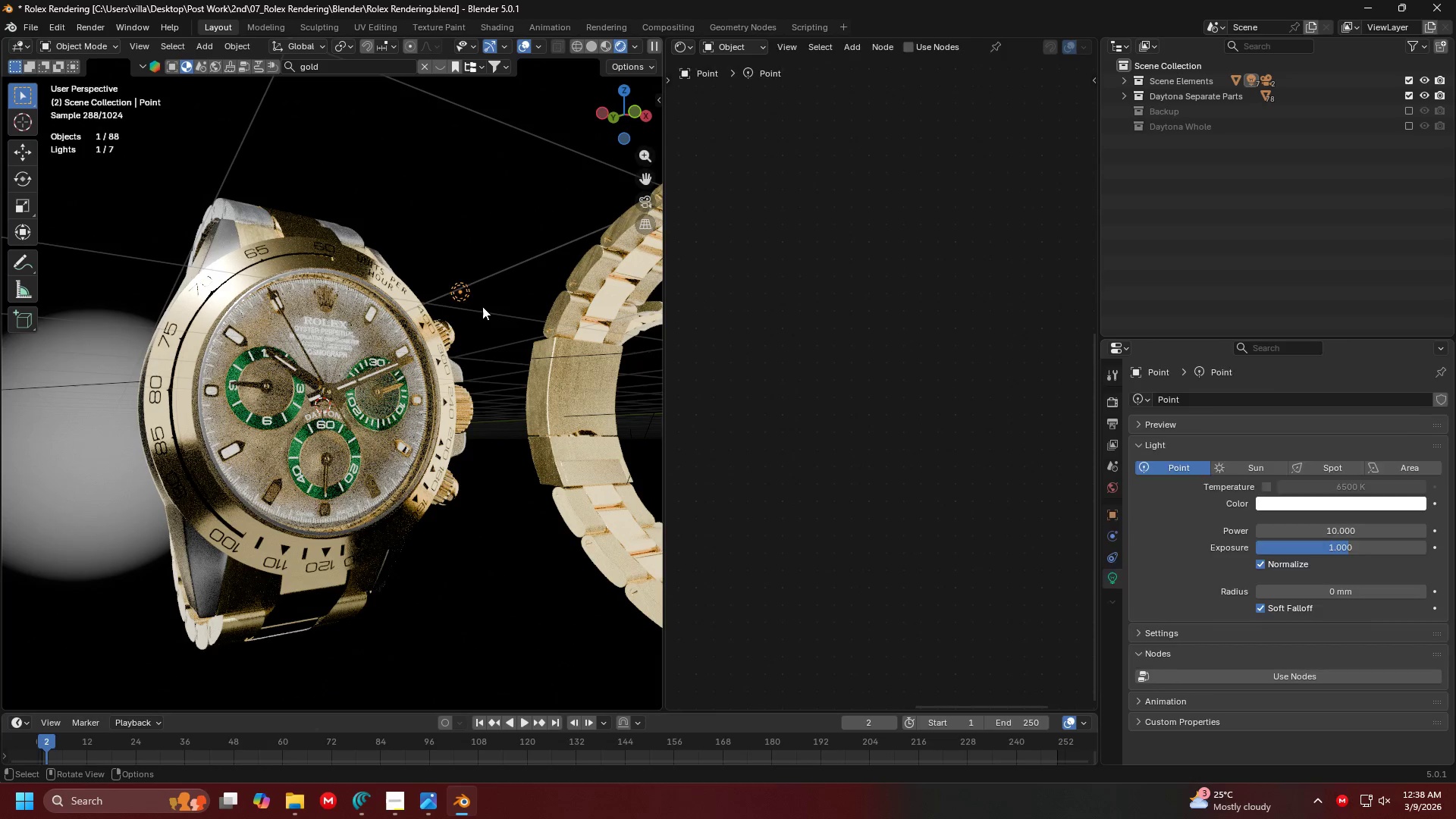 
key(Backspace)
 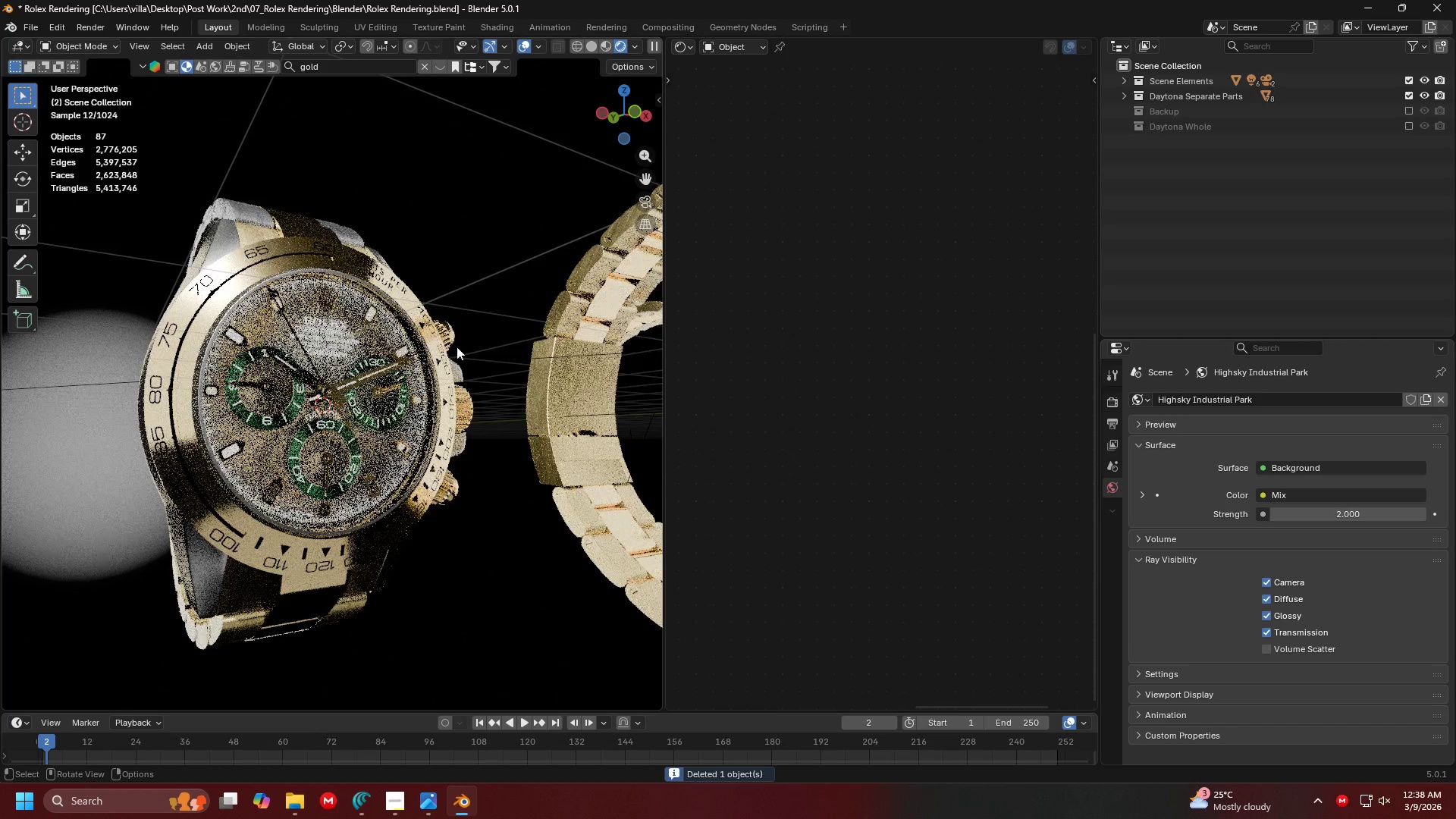 
hold_key(key=ShiftLeft, duration=0.31)
 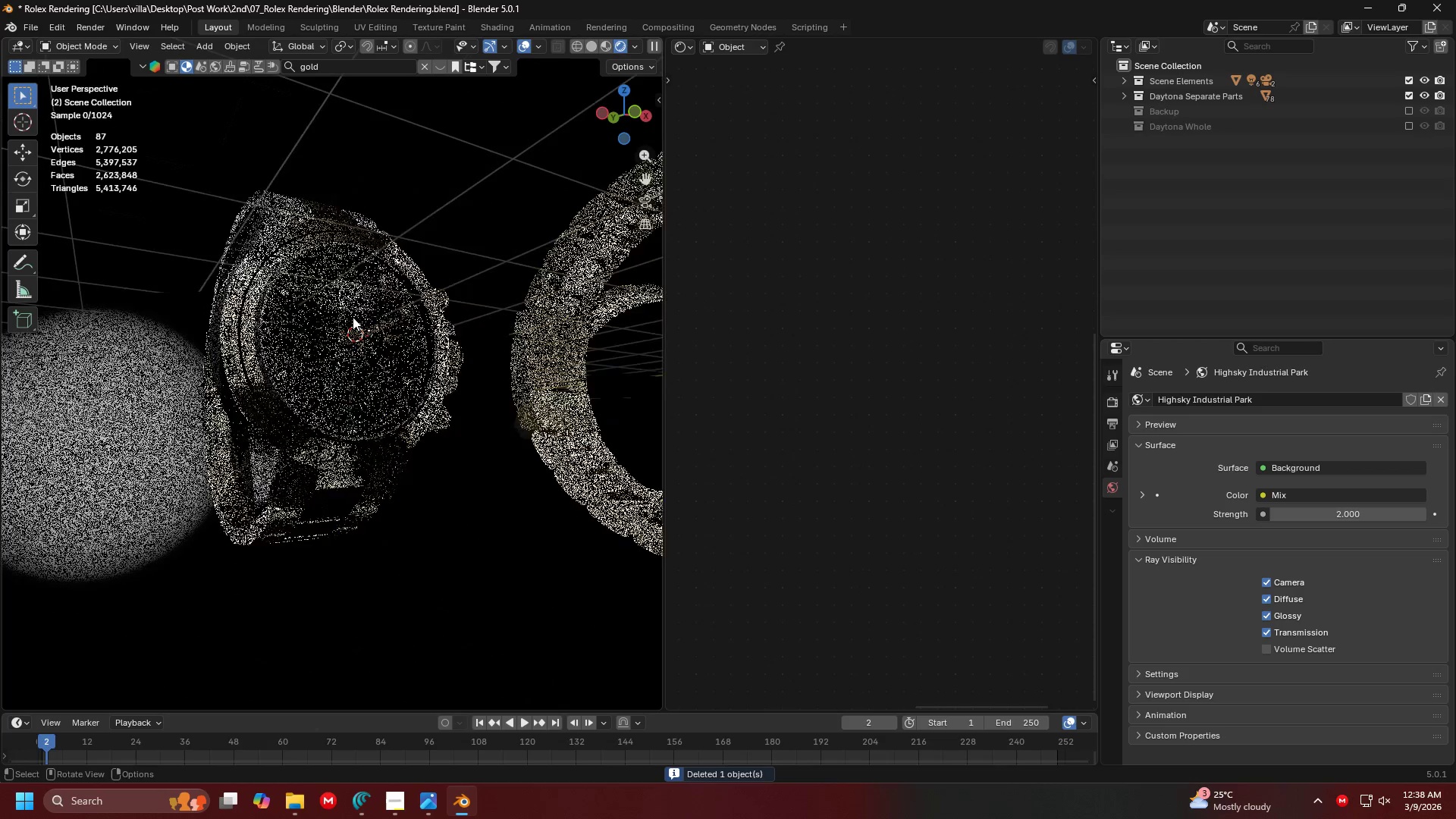 
middle_click([353, 317])
 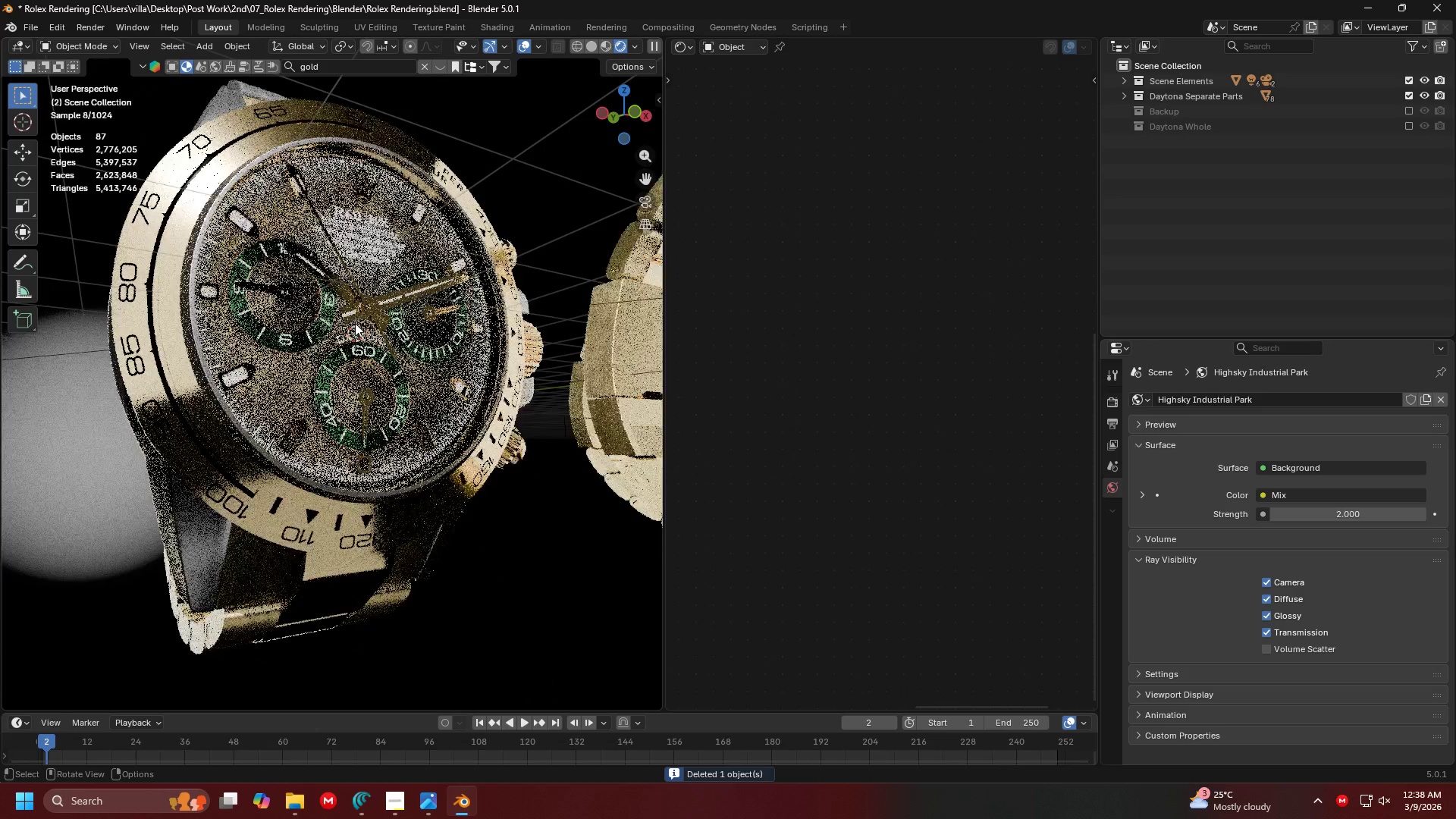 
scroll: coordinate [366, 347], scroll_direction: up, amount: 3.0
 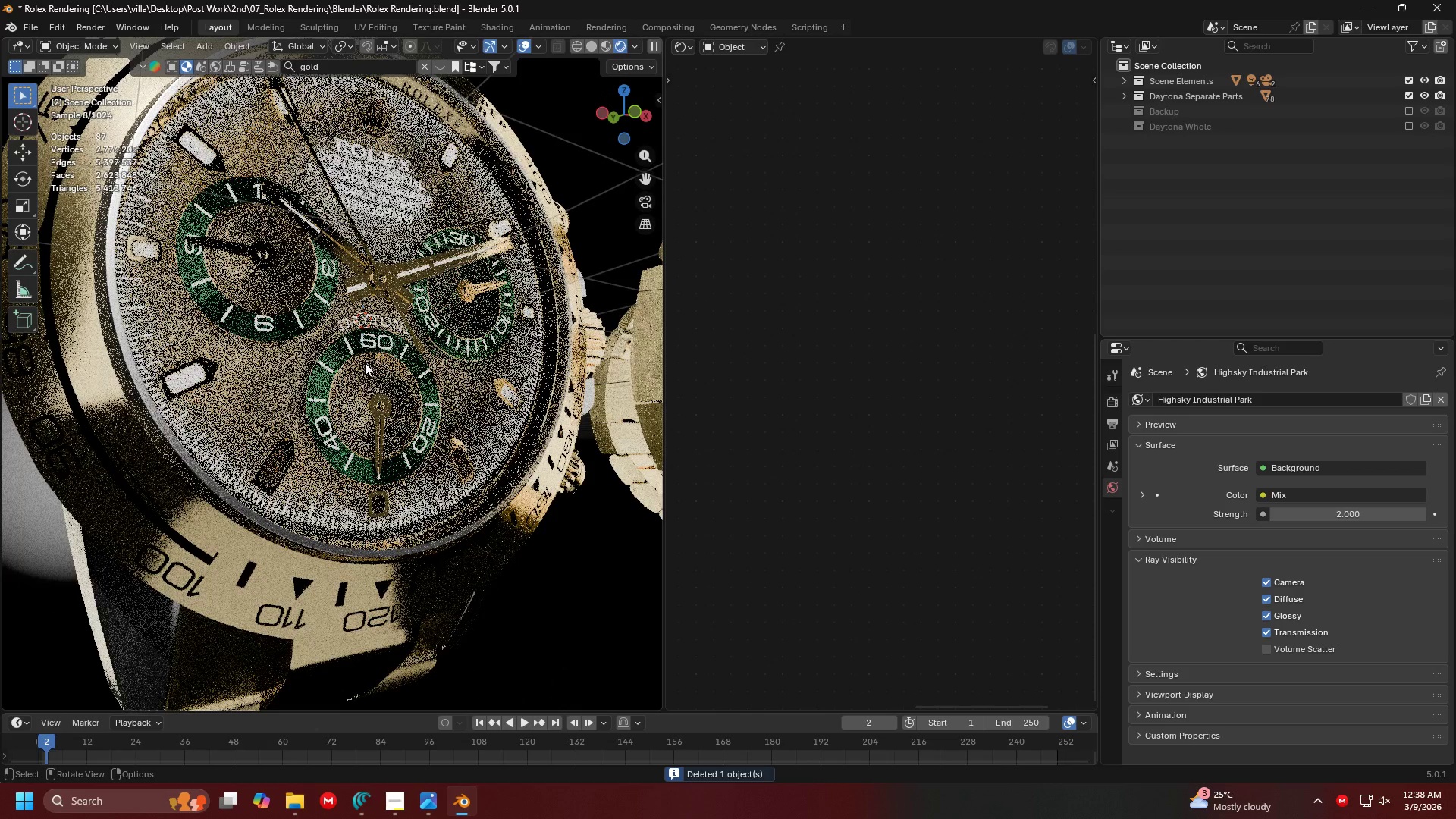 
key(Shift+ShiftLeft)
 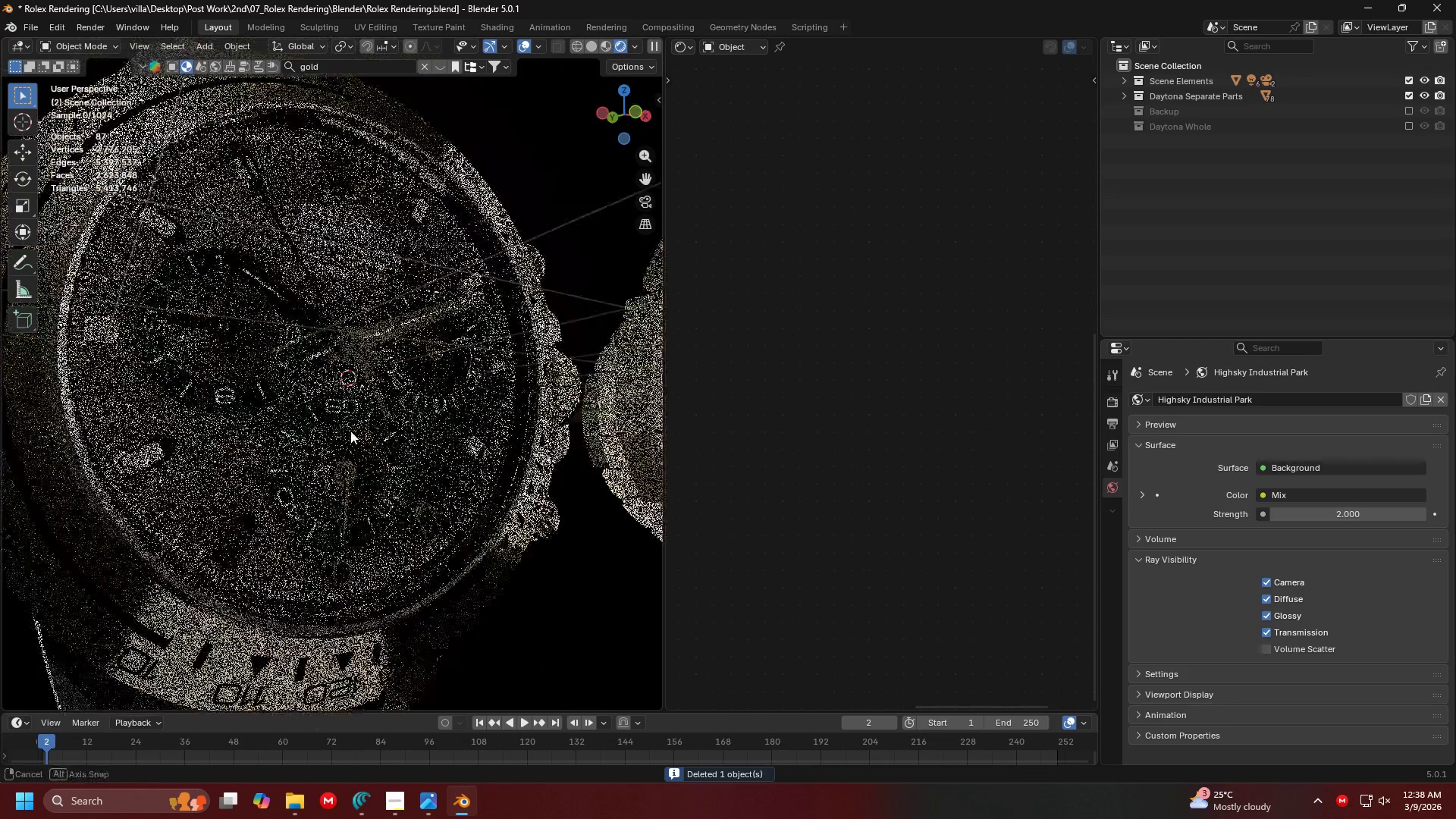 
key(Shift+ShiftLeft)
 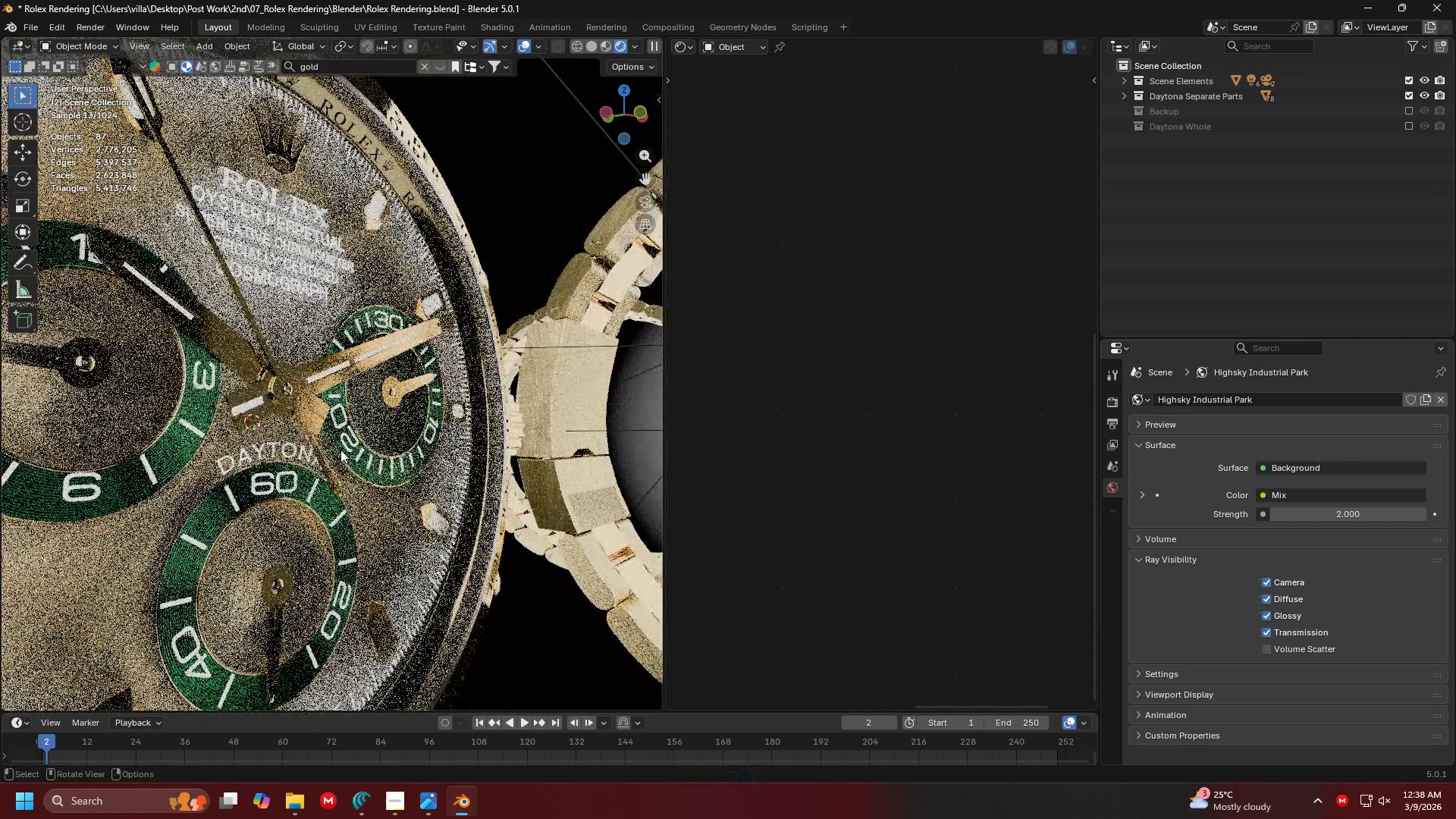 
scroll: coordinate [369, 428], scroll_direction: up, amount: 1.0
 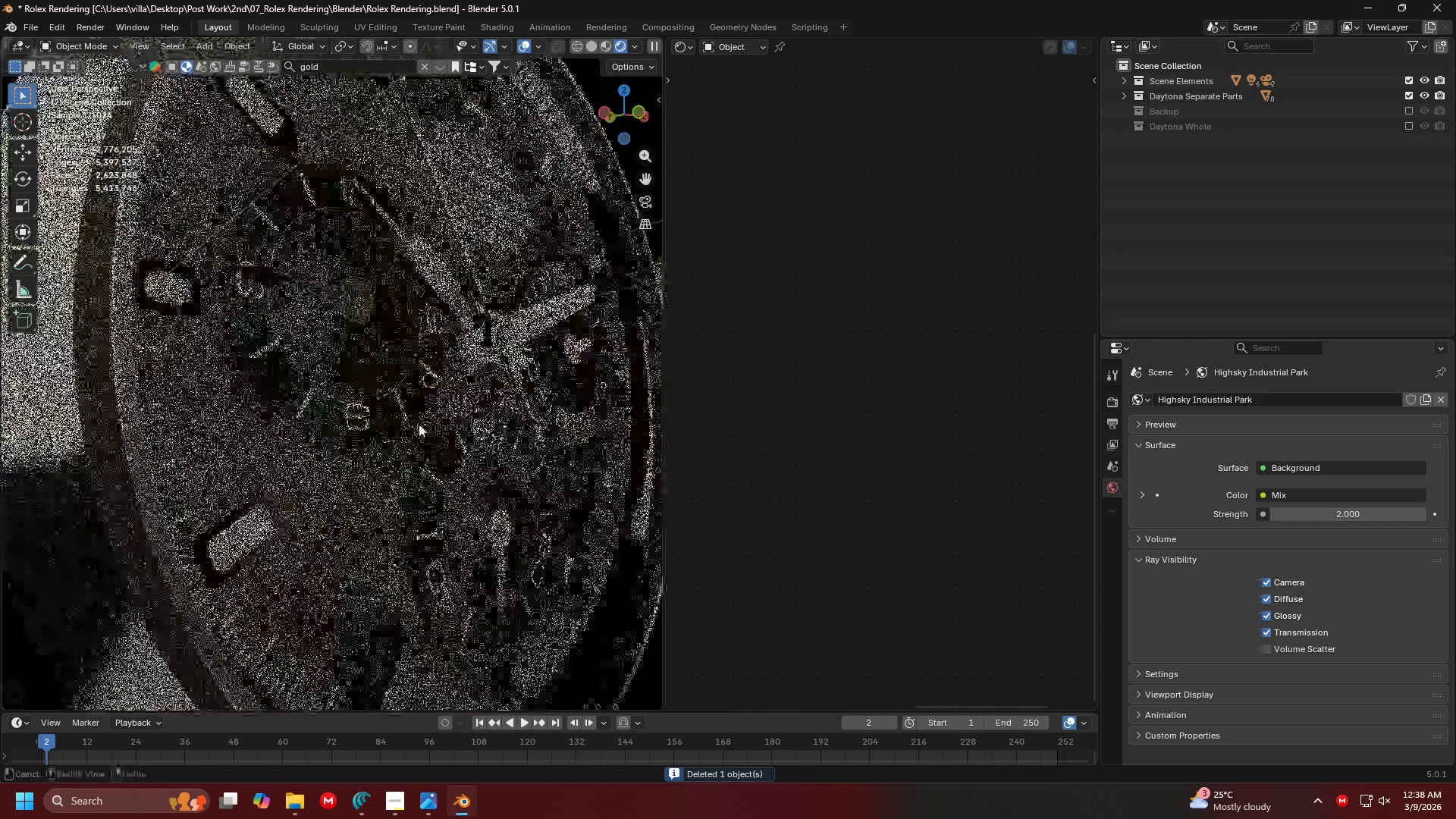 
left_click([403, 338])
 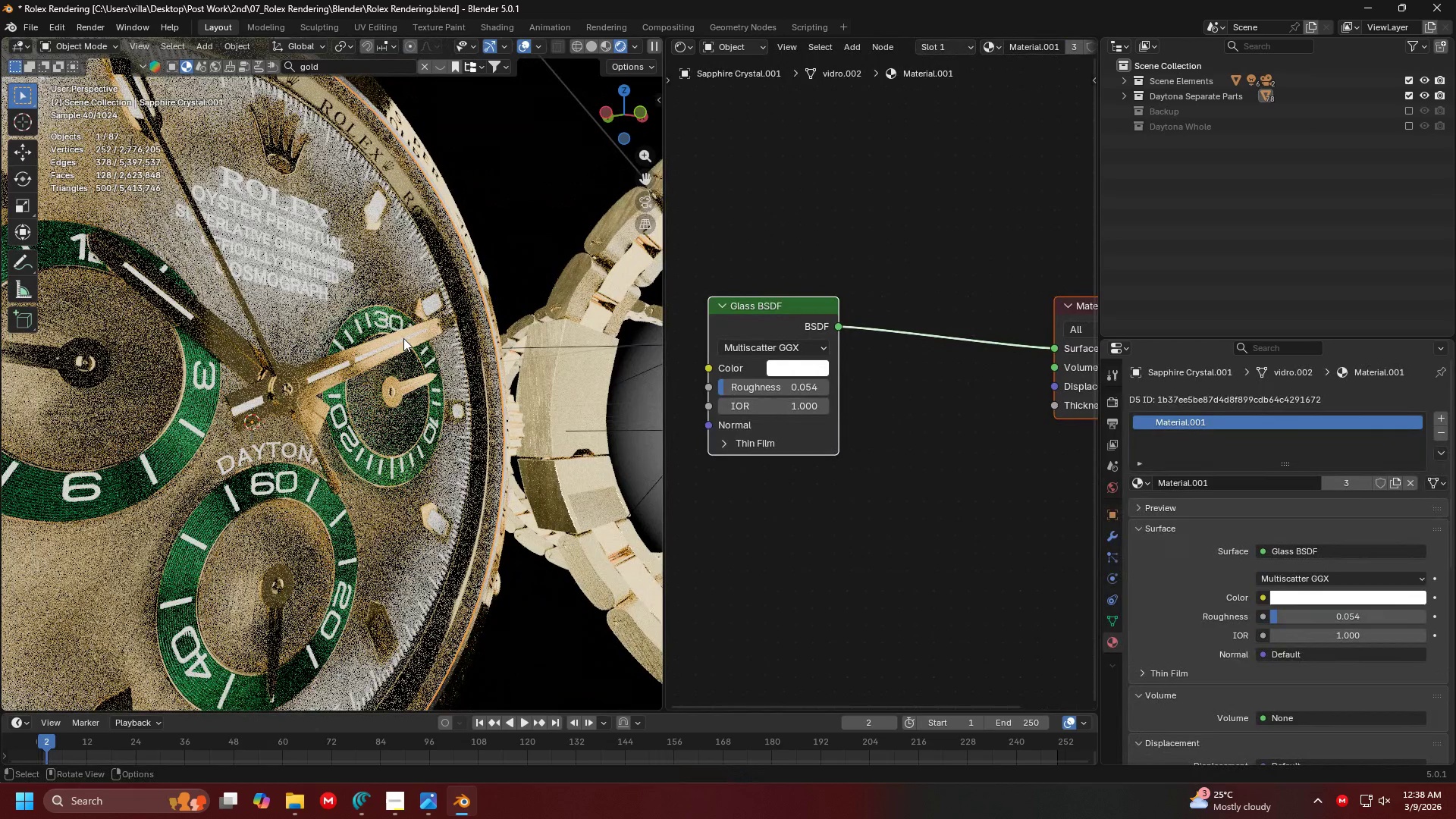 
key(H)
 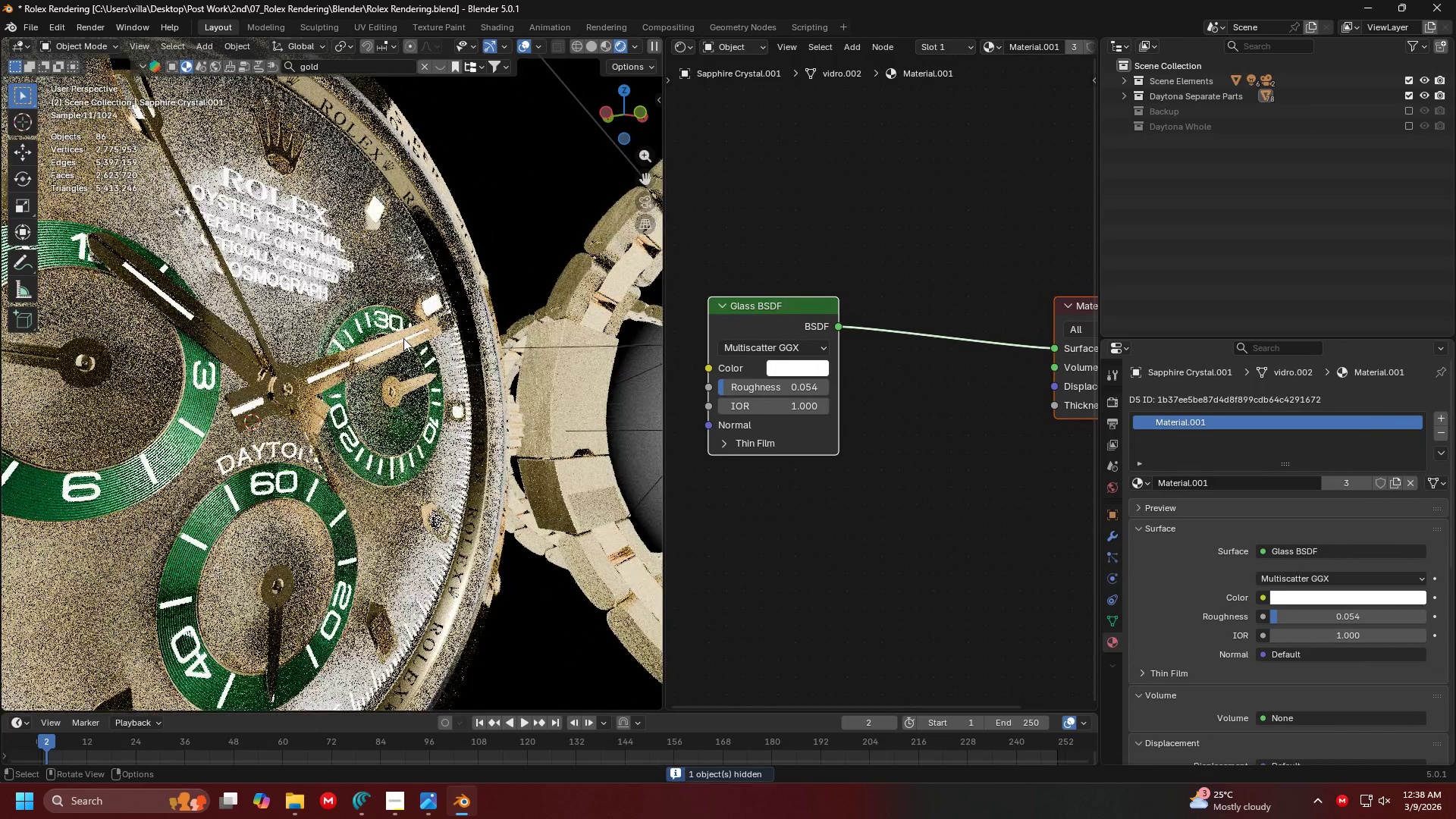 
left_click([303, 268])
 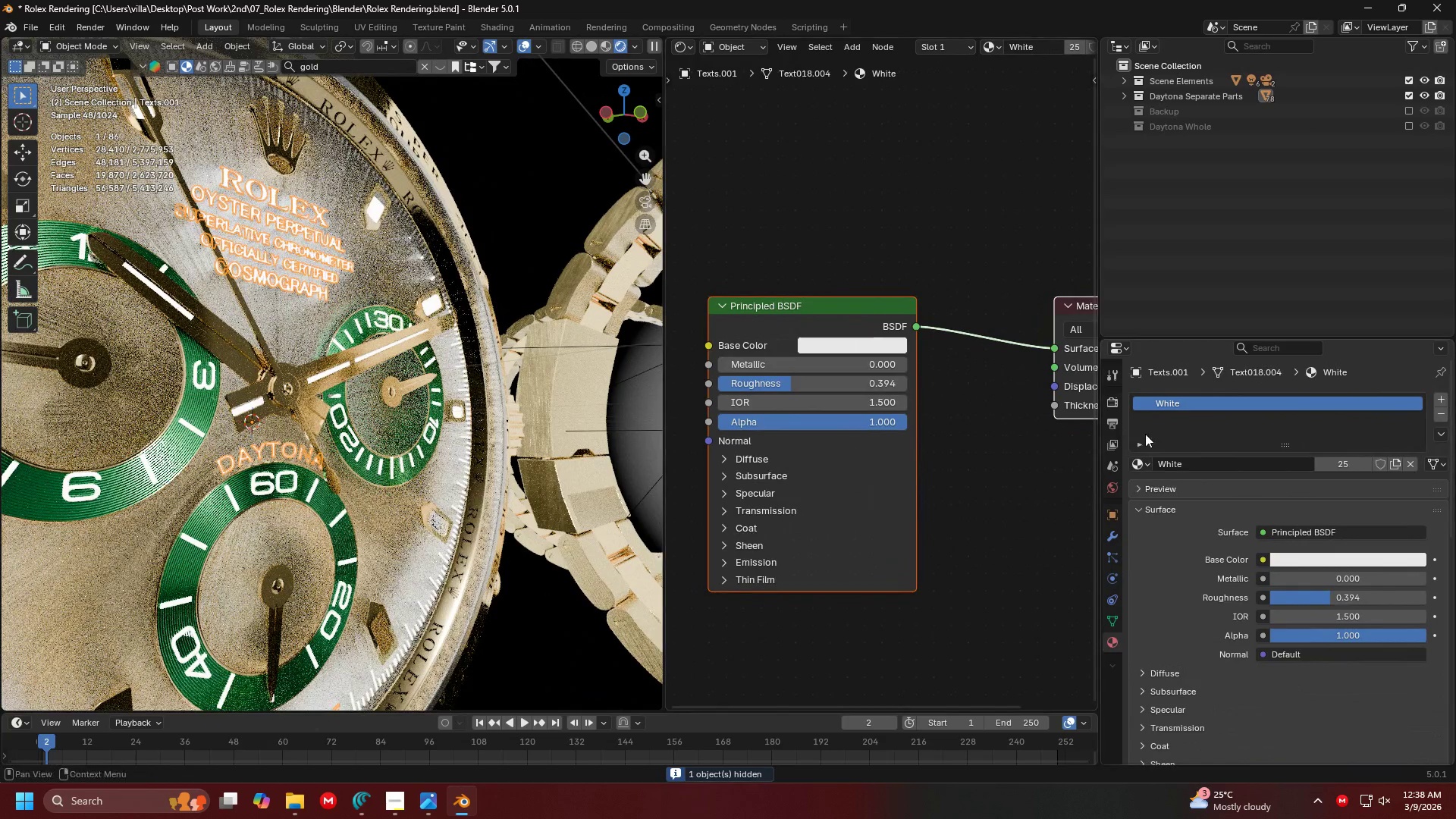 
left_click([855, 348])
 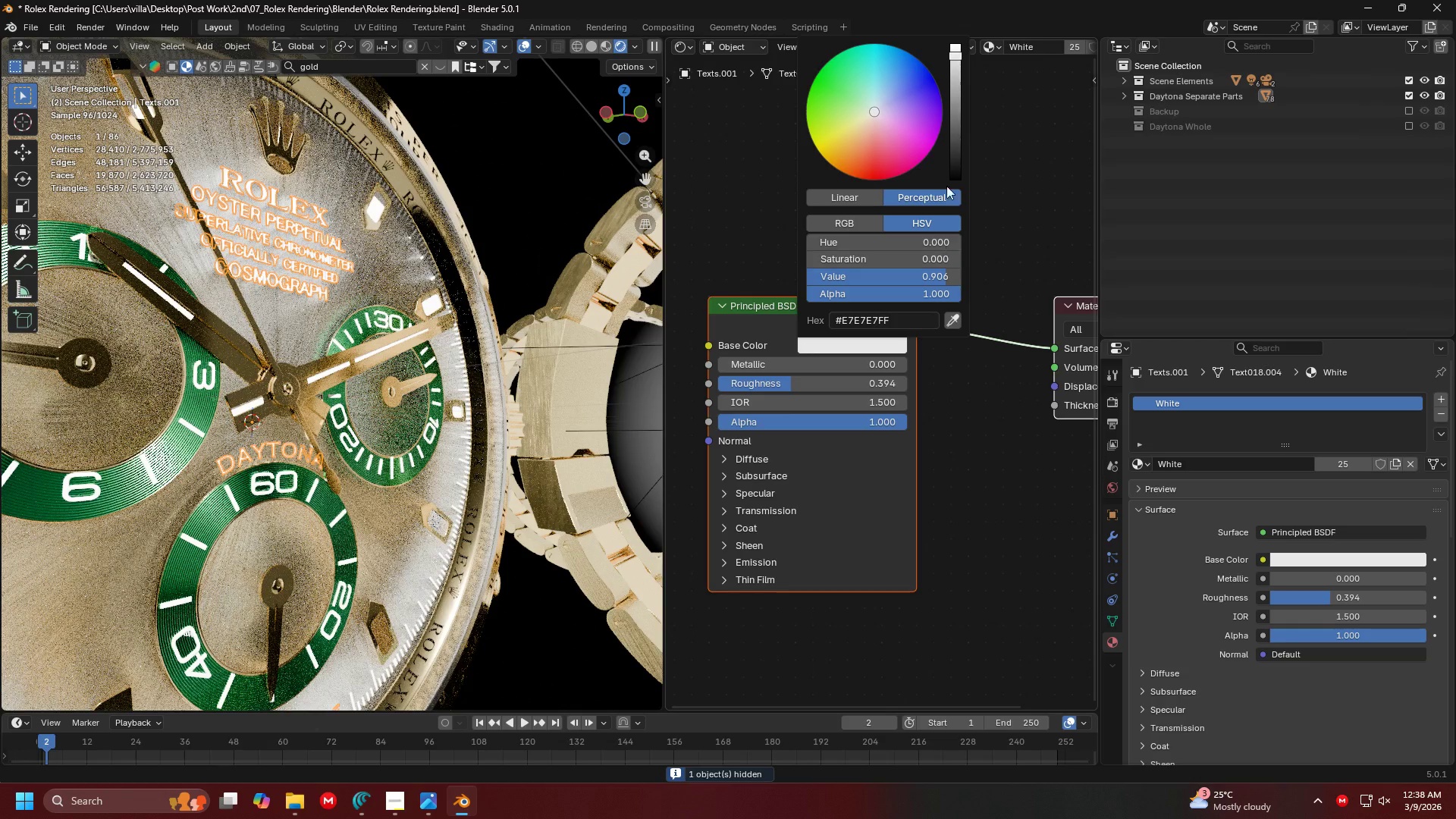 
left_click_drag(start_coordinate=[953, 162], to_coordinate=[956, 87])
 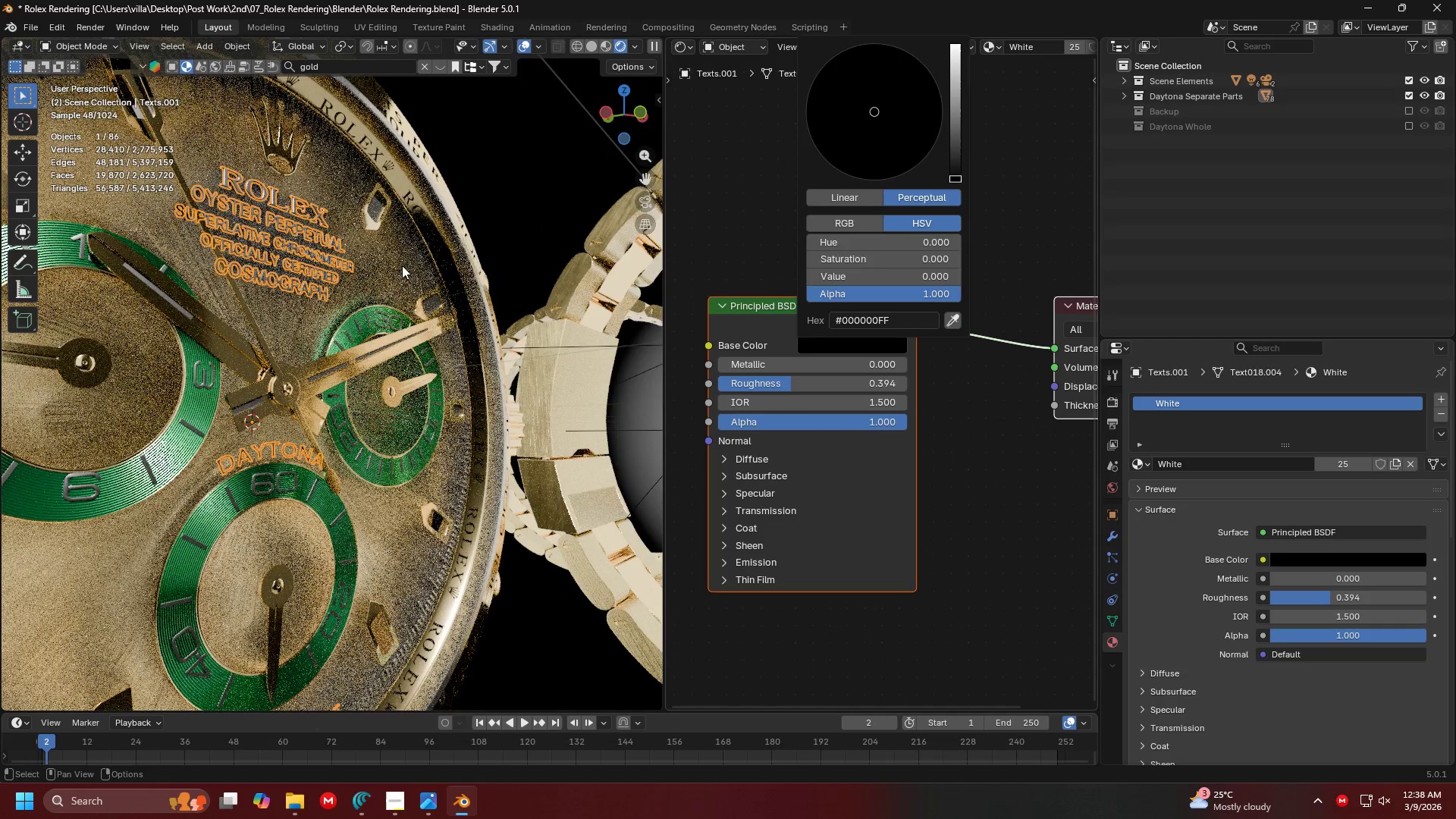 
scroll: coordinate [405, 243], scroll_direction: down, amount: 8.0
 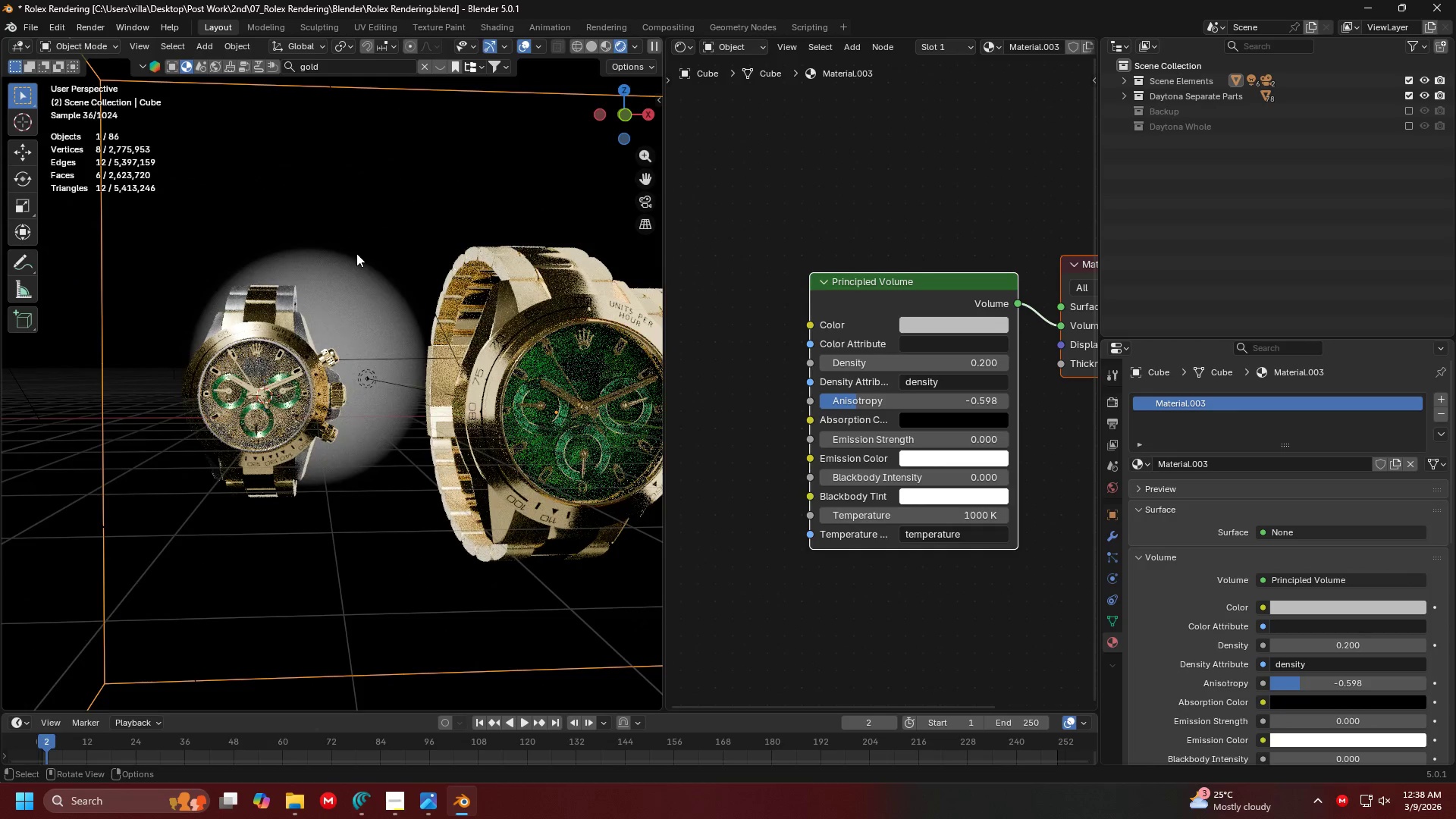 
scroll: coordinate [407, 259], scroll_direction: up, amount: 3.0
 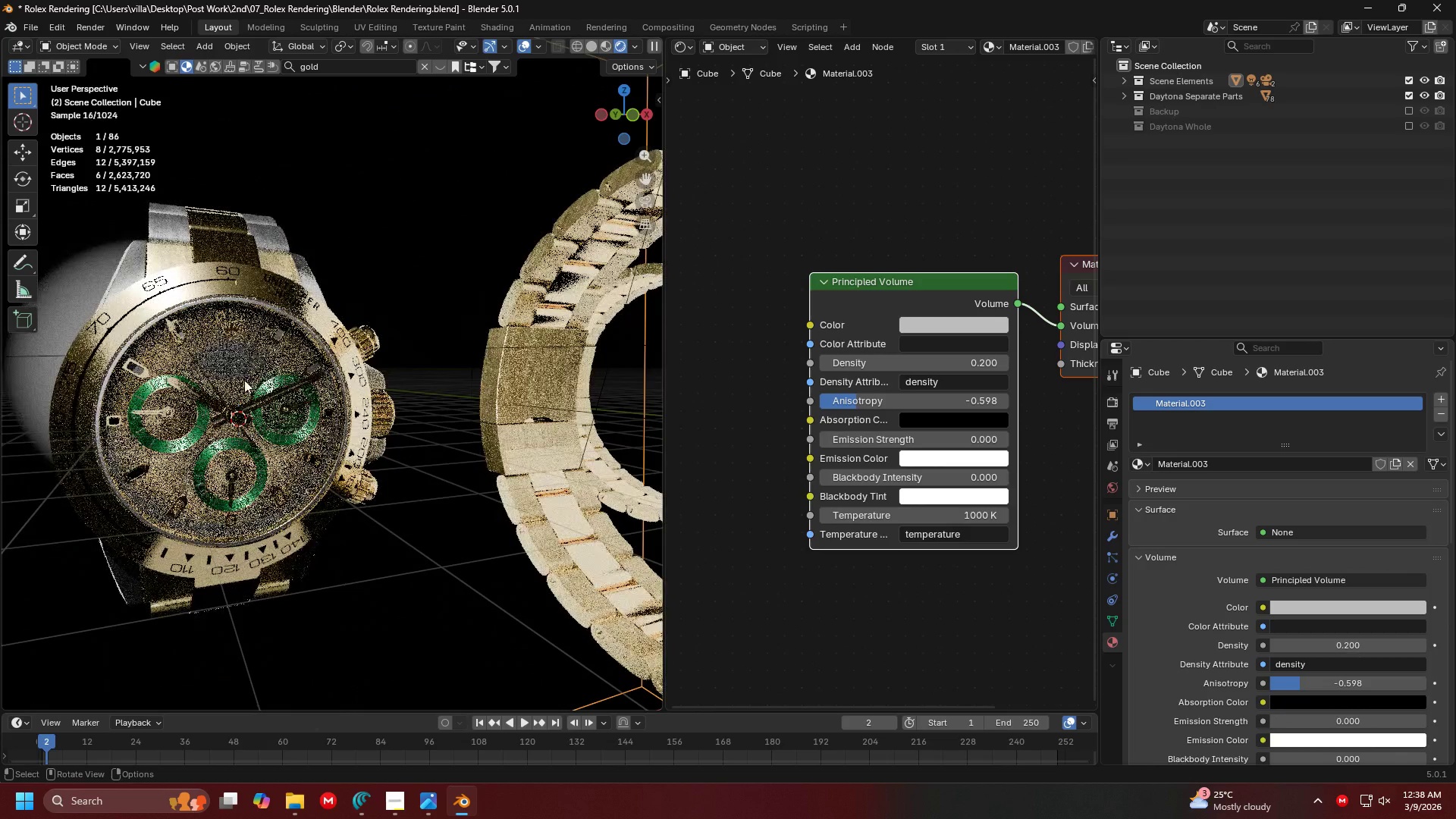 
left_click([241, 366])
 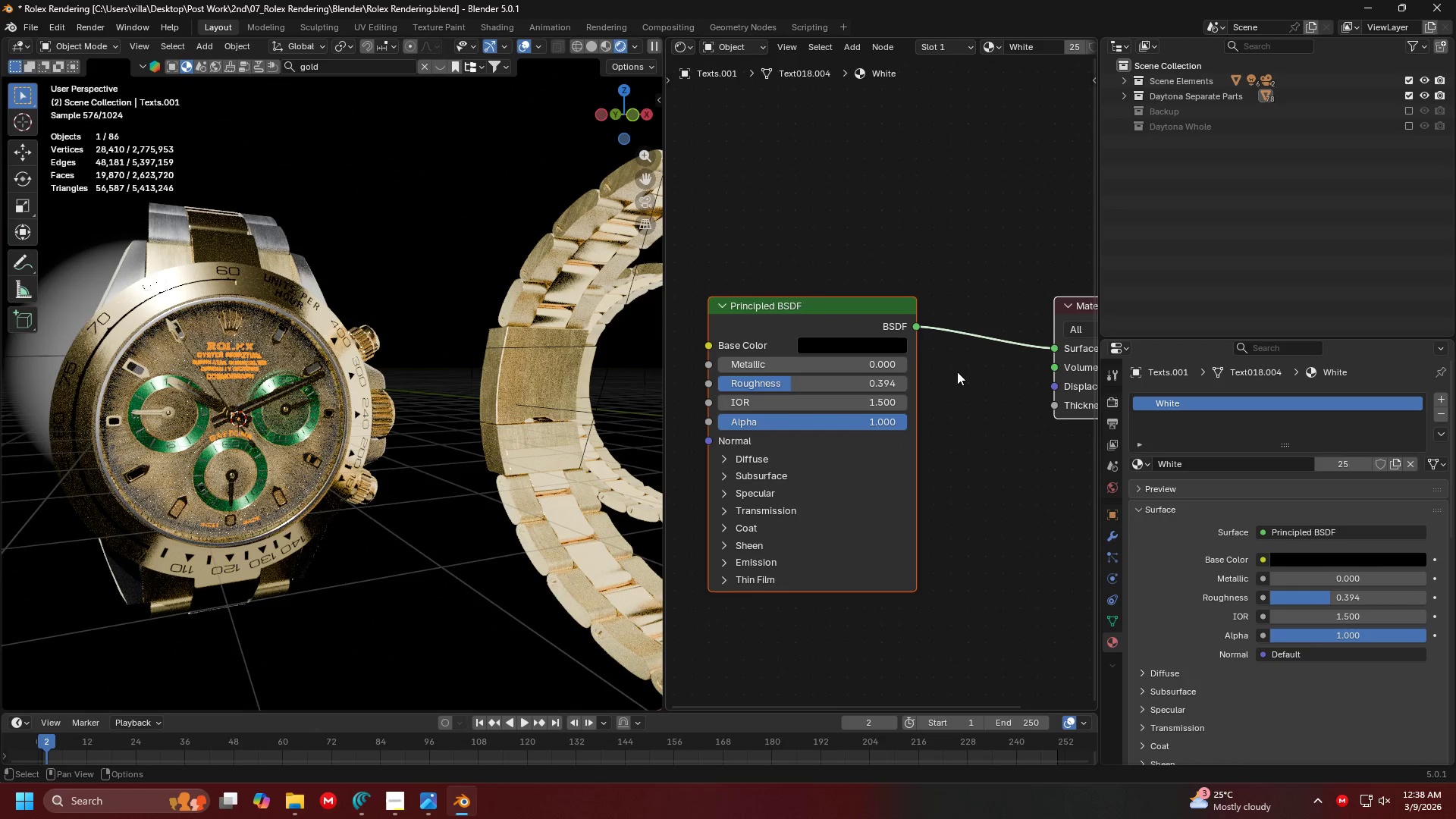 
left_click([853, 349])
 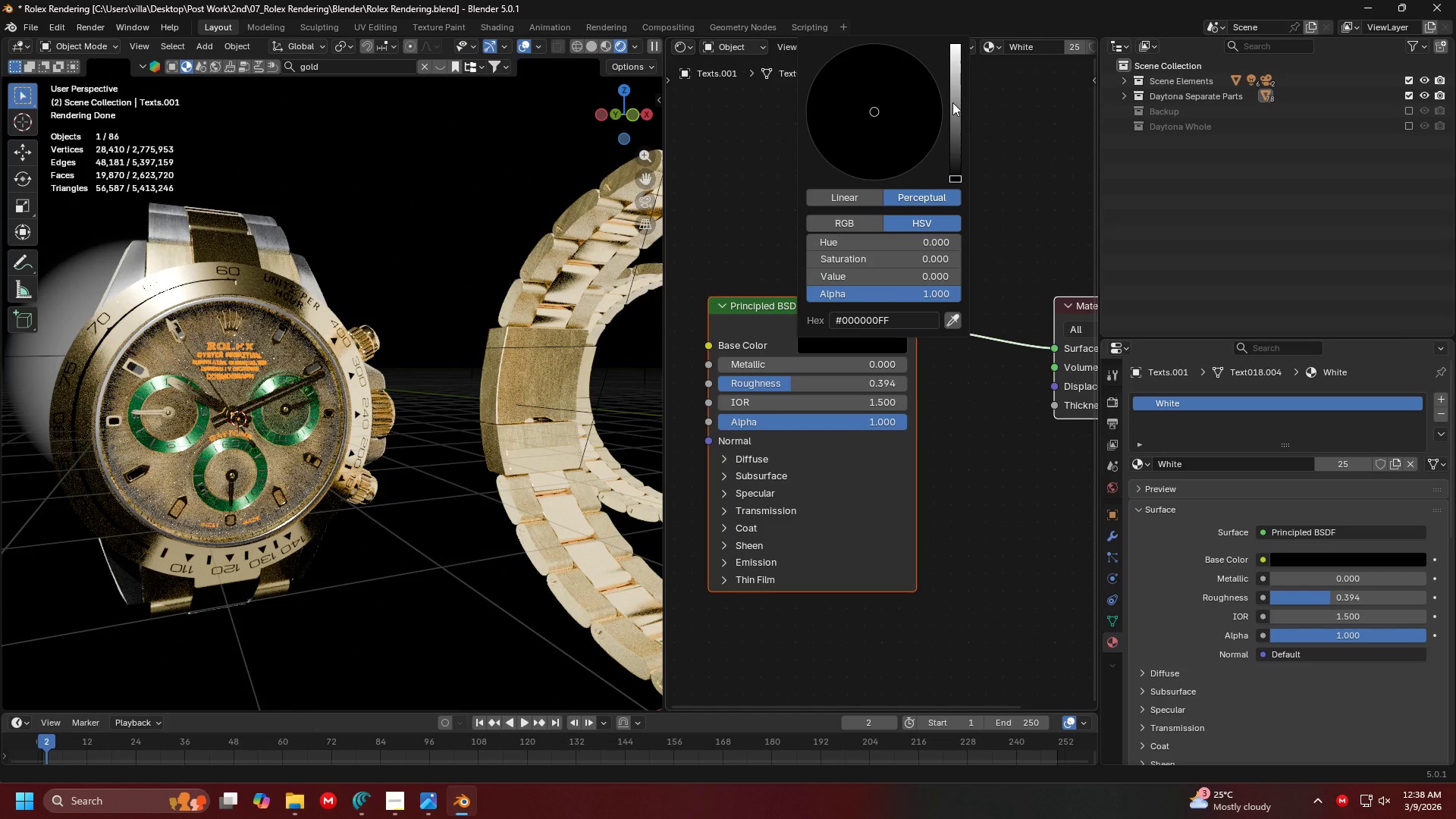 
left_click([953, 97])
 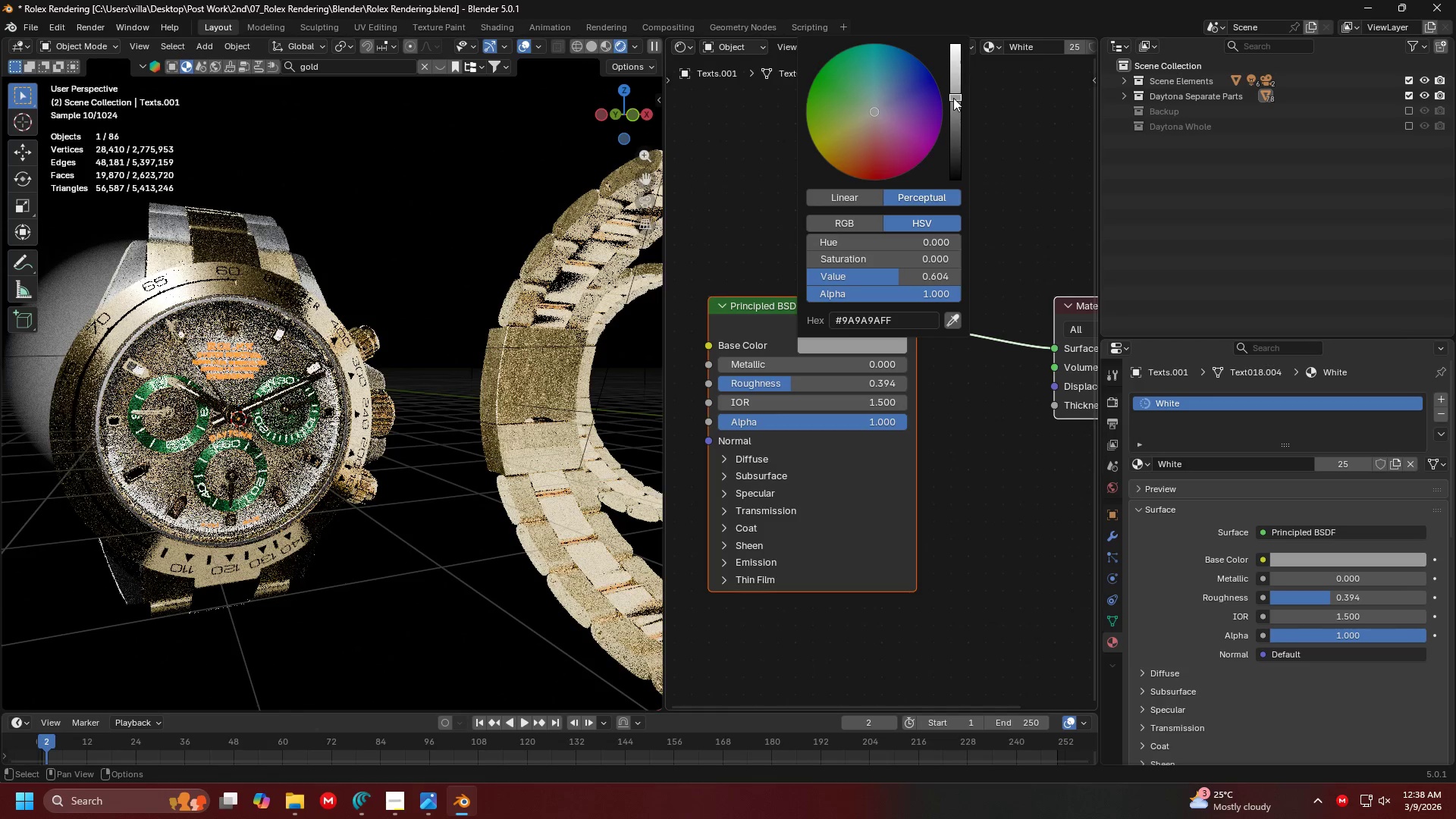 
left_click_drag(start_coordinate=[953, 94], to_coordinate=[956, 165])
 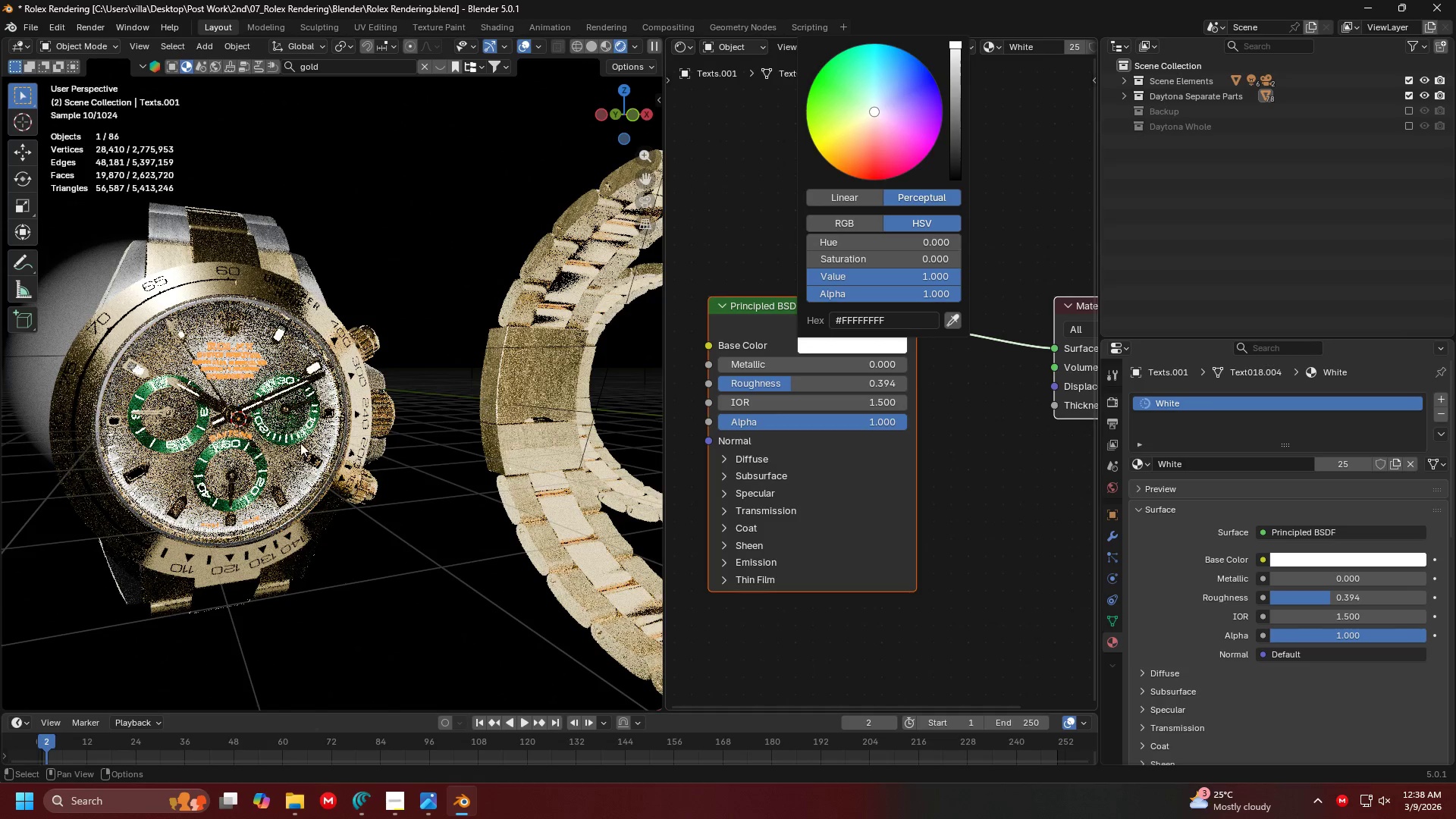 
scroll: coordinate [234, 443], scroll_direction: up, amount: 1.0
 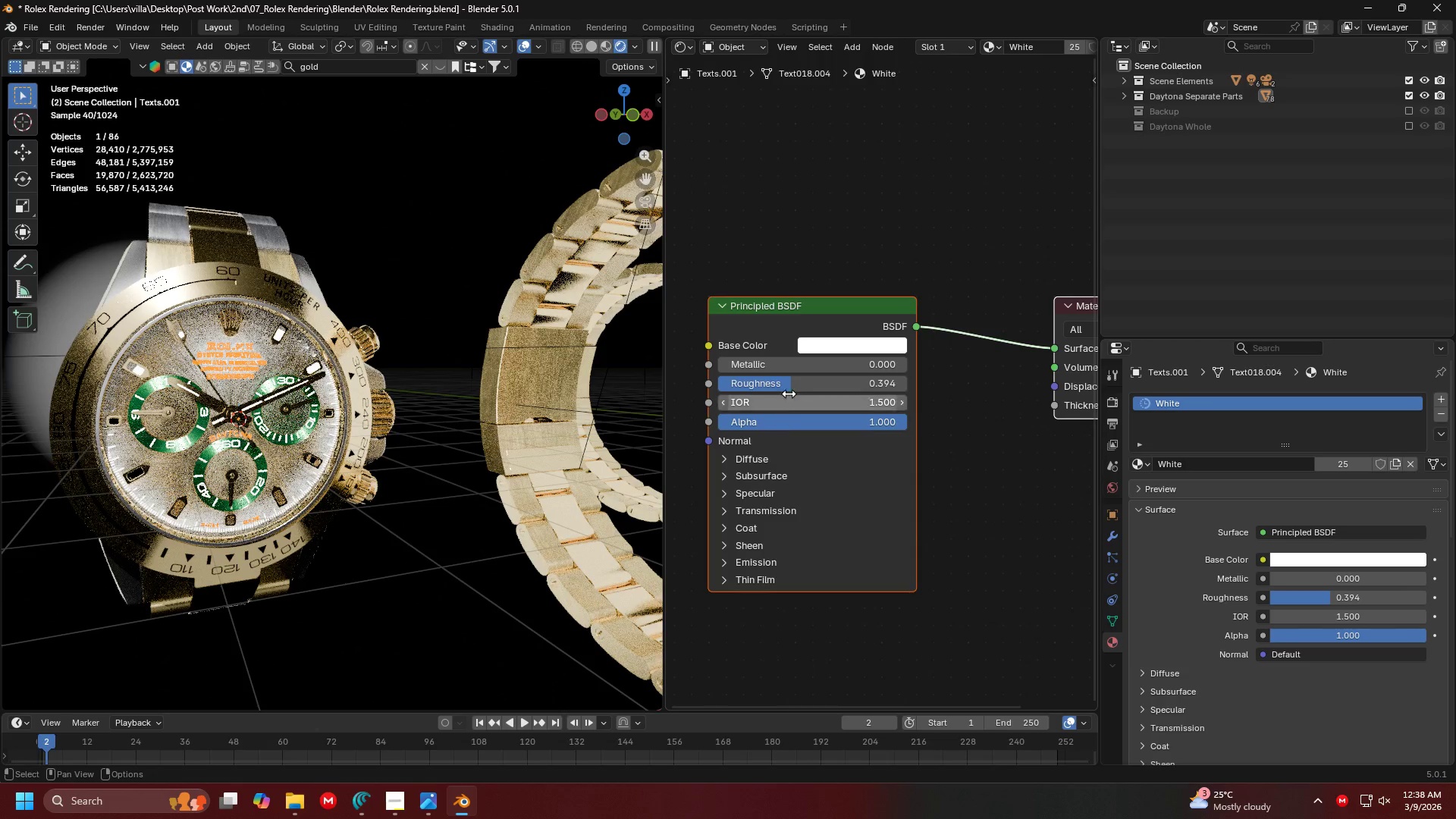 
left_click_drag(start_coordinate=[791, 381], to_coordinate=[781, 382])
 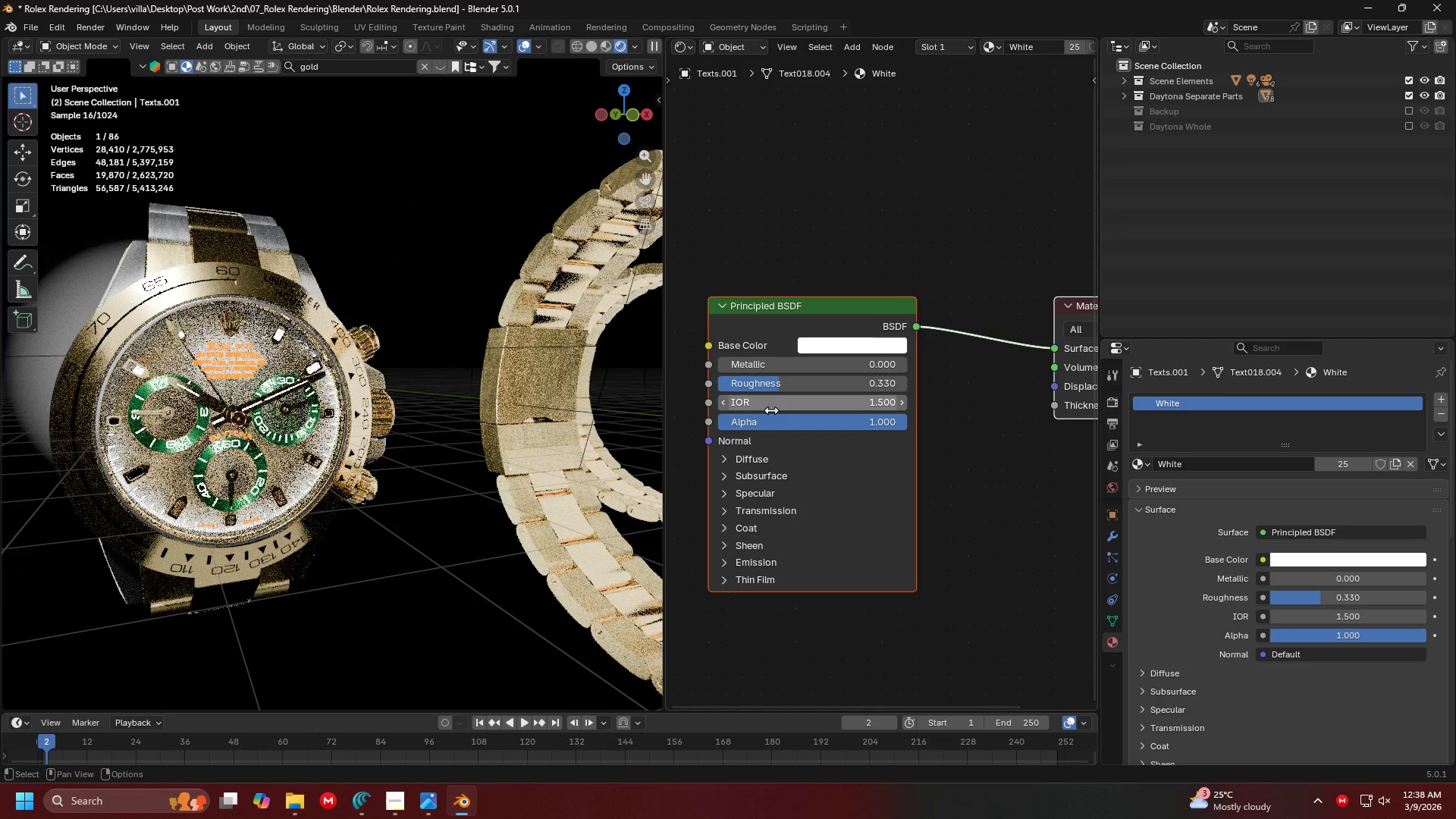 
left_click_drag(start_coordinate=[797, 407], to_coordinate=[557, 416])
 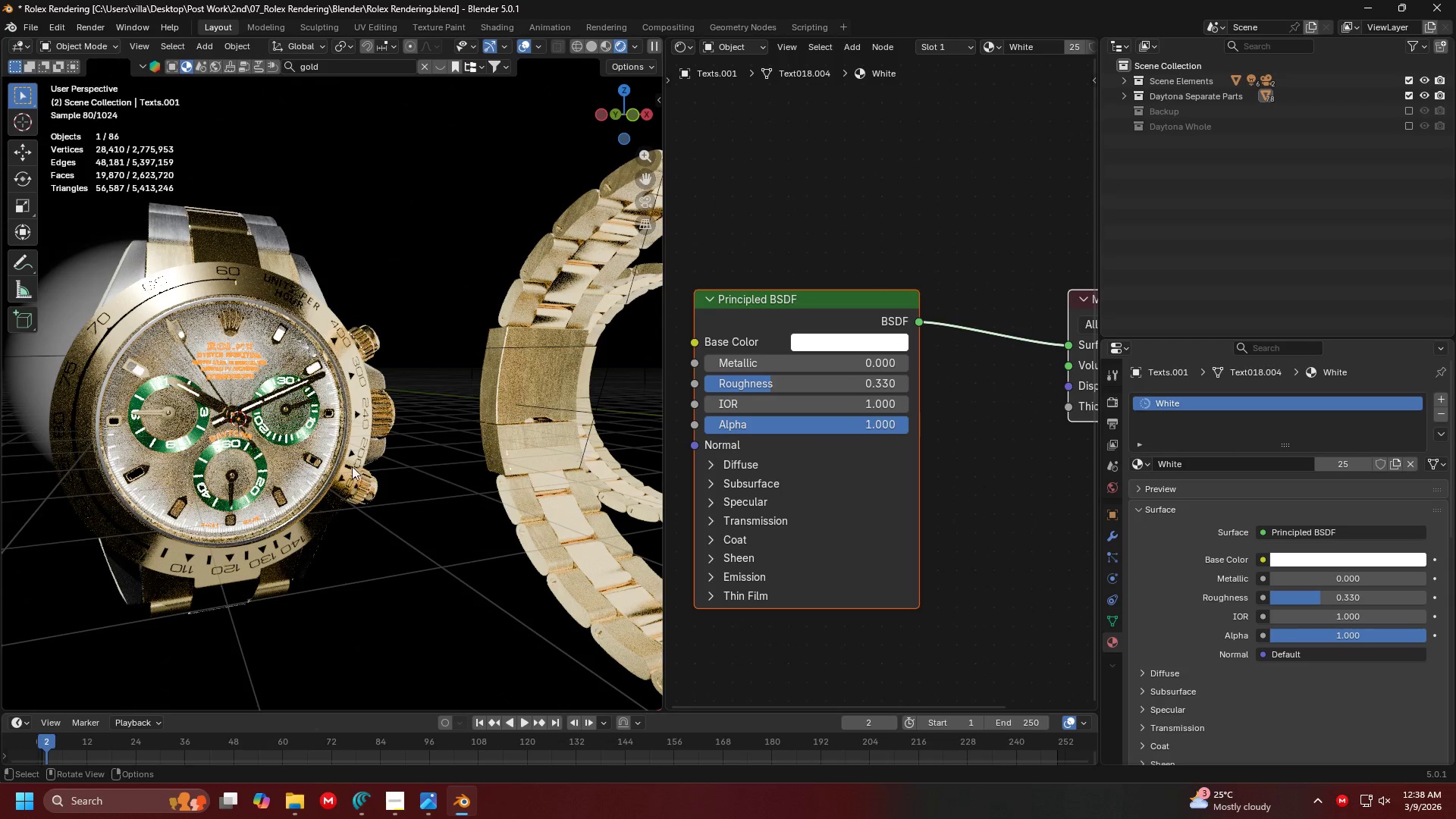 
scroll: coordinate [348, 453], scroll_direction: up, amount: 3.0
 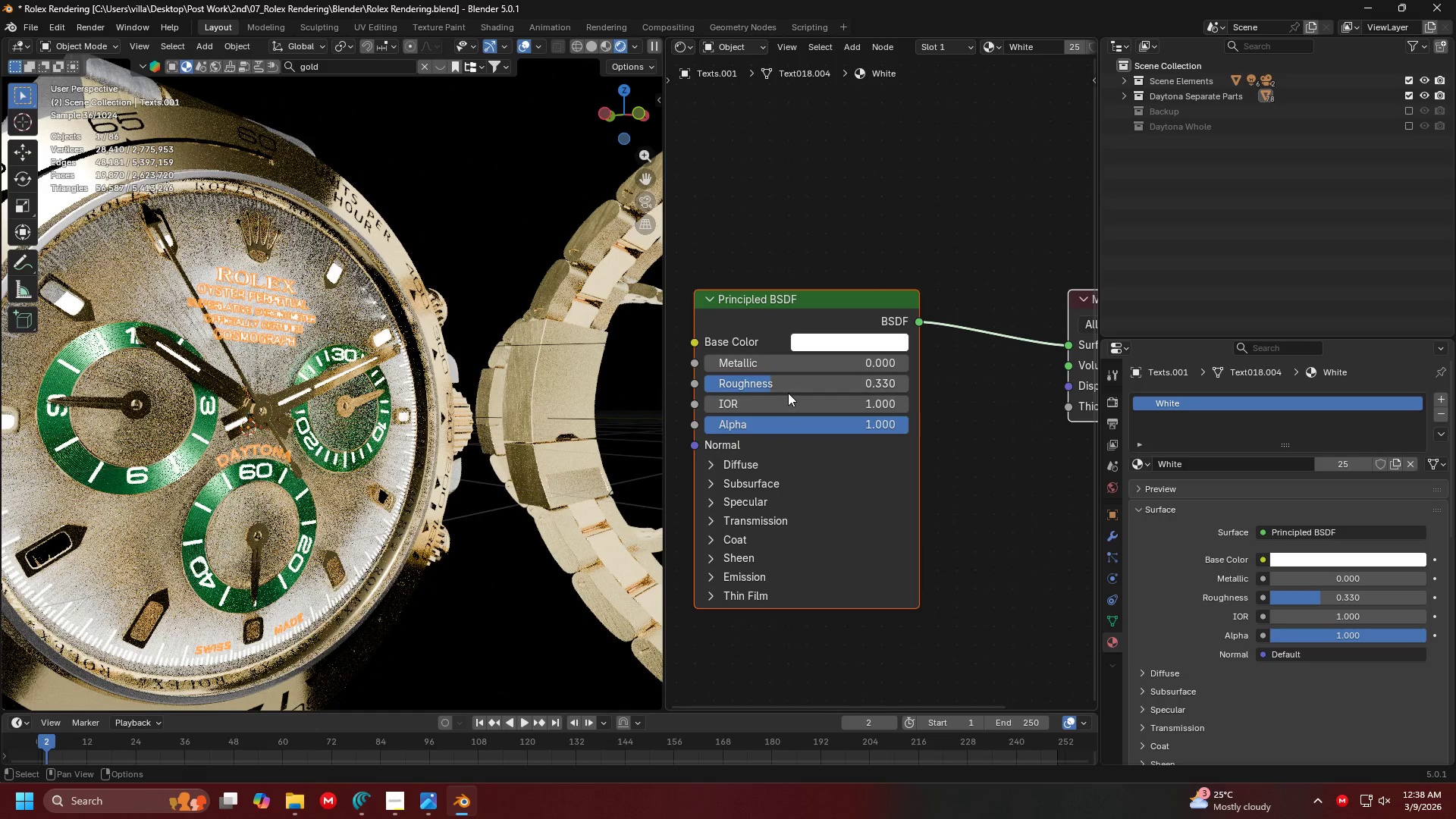 
left_click_drag(start_coordinate=[795, 385], to_coordinate=[610, 402])
 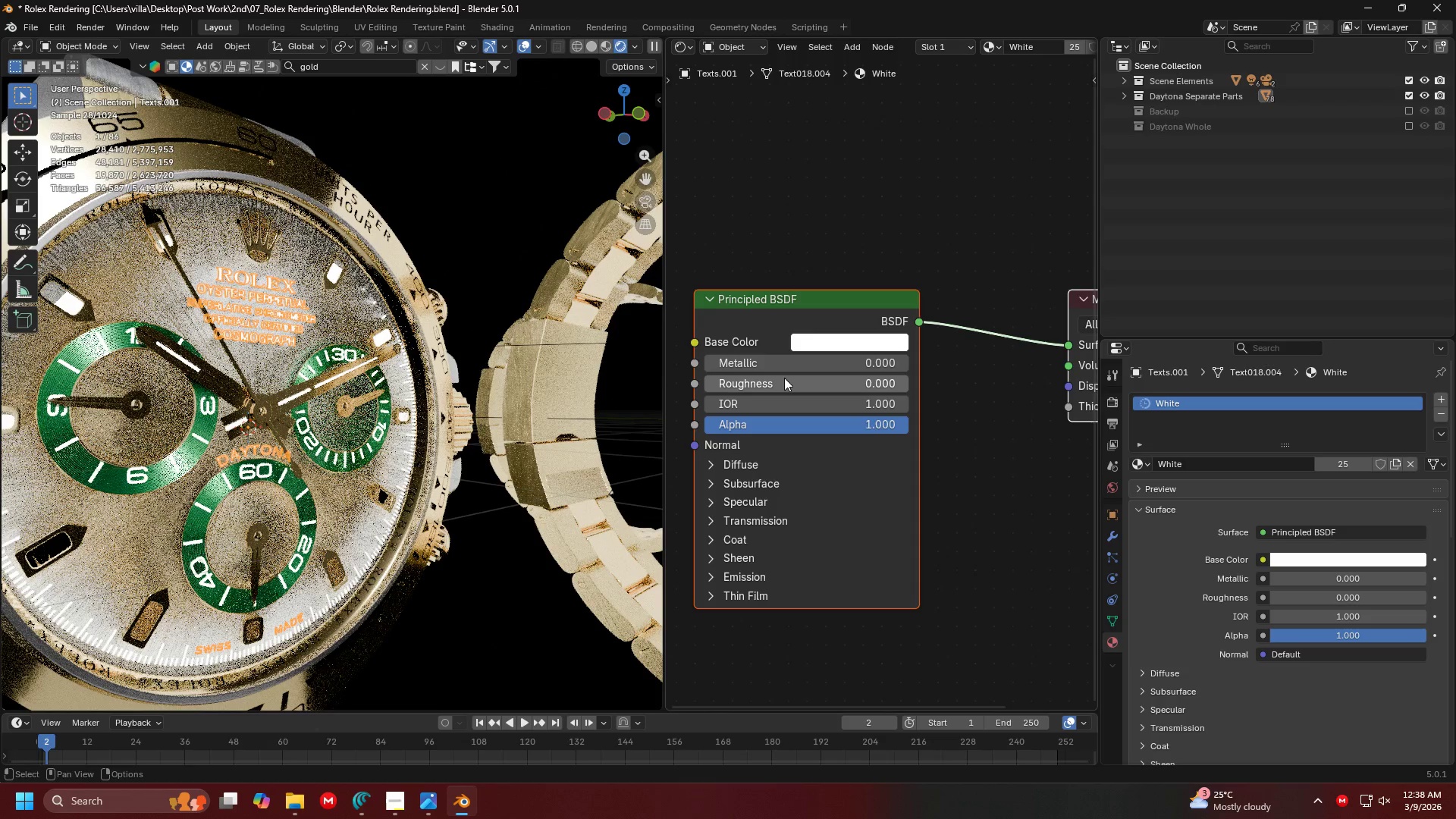 
left_click_drag(start_coordinate=[771, 384], to_coordinate=[839, 381])
 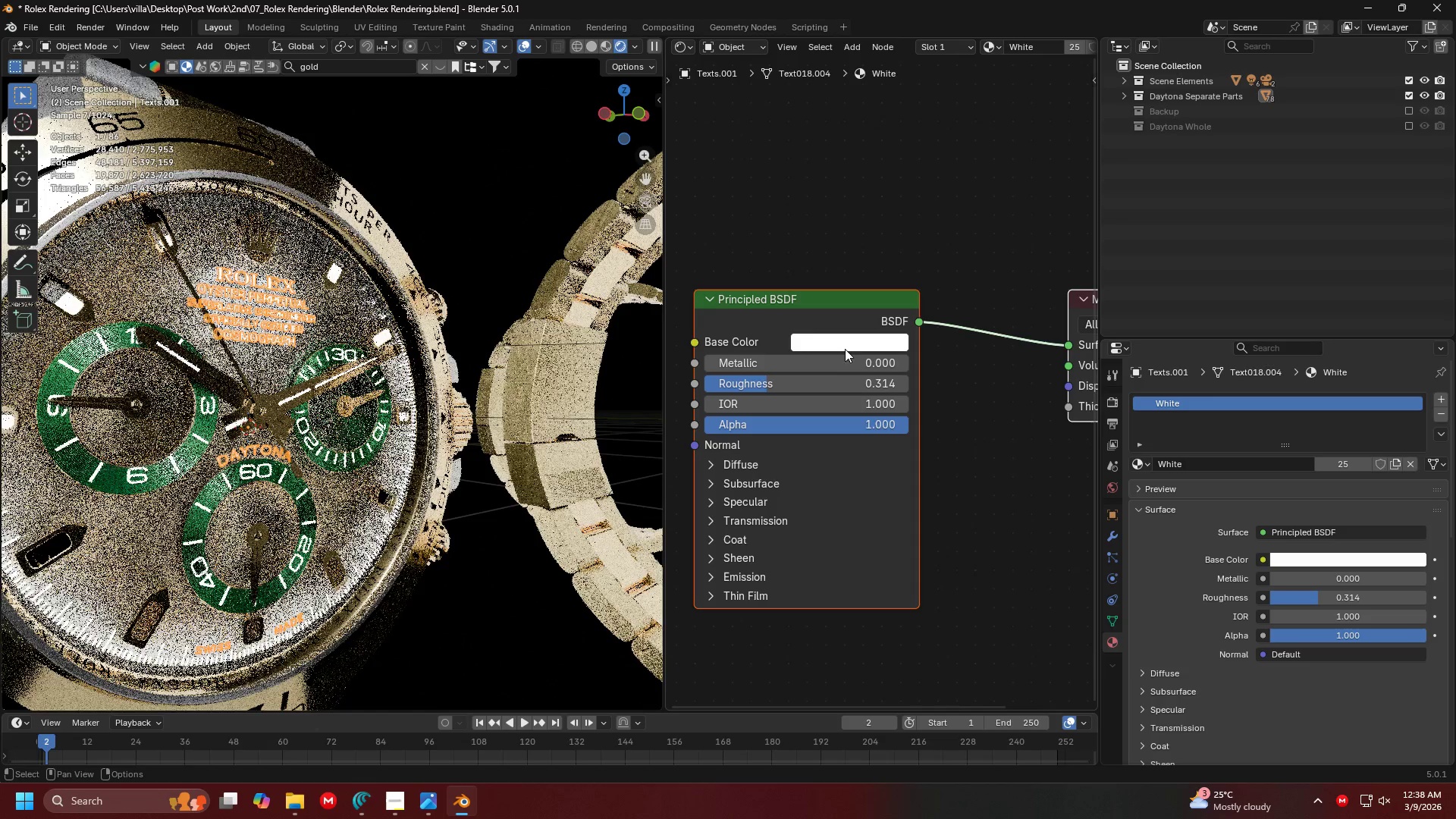 
left_click([846, 342])
 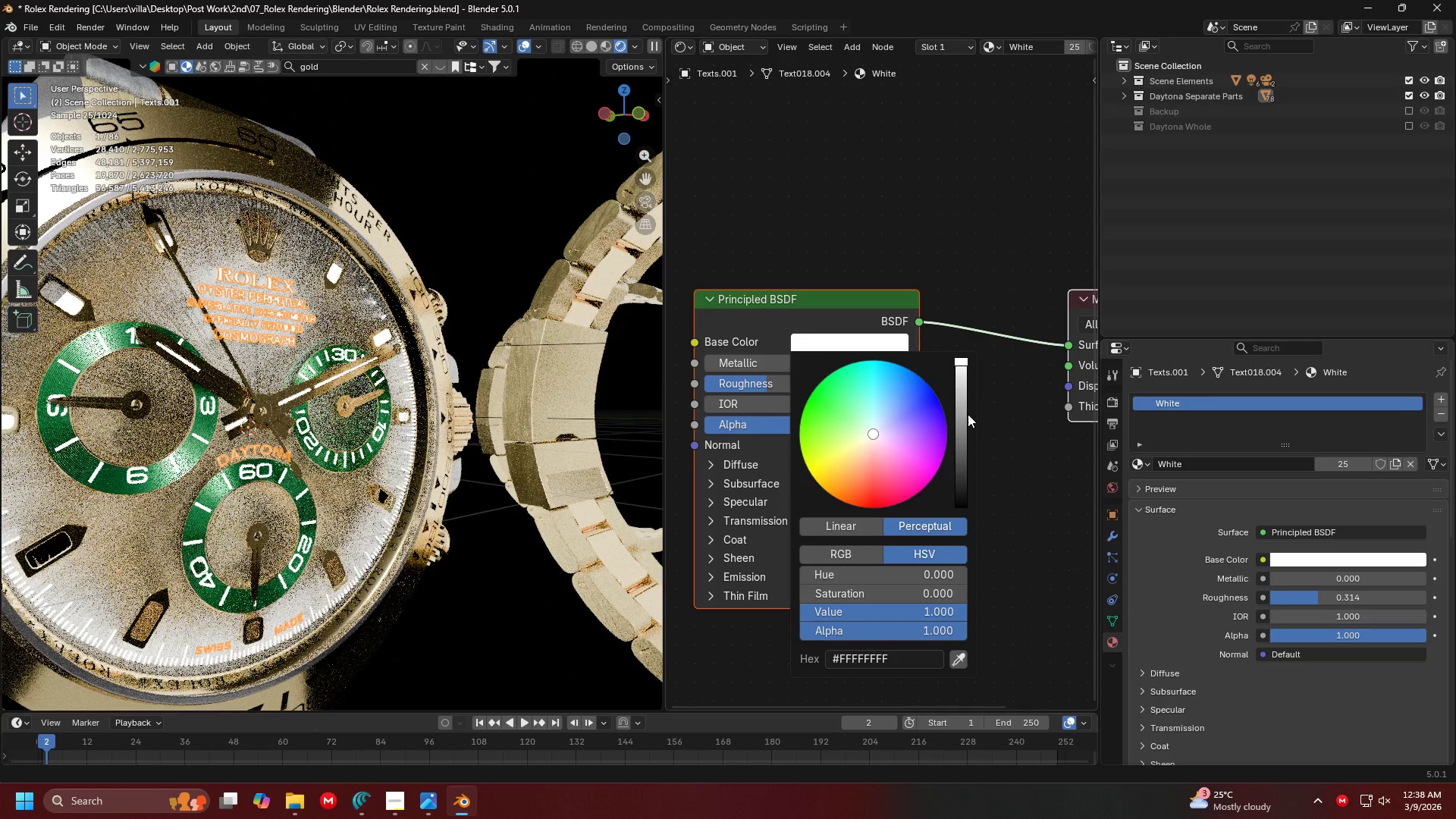 
left_click([960, 402])
 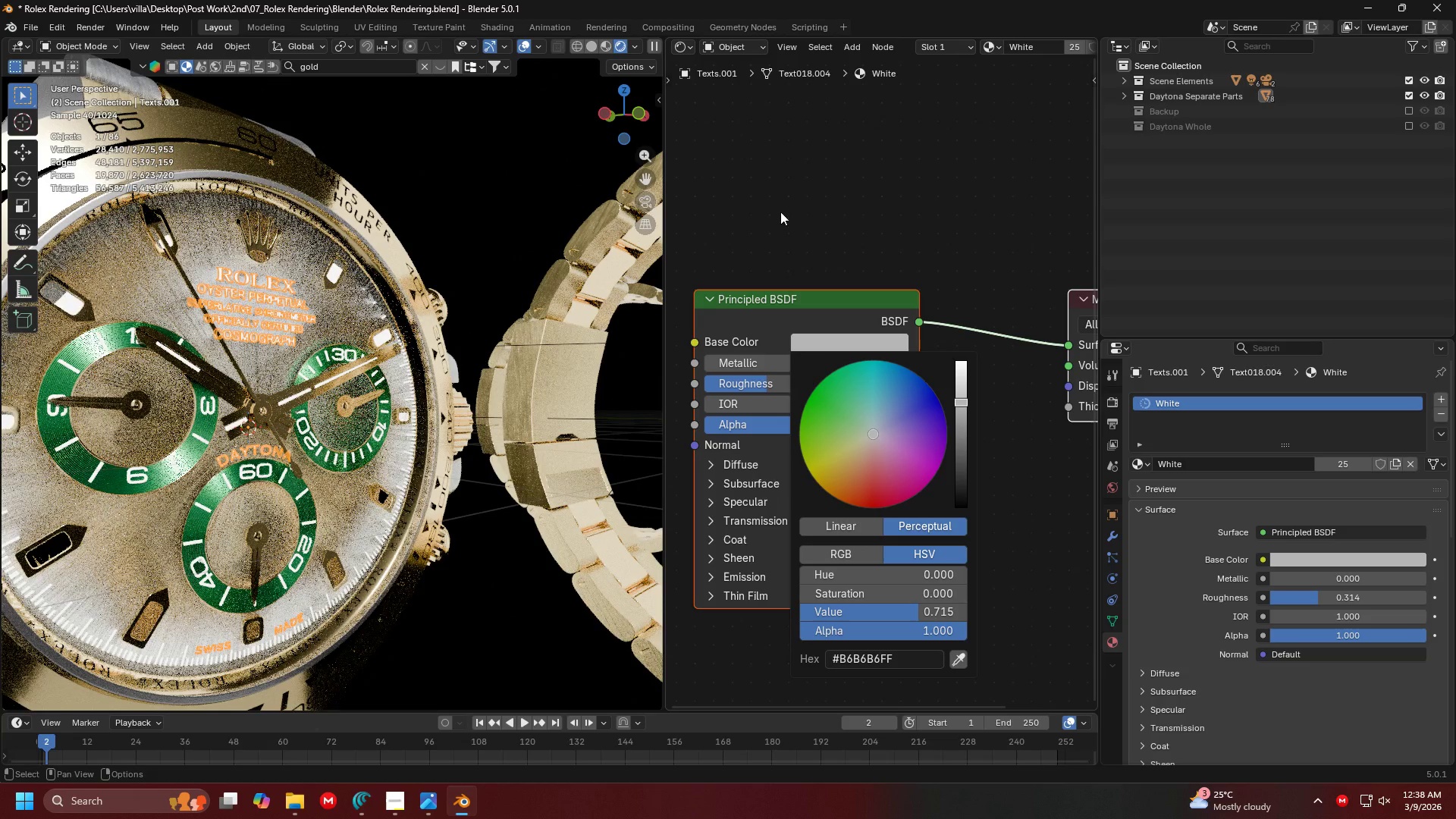 
left_click([368, 146])
 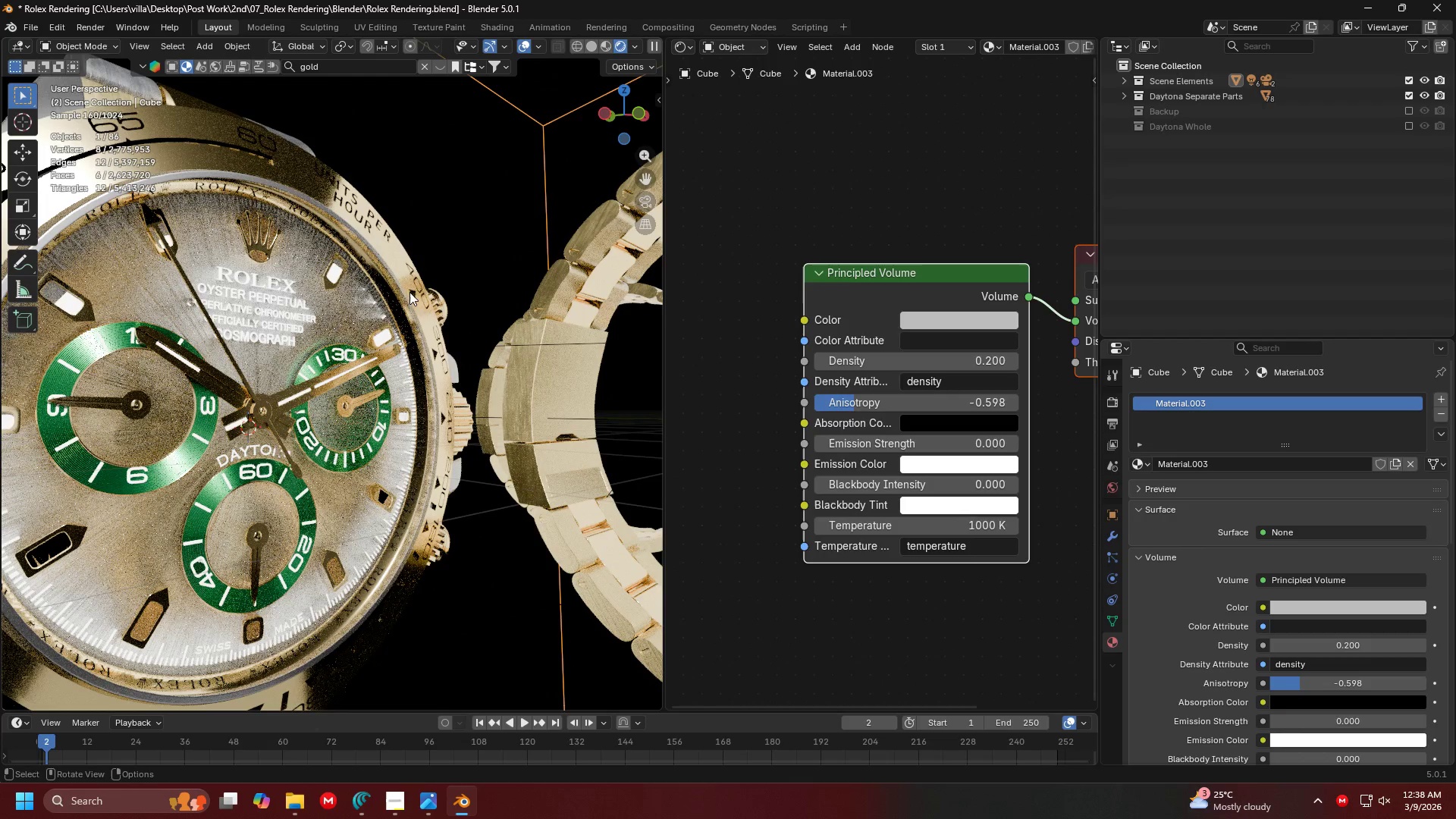 
left_click([287, 331])
 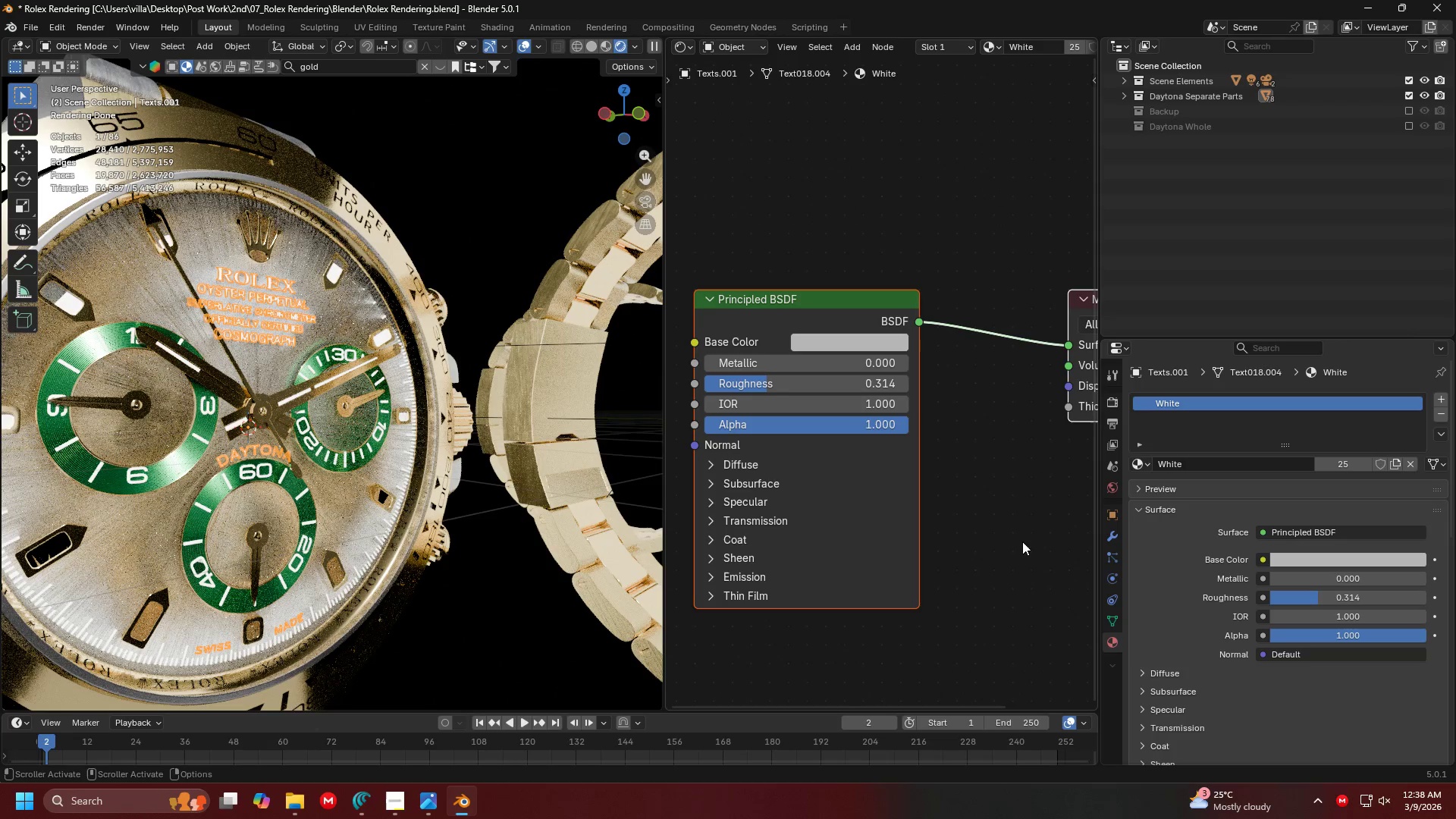 
left_click_drag(start_coordinate=[747, 368], to_coordinate=[1090, 350])
 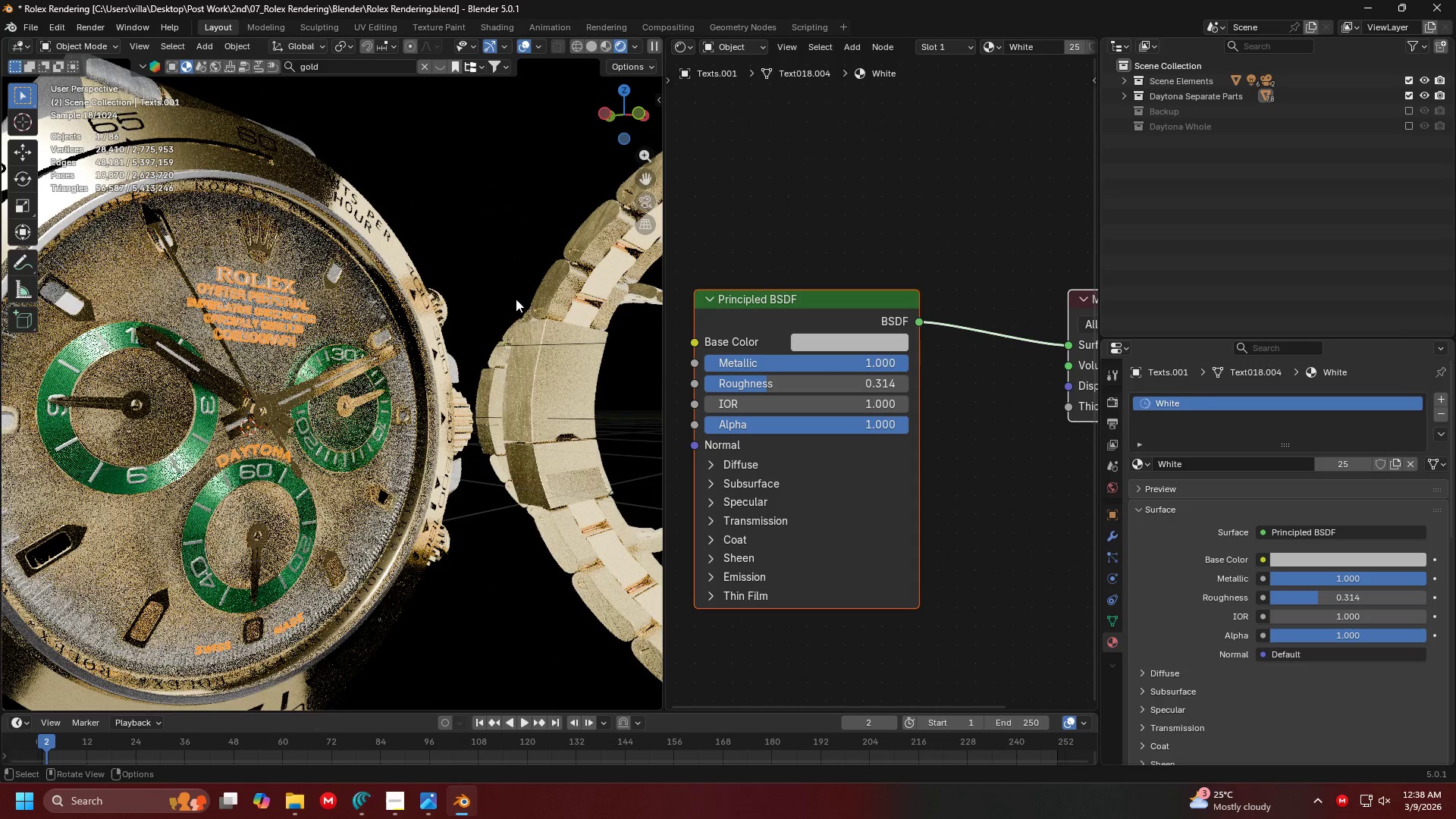 
left_click([489, 225])
 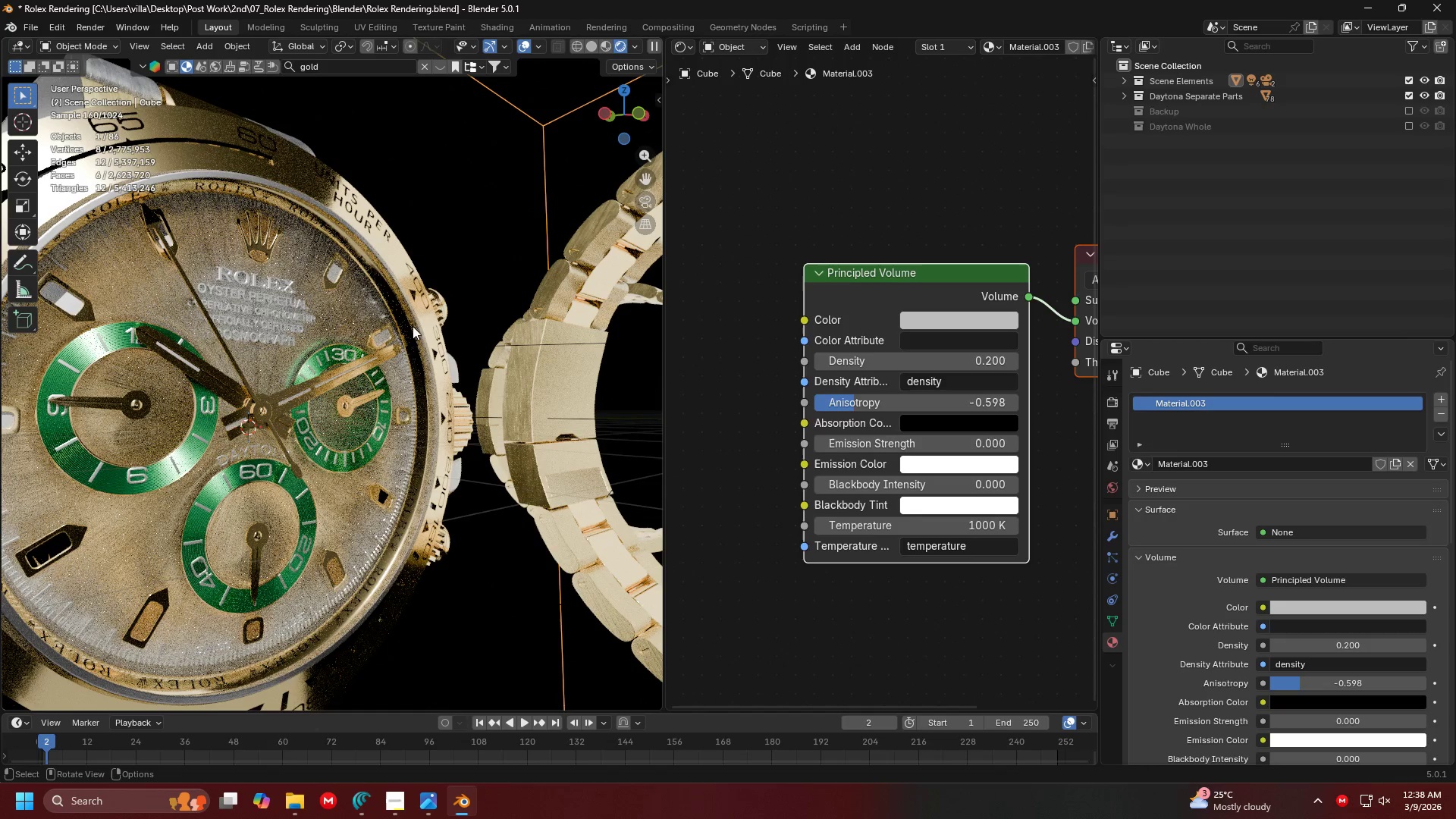 
double_click([255, 303])
 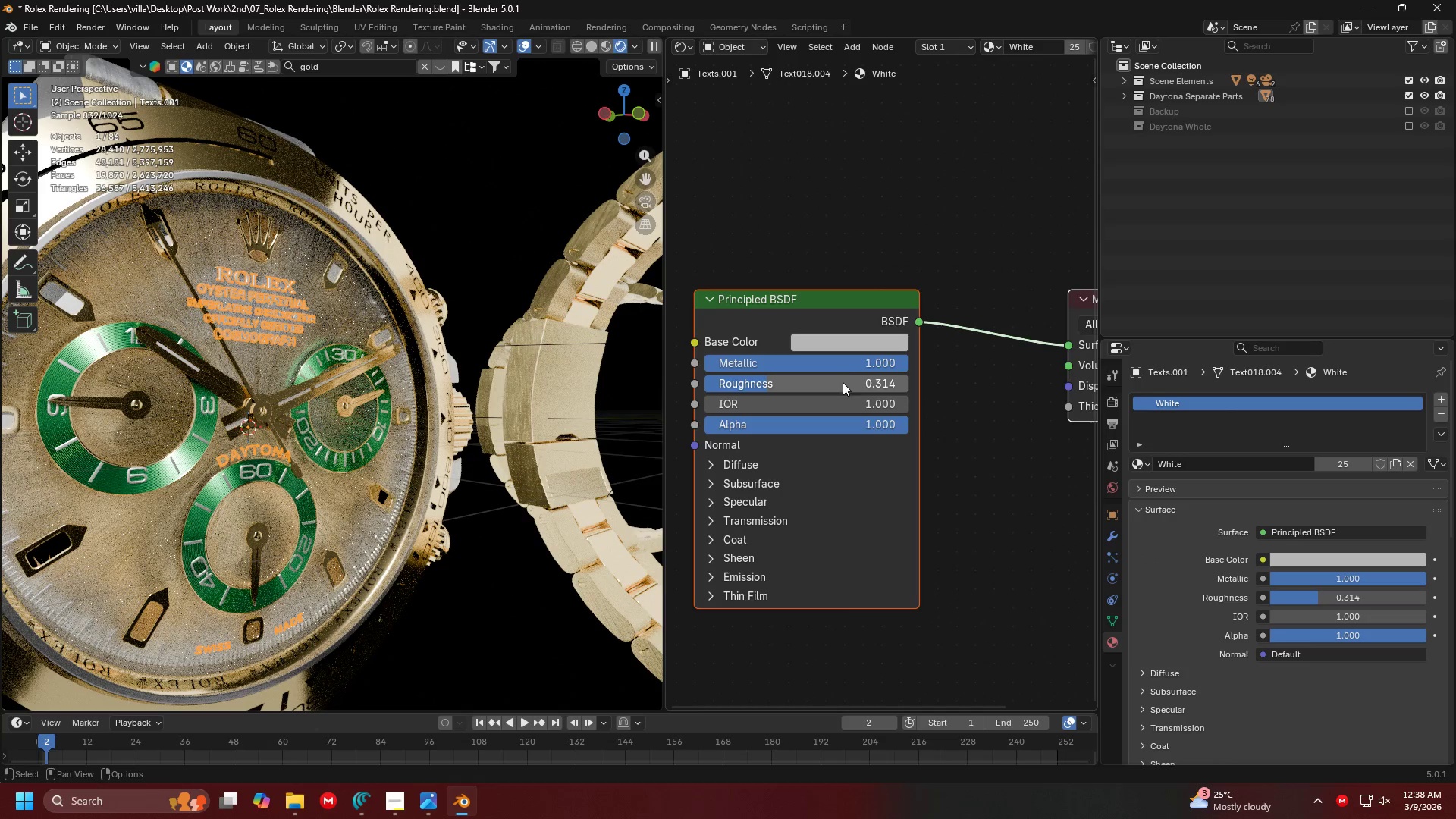 
left_click_drag(start_coordinate=[845, 362], to_coordinate=[468, 354])
 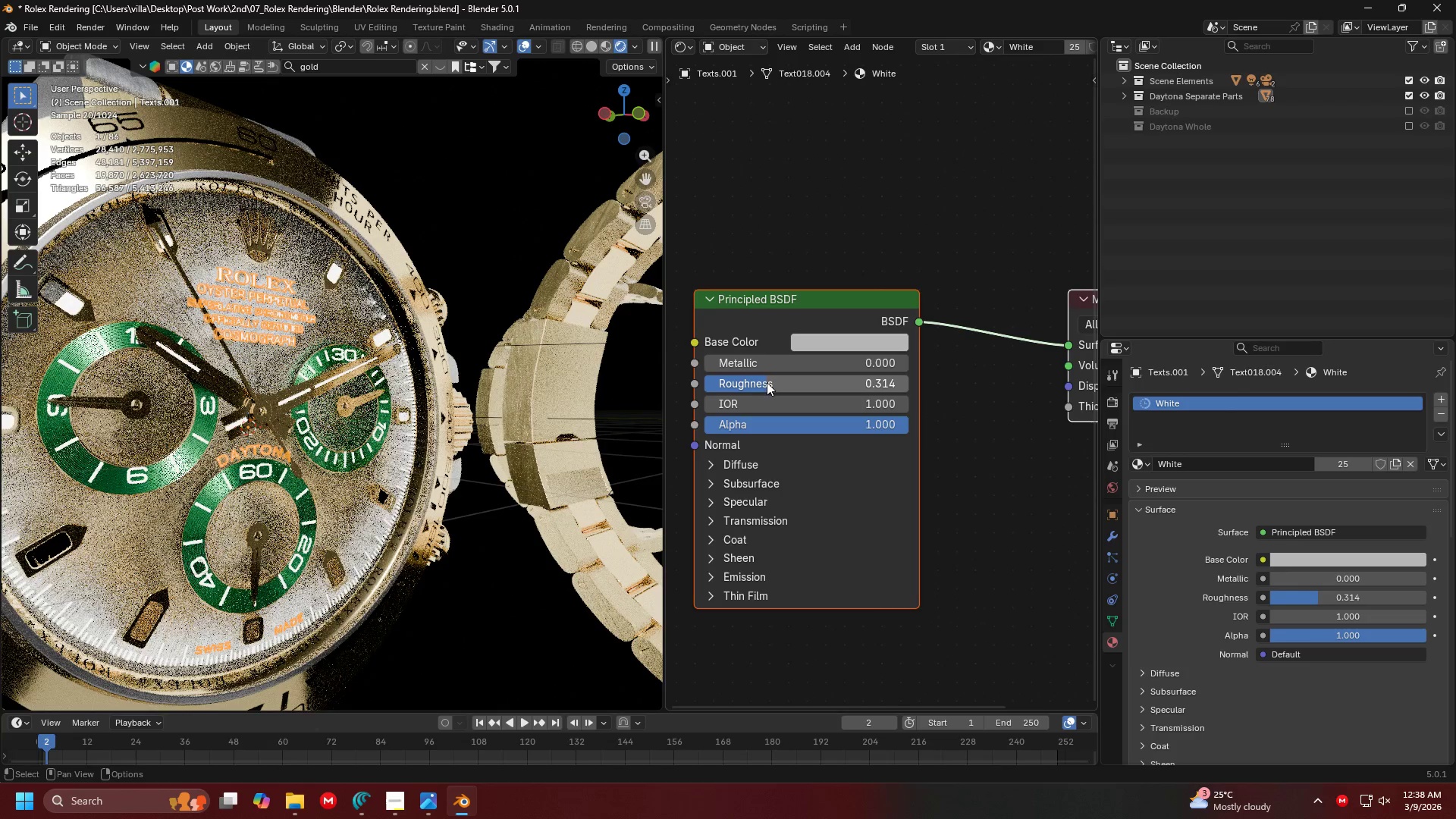 
left_click_drag(start_coordinate=[769, 382], to_coordinate=[767, 388])
 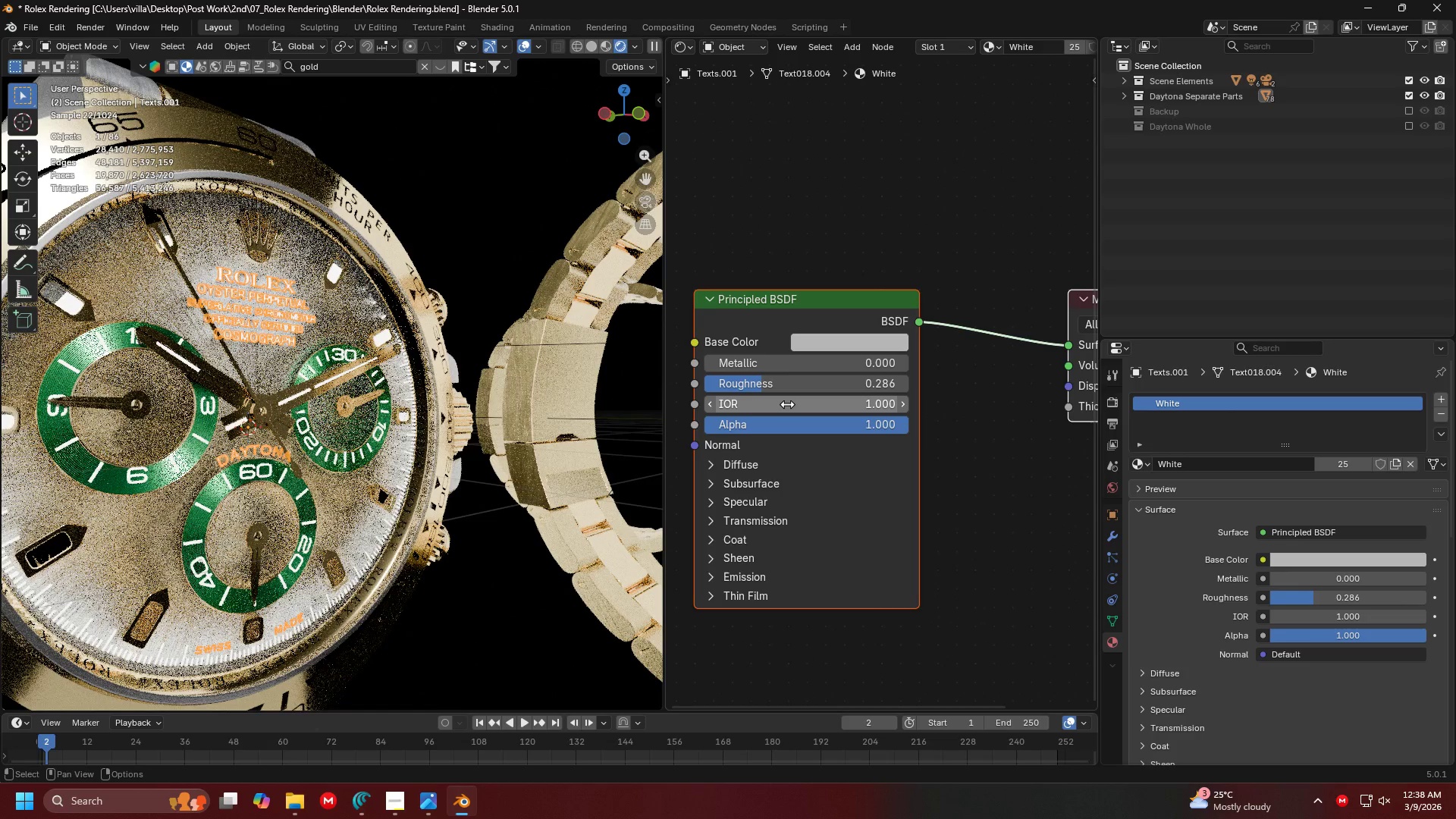 
left_click([787, 404])
 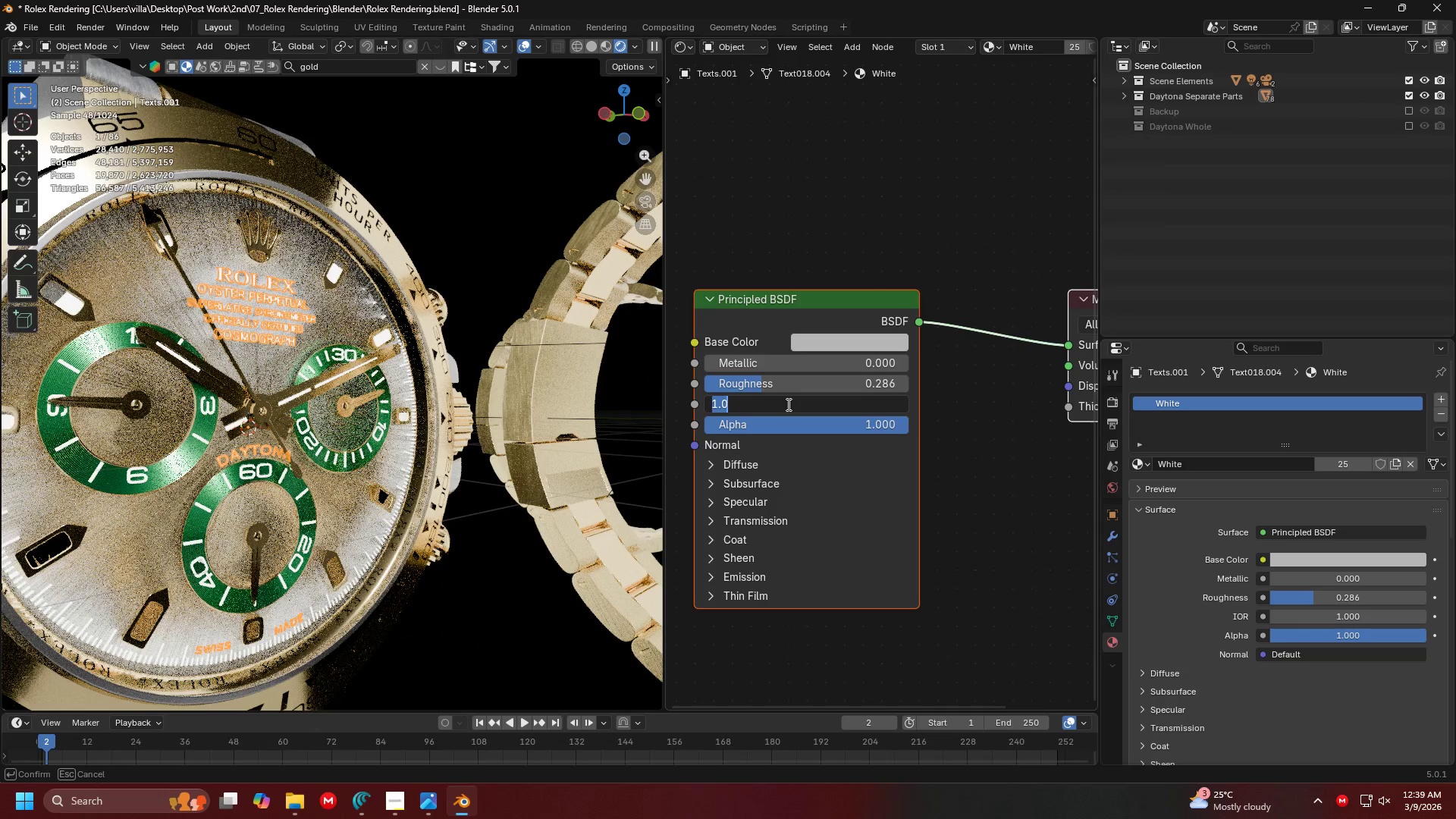 
key(0)
 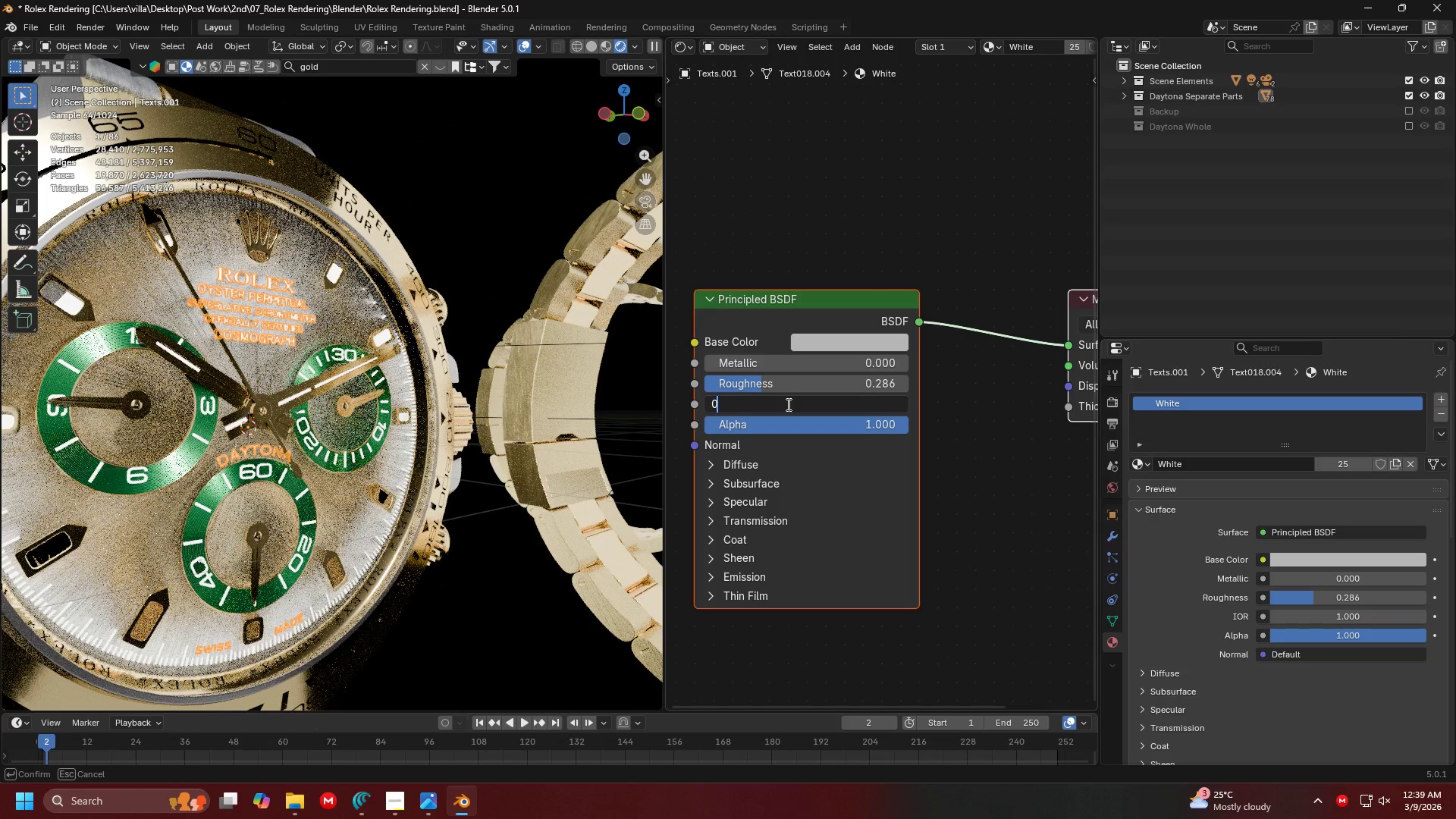 
key(Enter)
 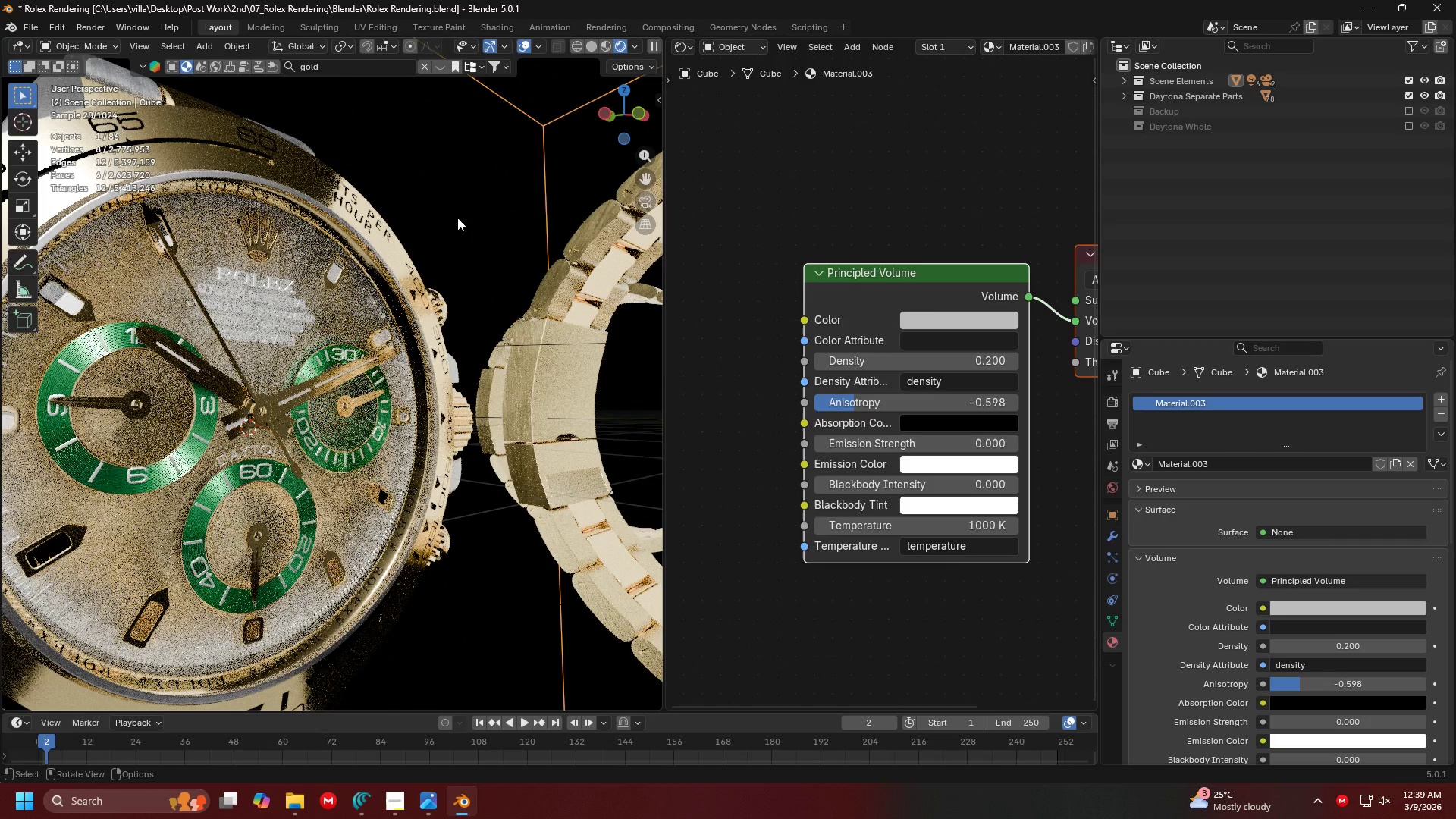 
left_click([476, 189])
 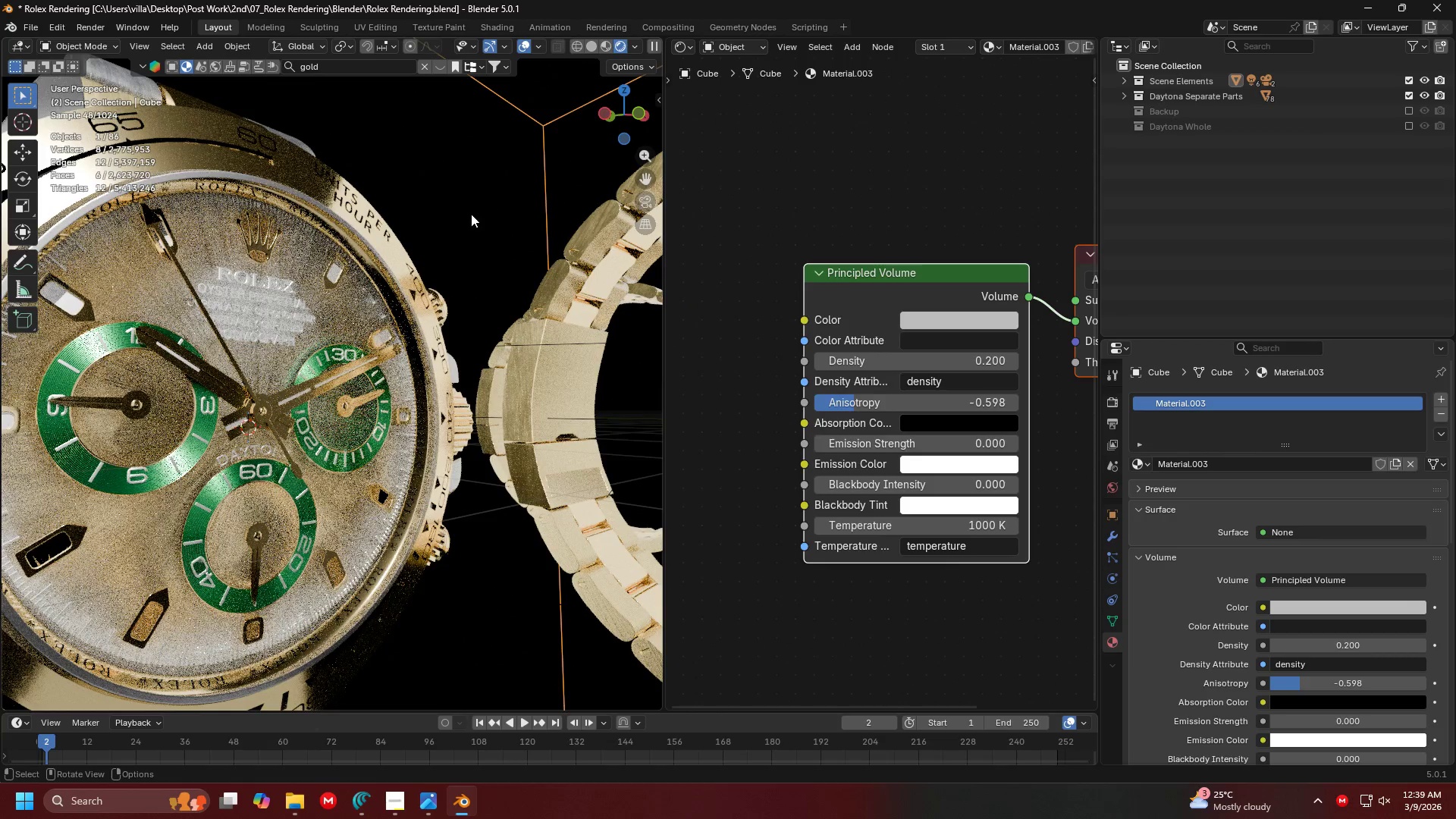 
scroll: coordinate [397, 235], scroll_direction: down, amount: 1.0
 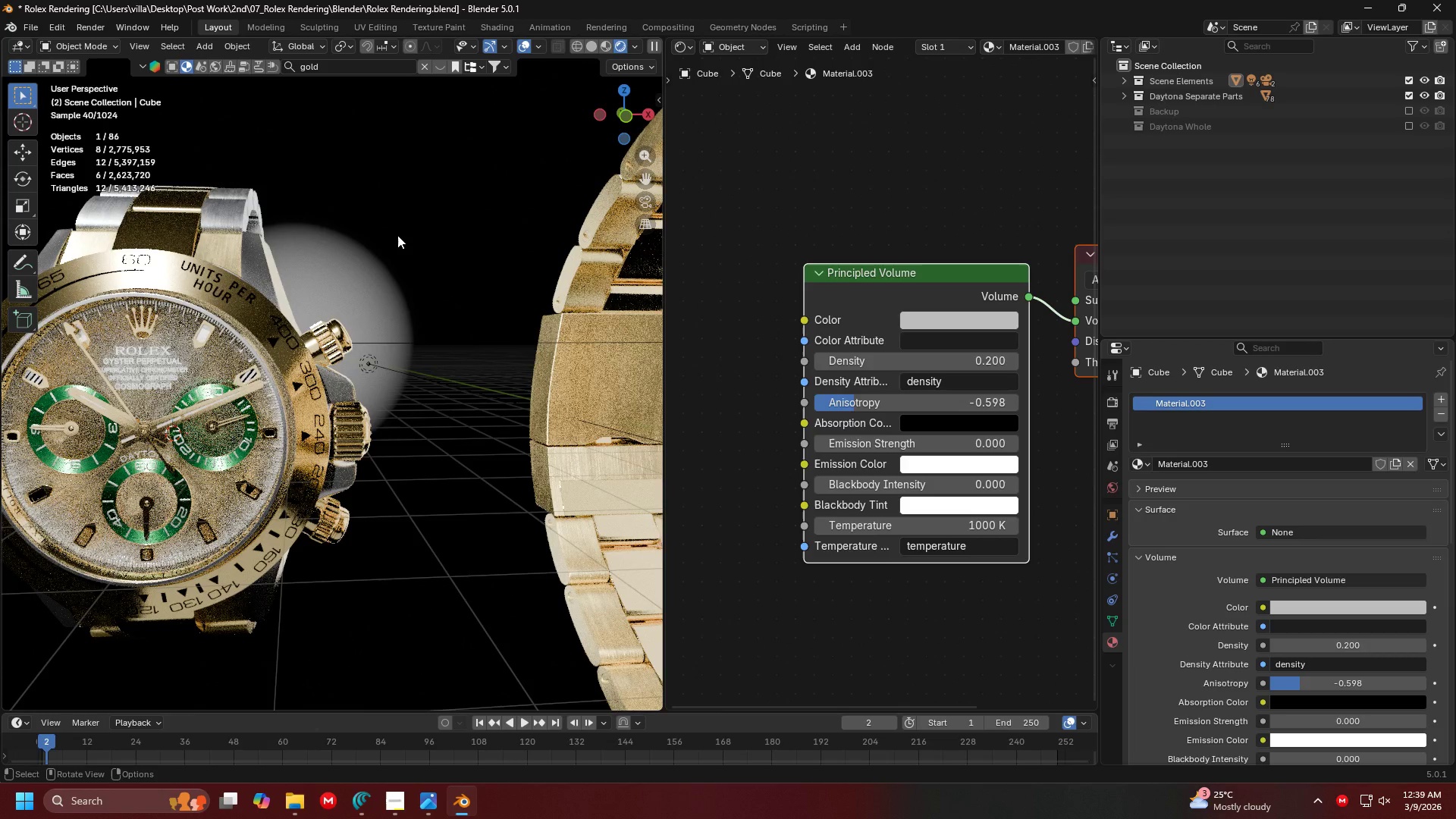 
key(1)
 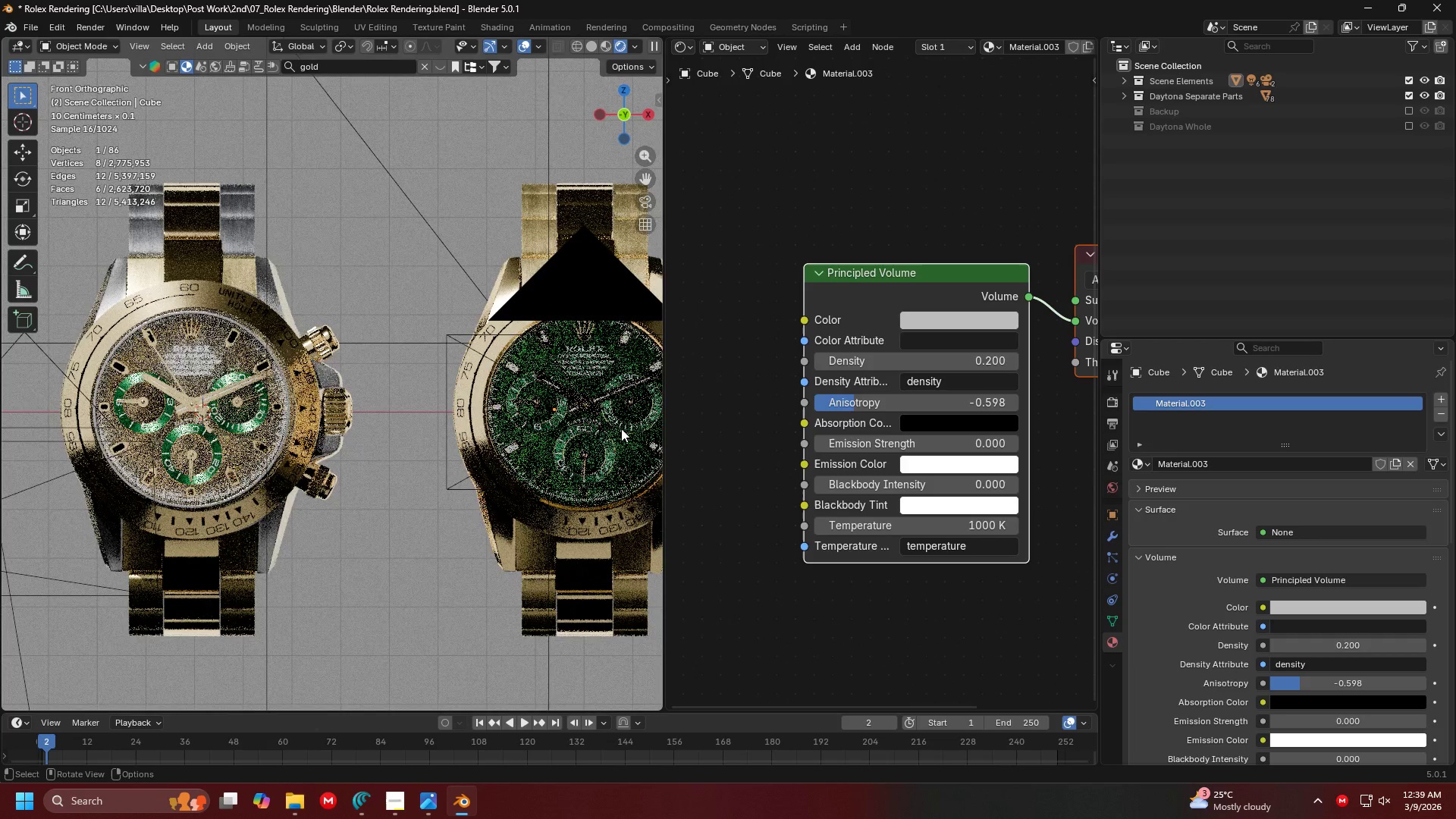 
hold_key(key=ShiftLeft, duration=0.38)
 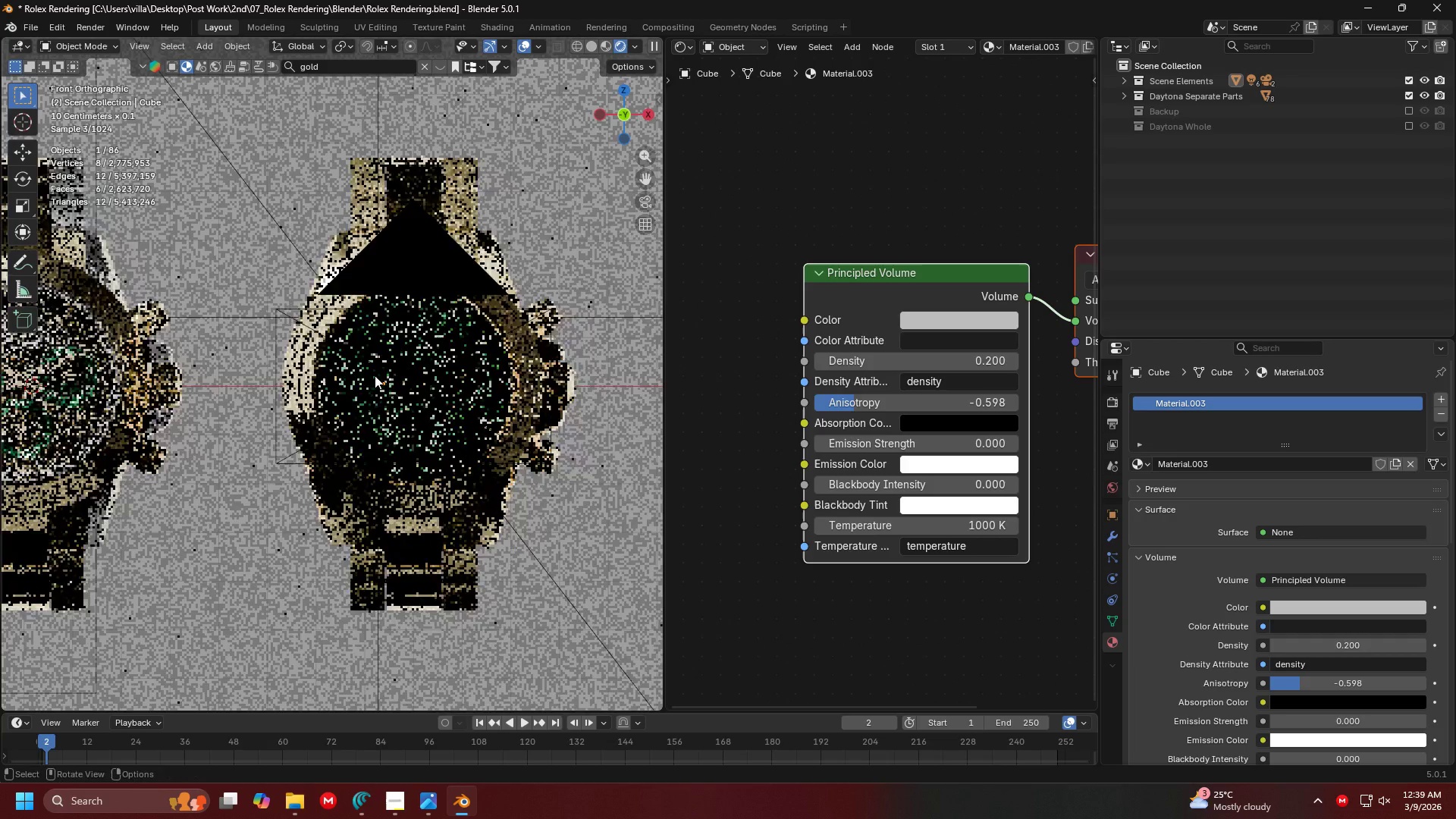 
scroll: coordinate [375, 375], scroll_direction: up, amount: 4.0
 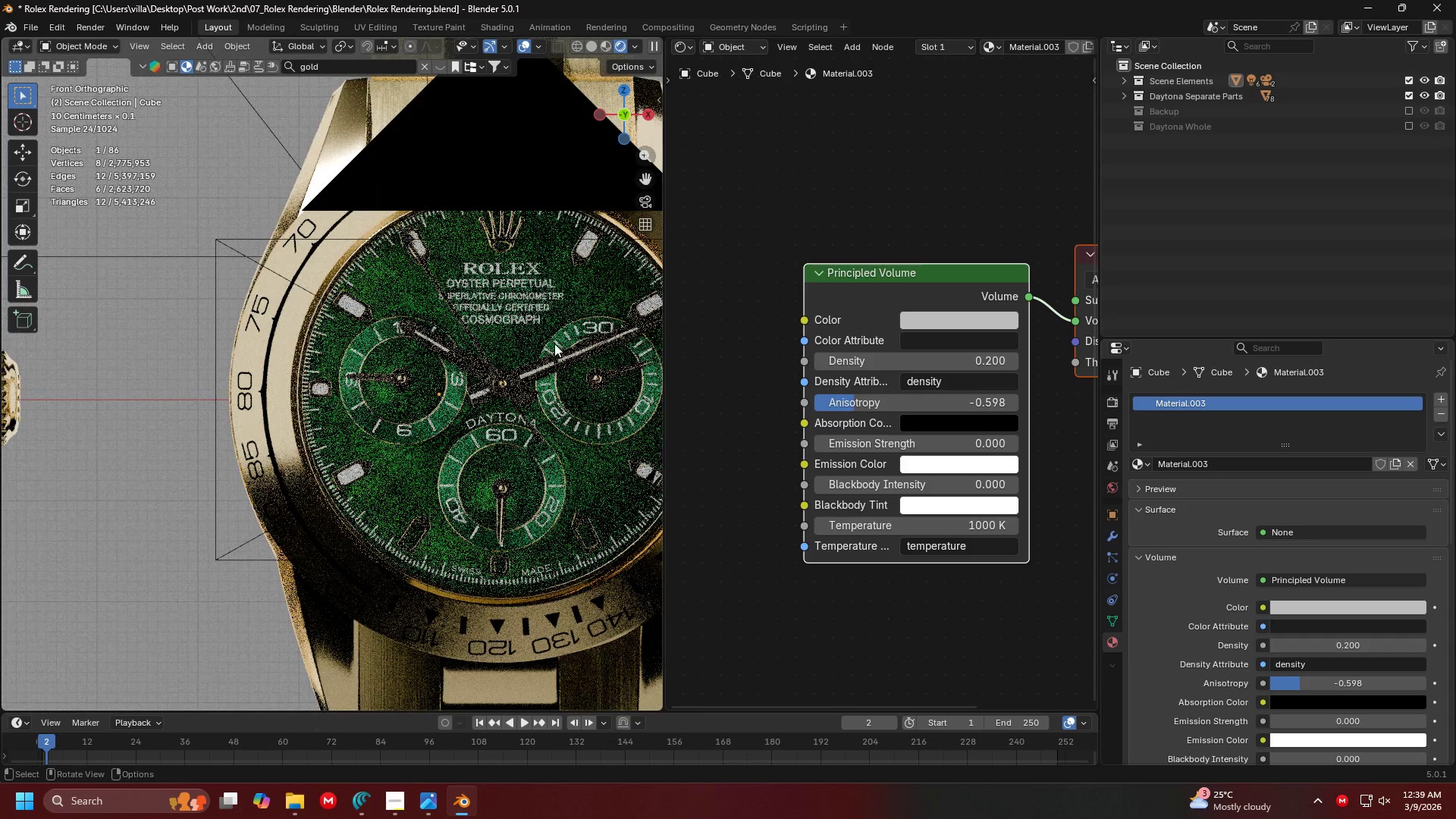 
hold_key(key=ShiftLeft, duration=0.38)
 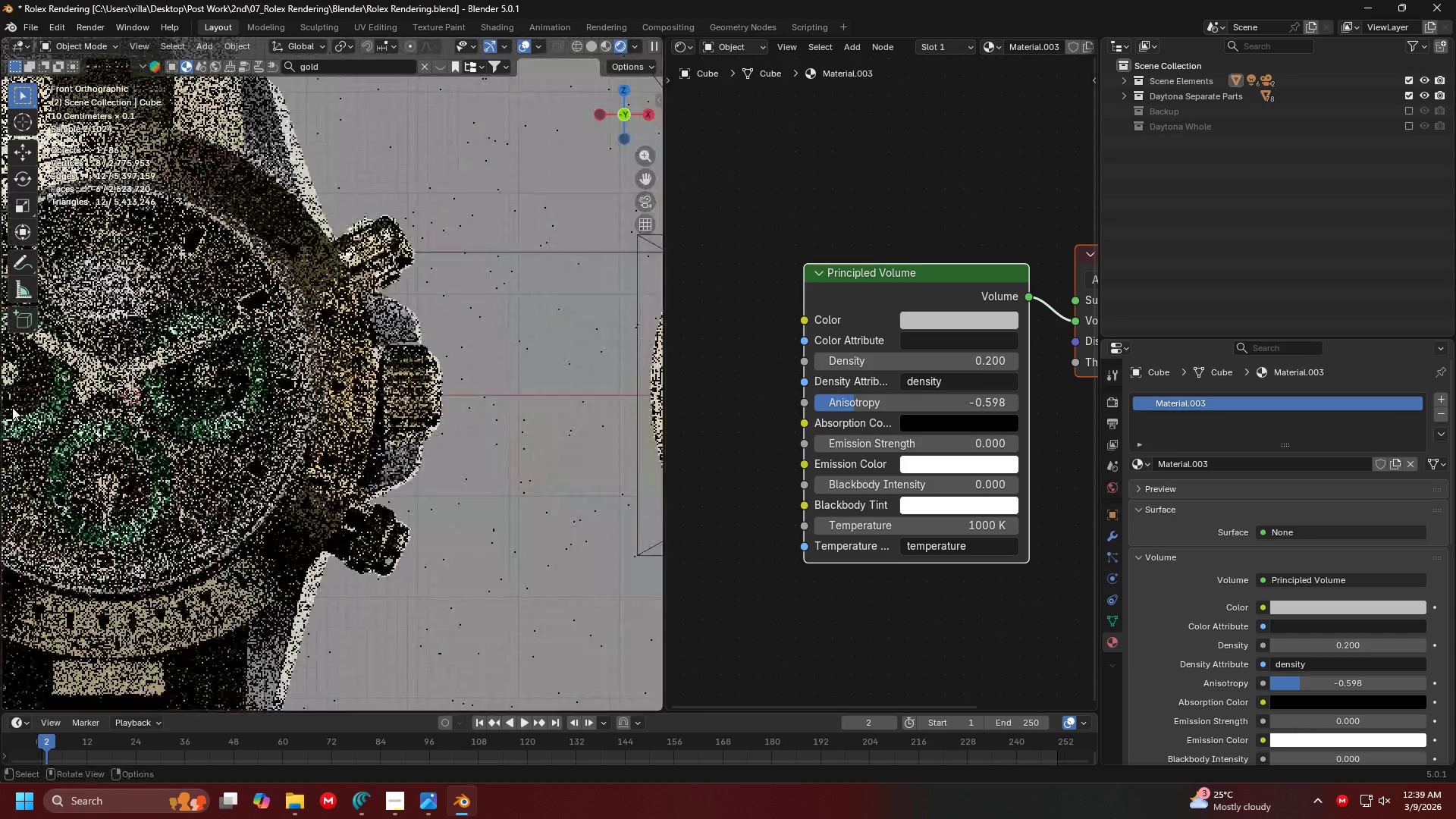 
hold_key(key=ShiftLeft, duration=0.34)
 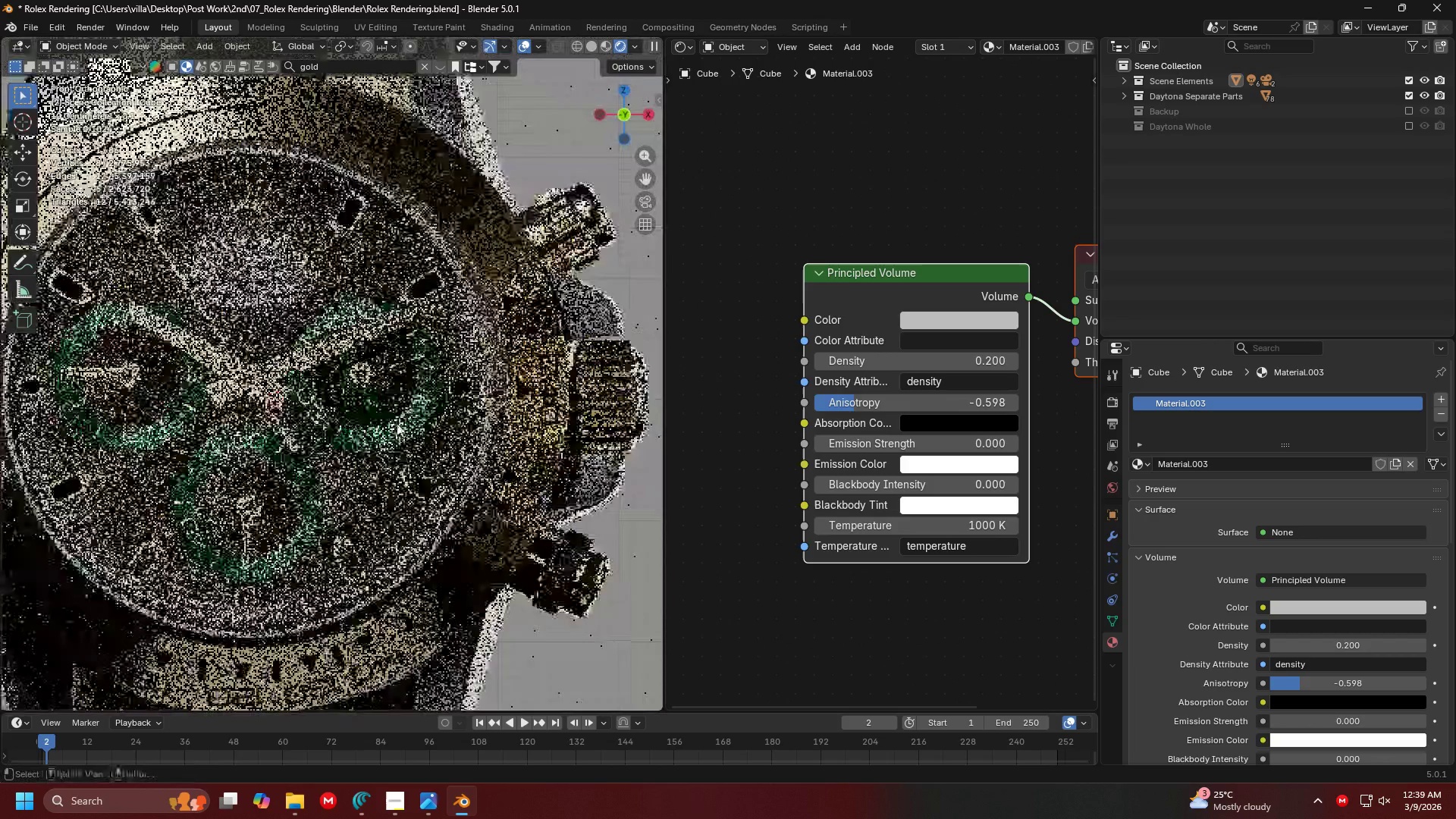 
scroll: coordinate [0, 435], scroll_direction: up, amount: 4.0
 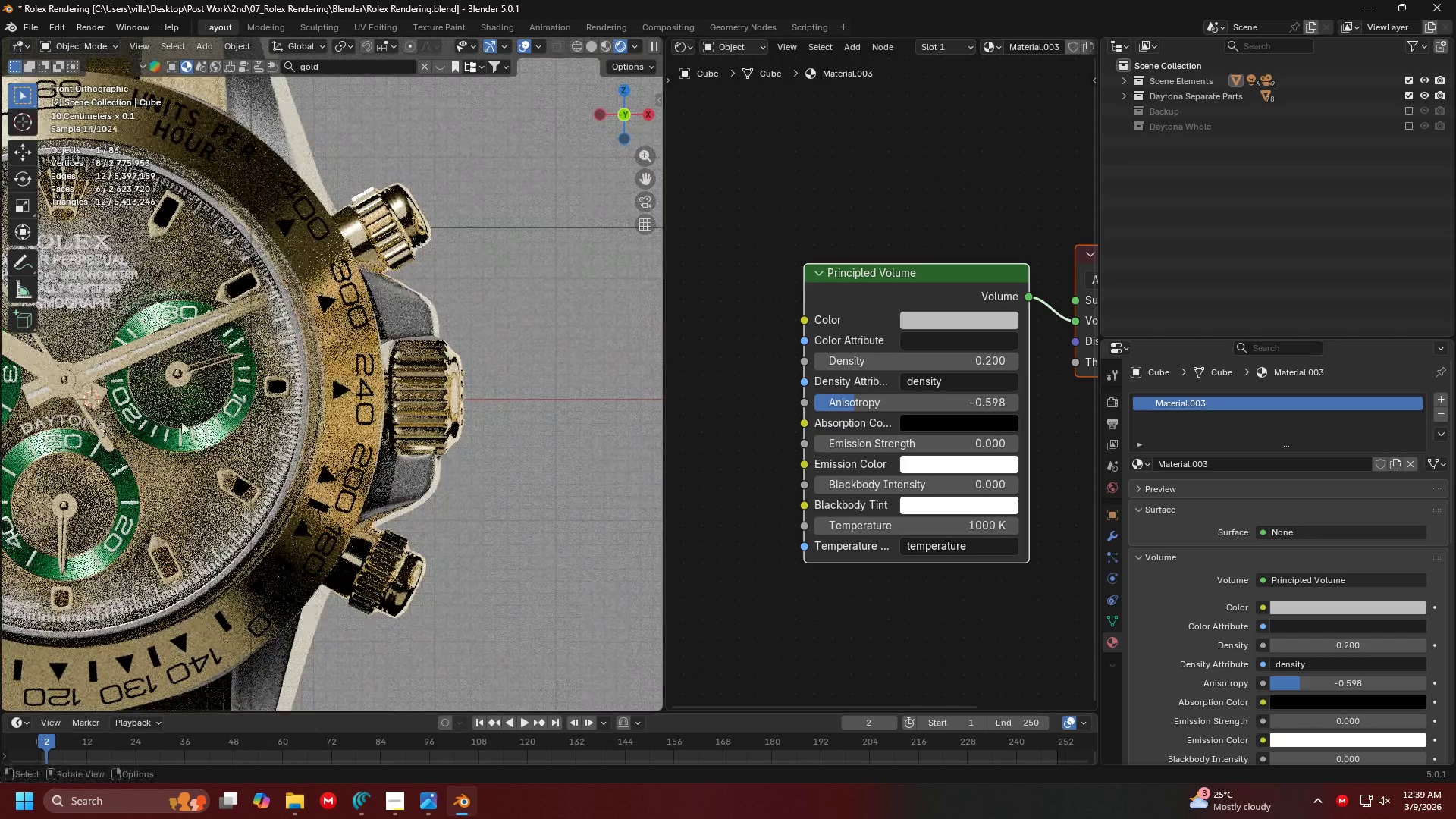 
scroll: coordinate [347, 373], scroll_direction: down, amount: 3.0
 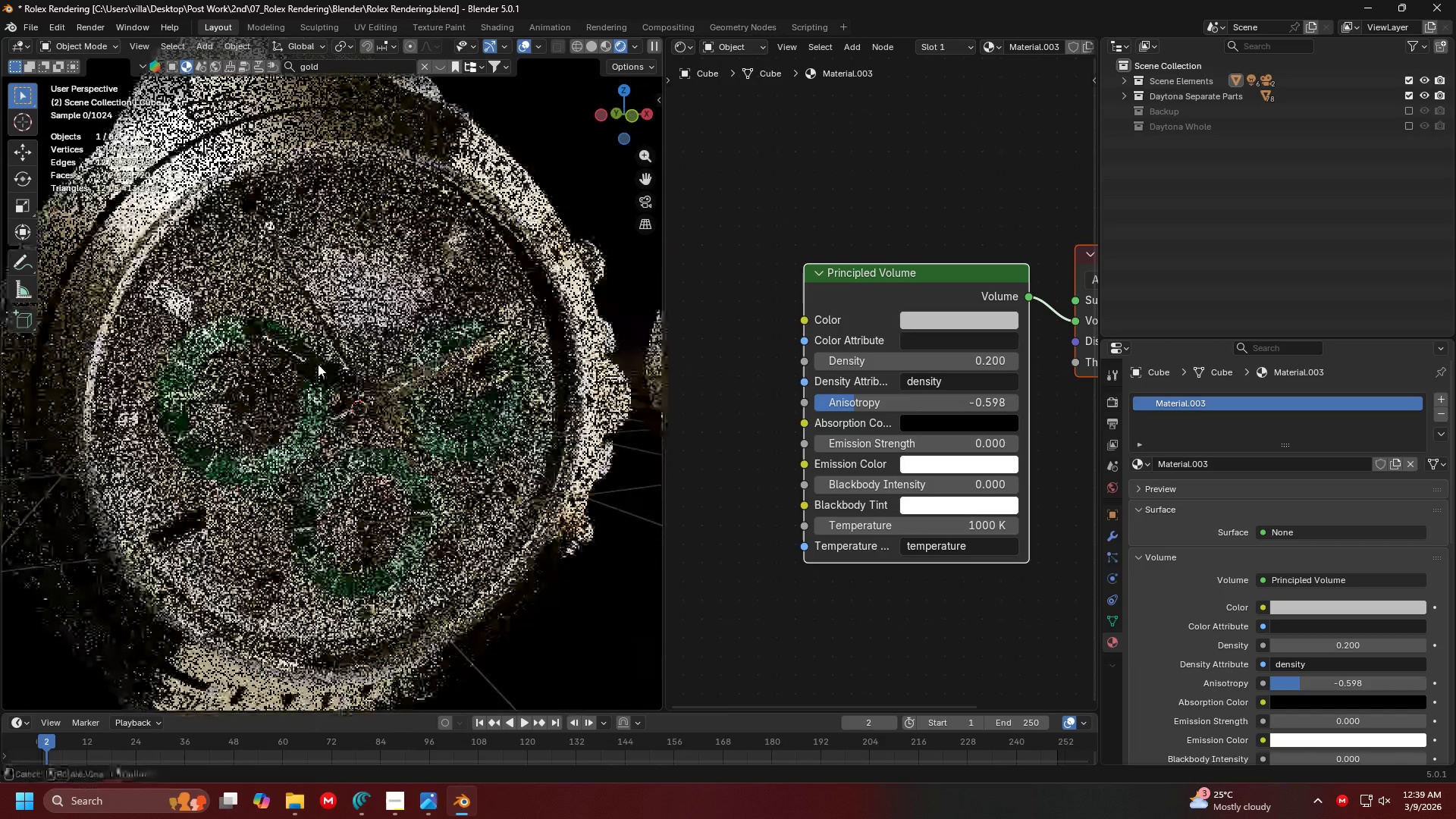 
left_click([384, 343])
 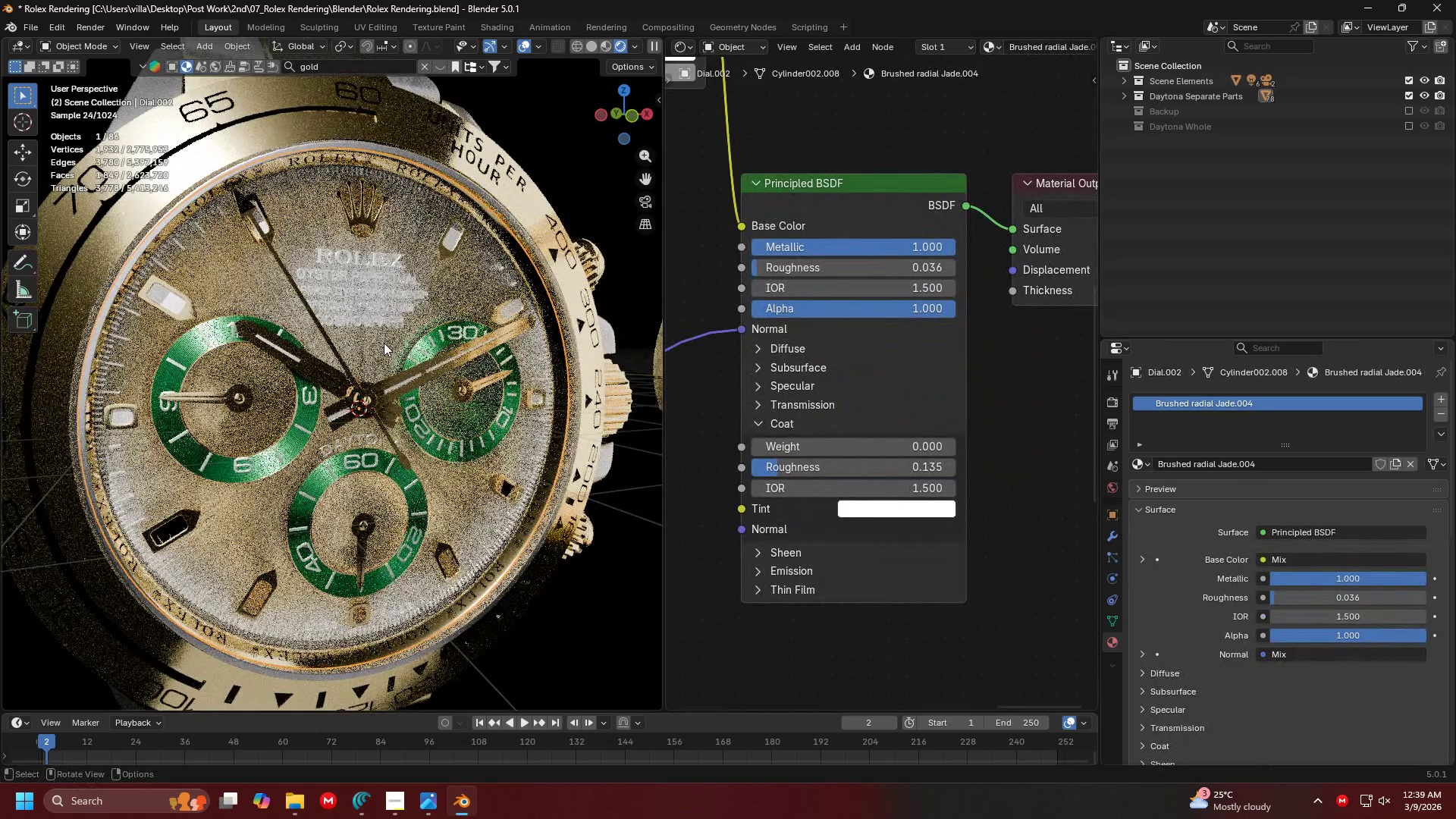 
key(H)
 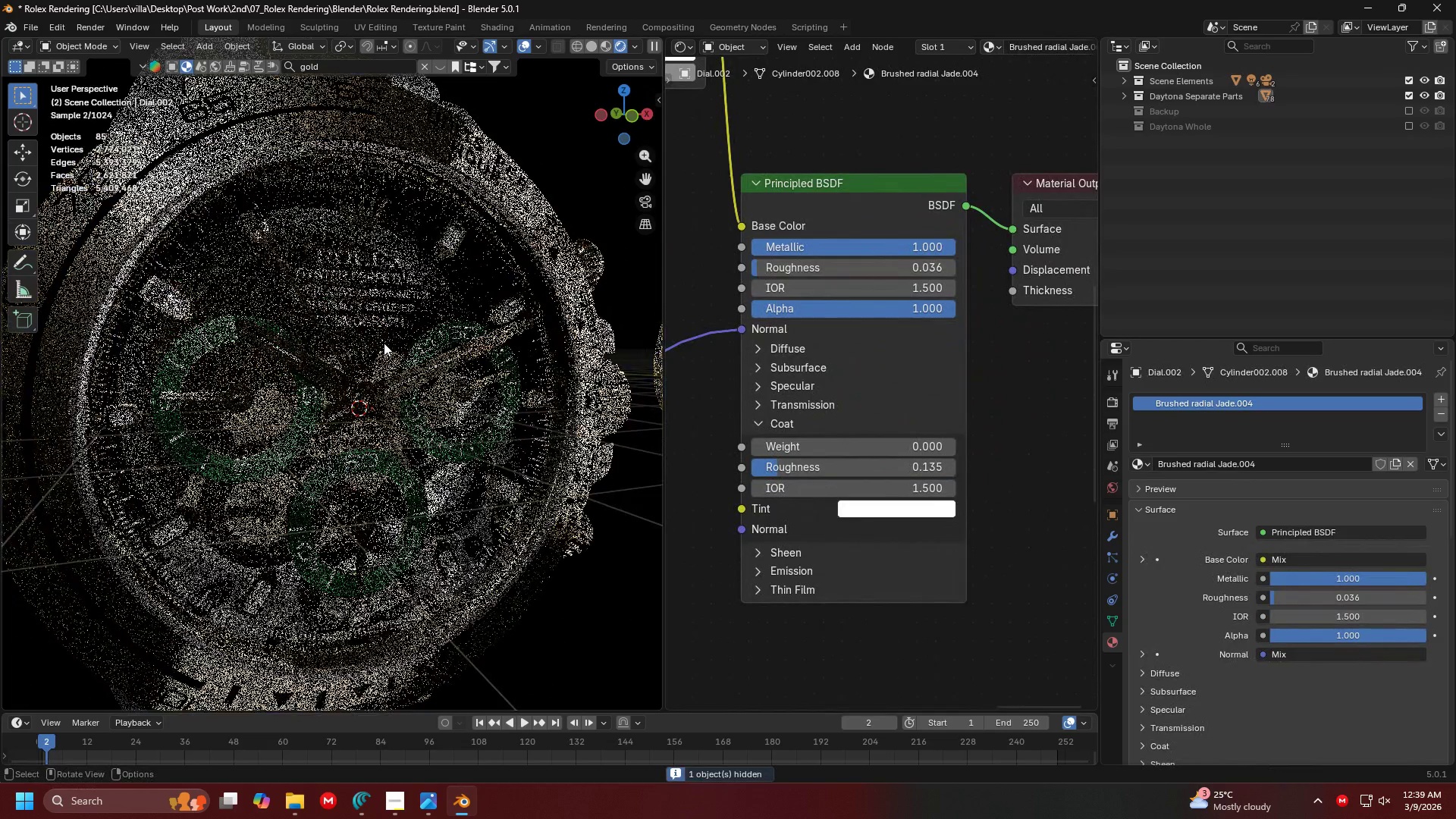 
key(Control+Z)
 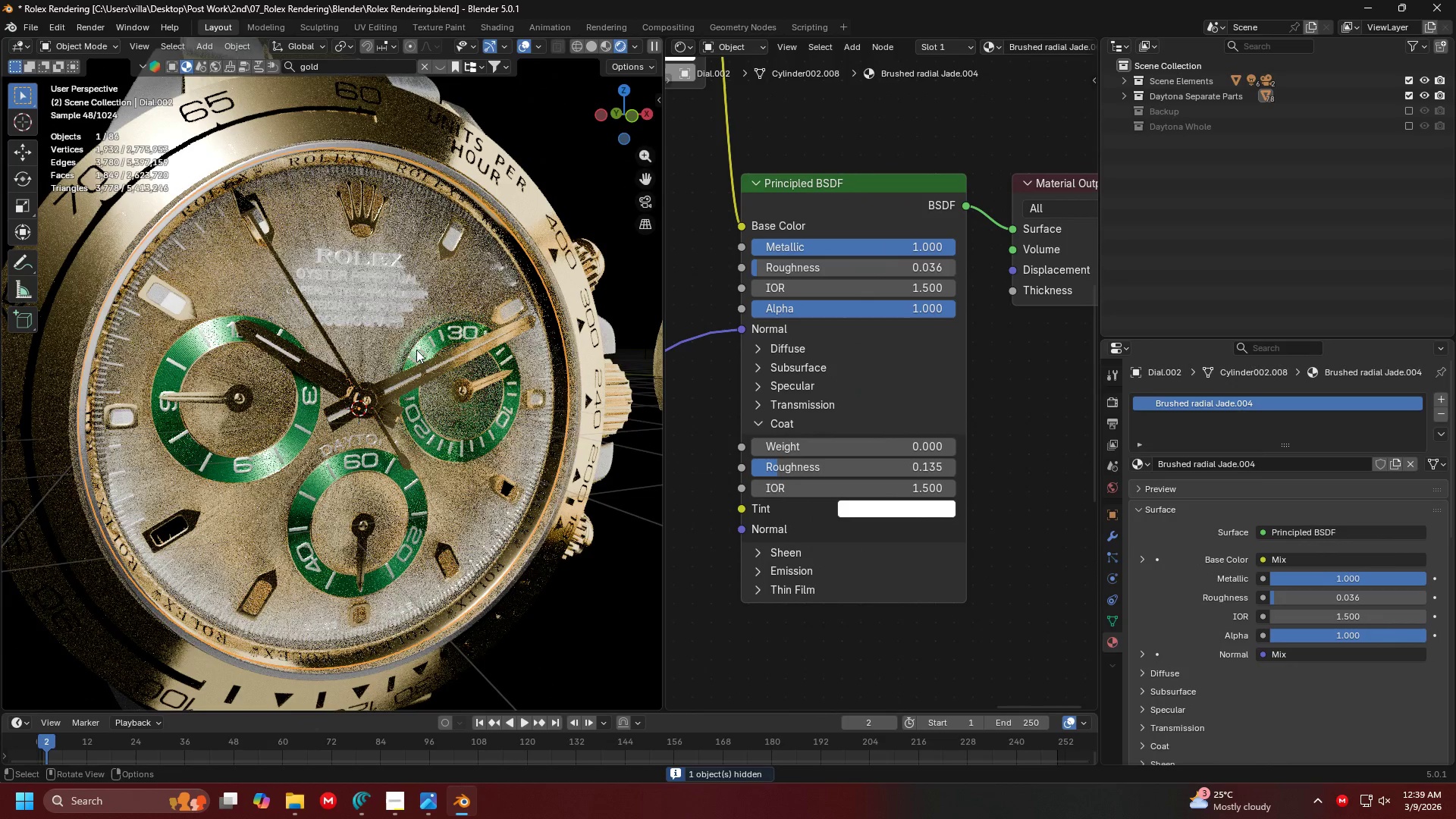 
wait(5.2)
 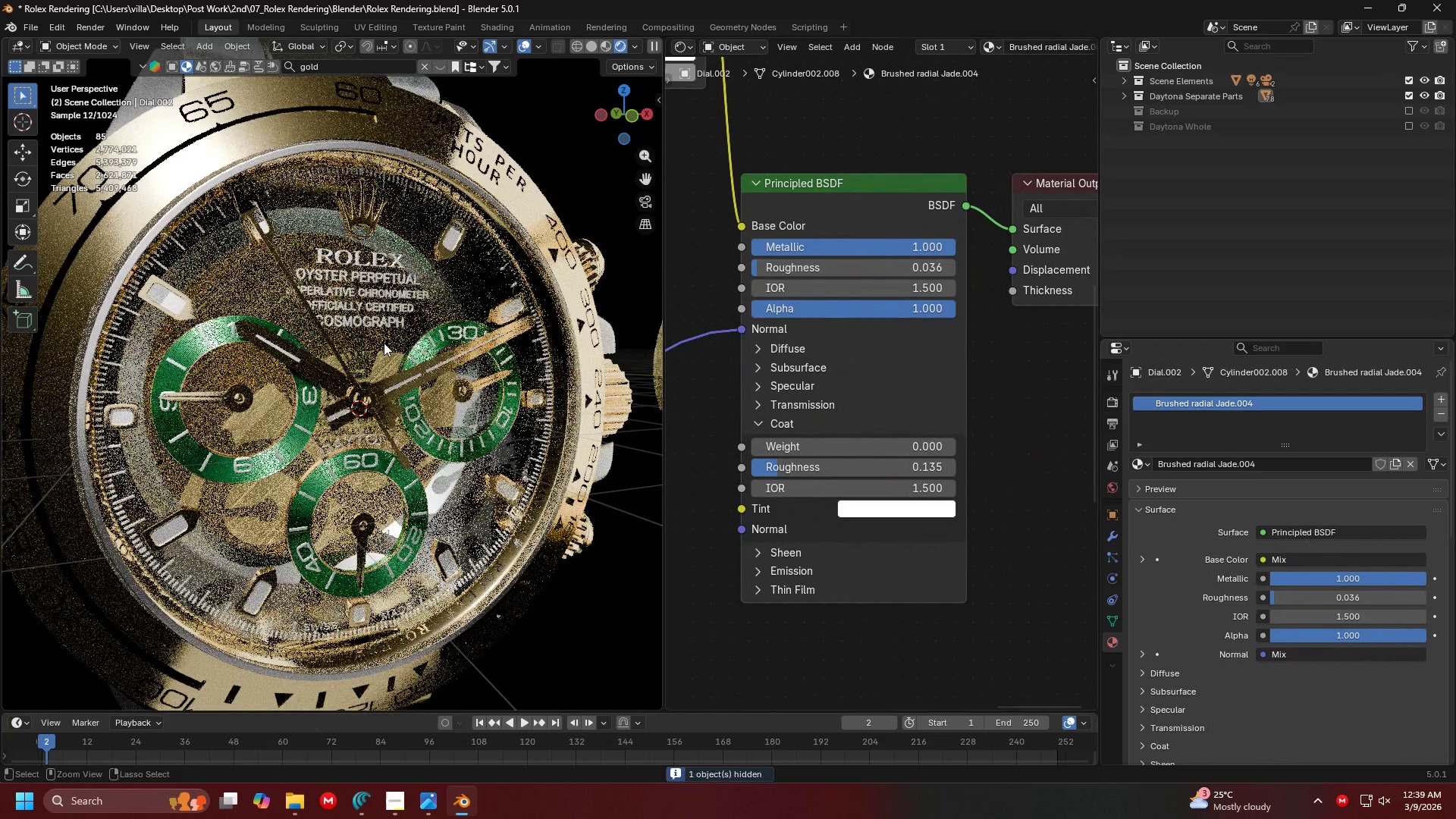 
left_click([417, 378])
 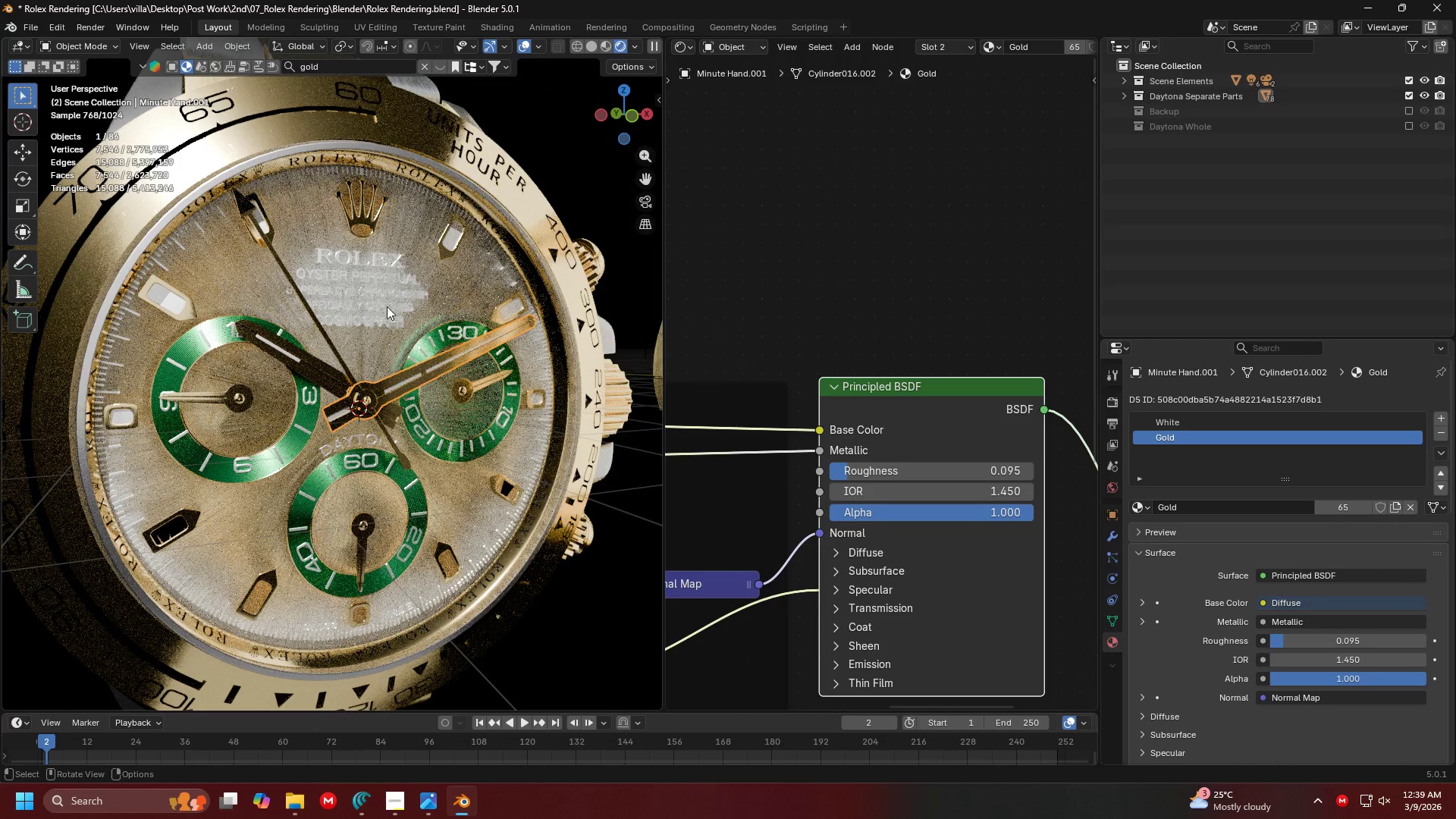 
left_click([390, 303])
 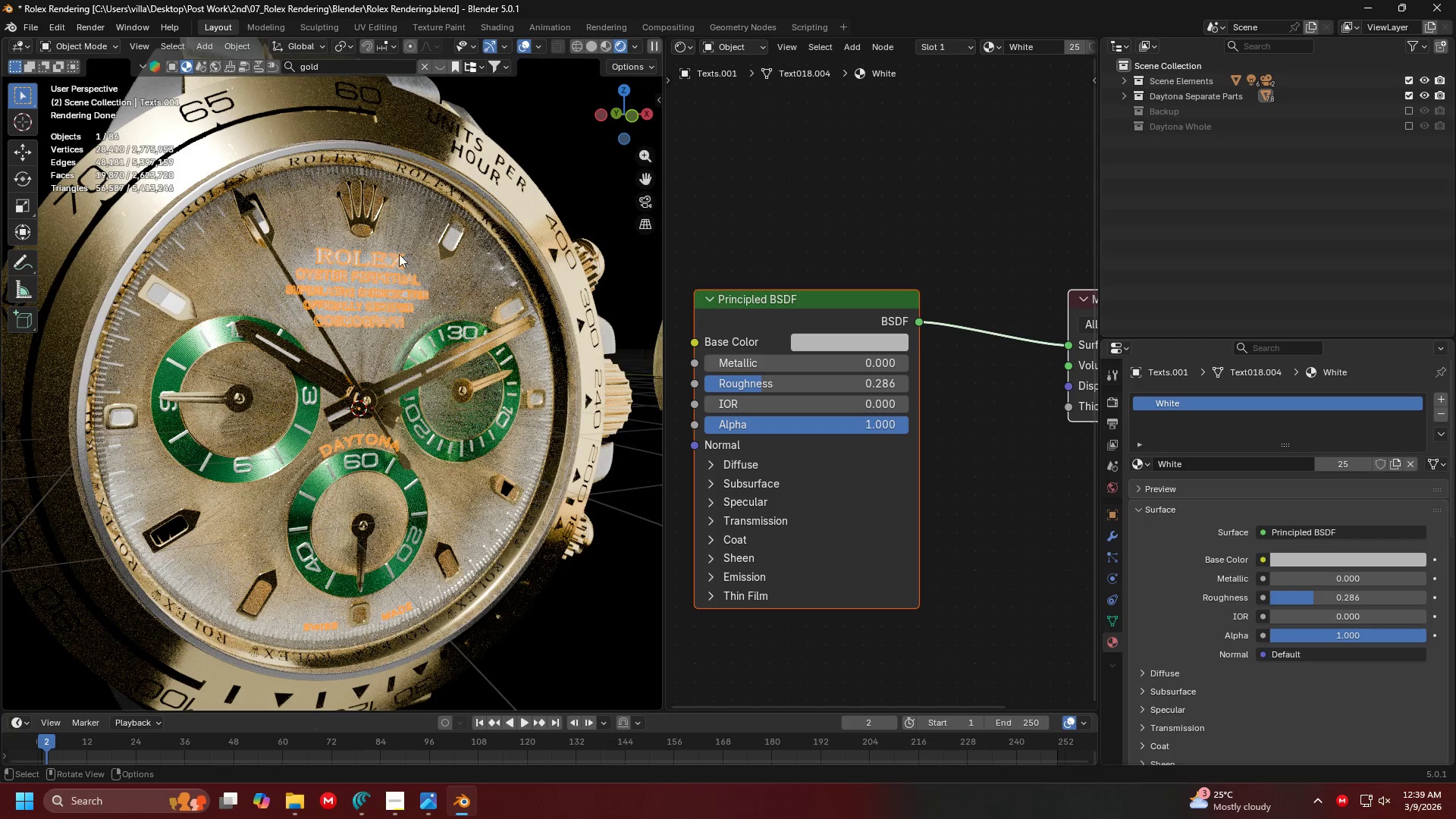 
left_click([438, 180])
 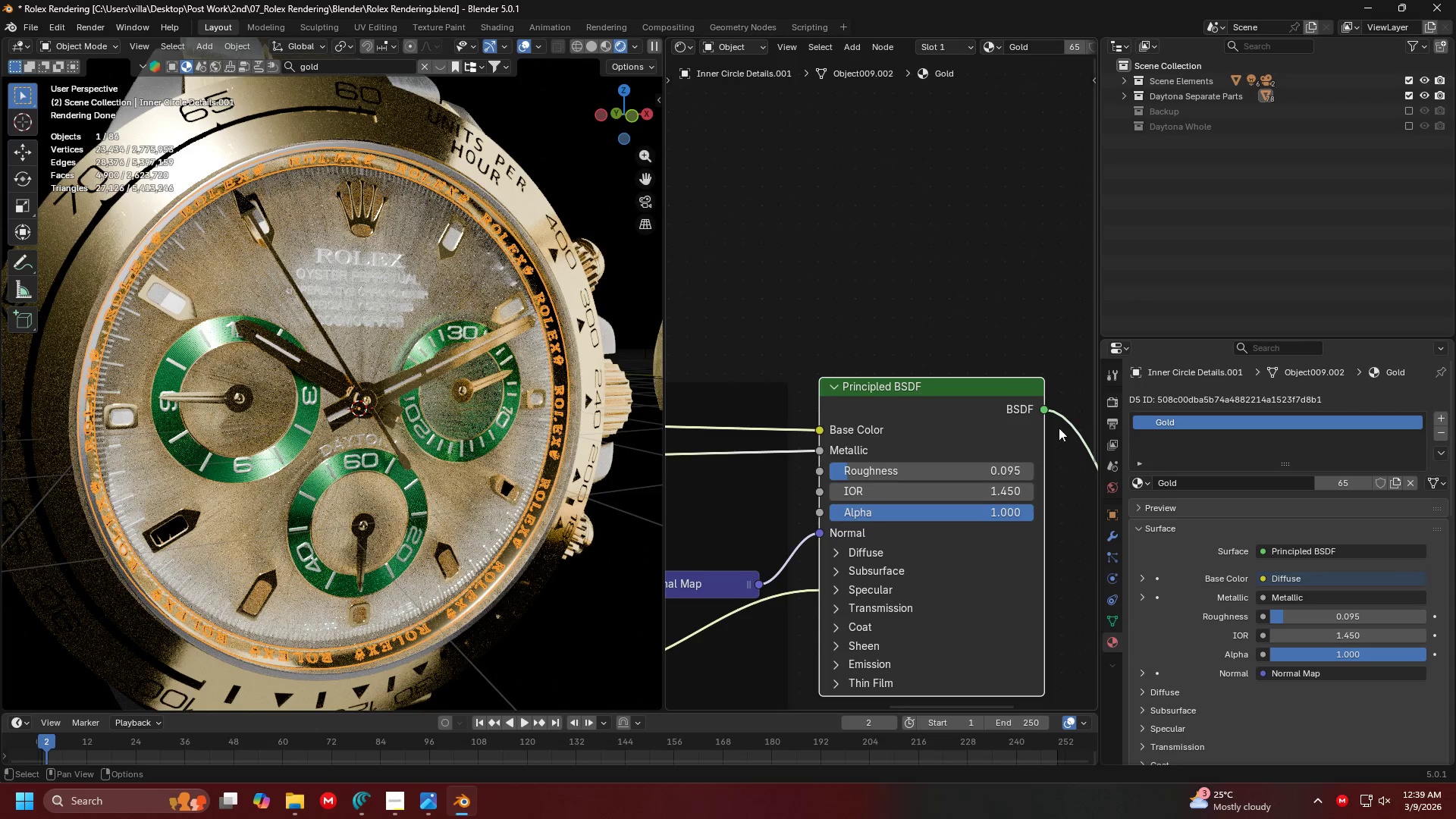 
left_click([1147, 481])
 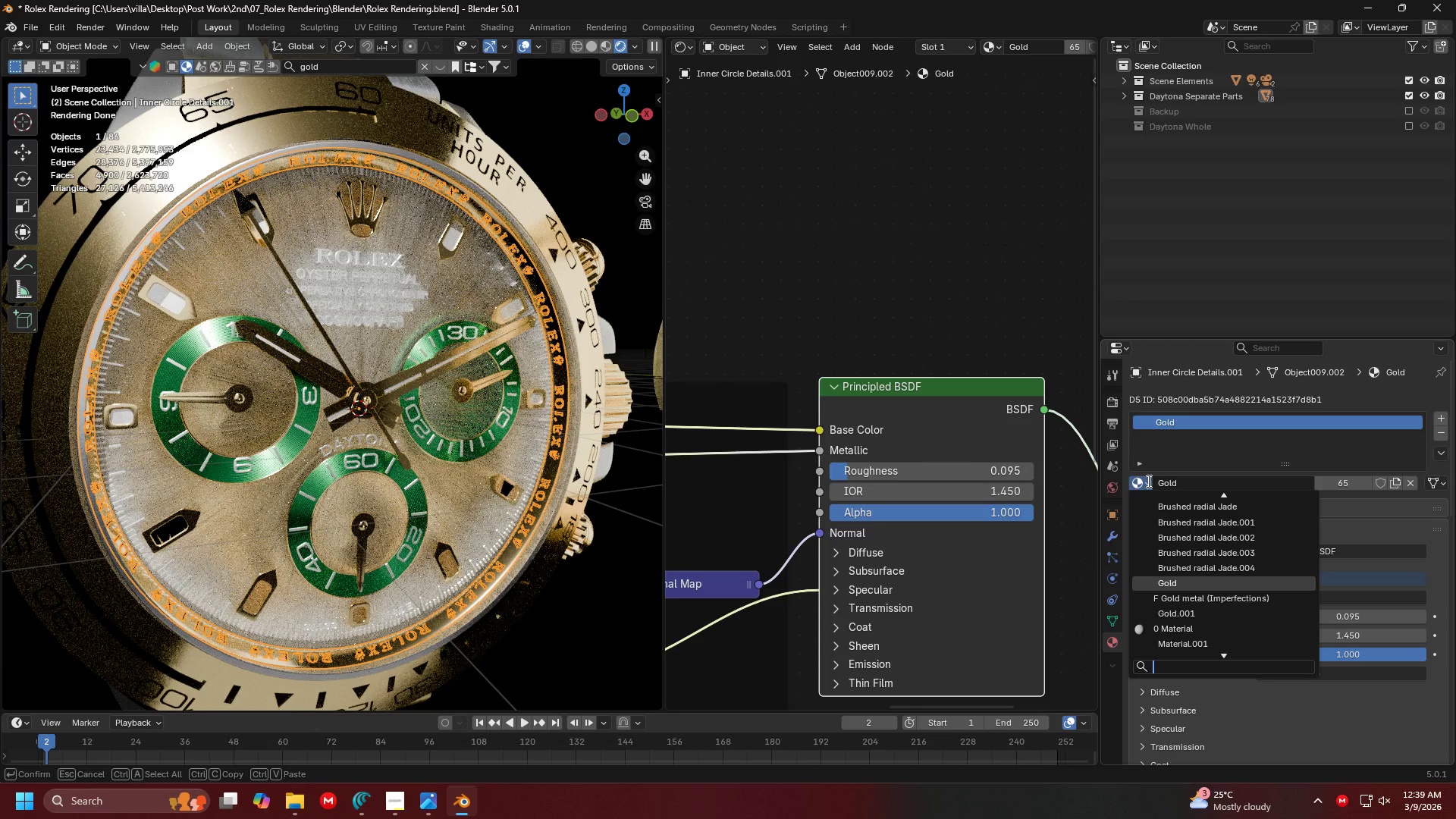 
type(alum)
 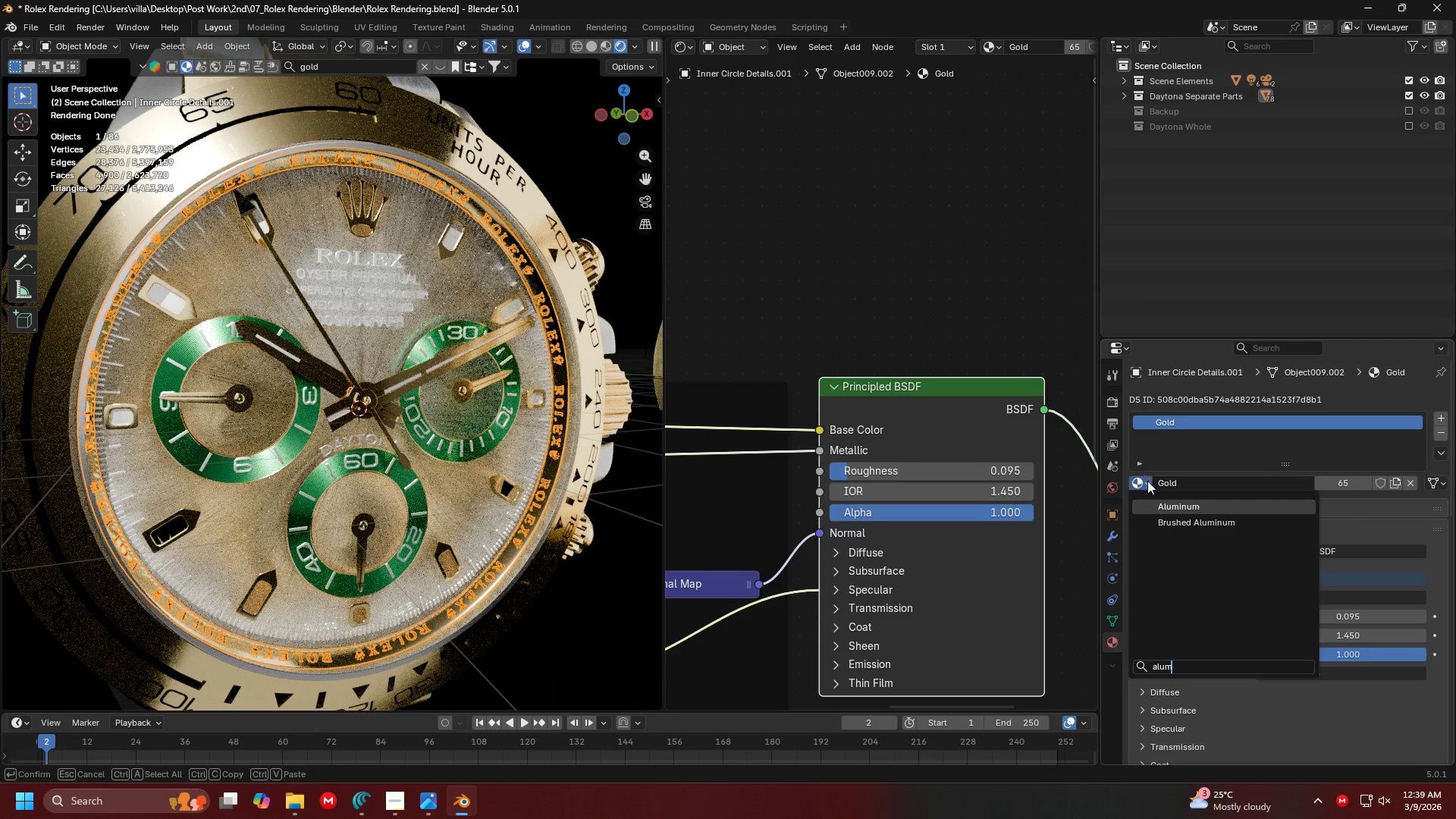 
key(Enter)
 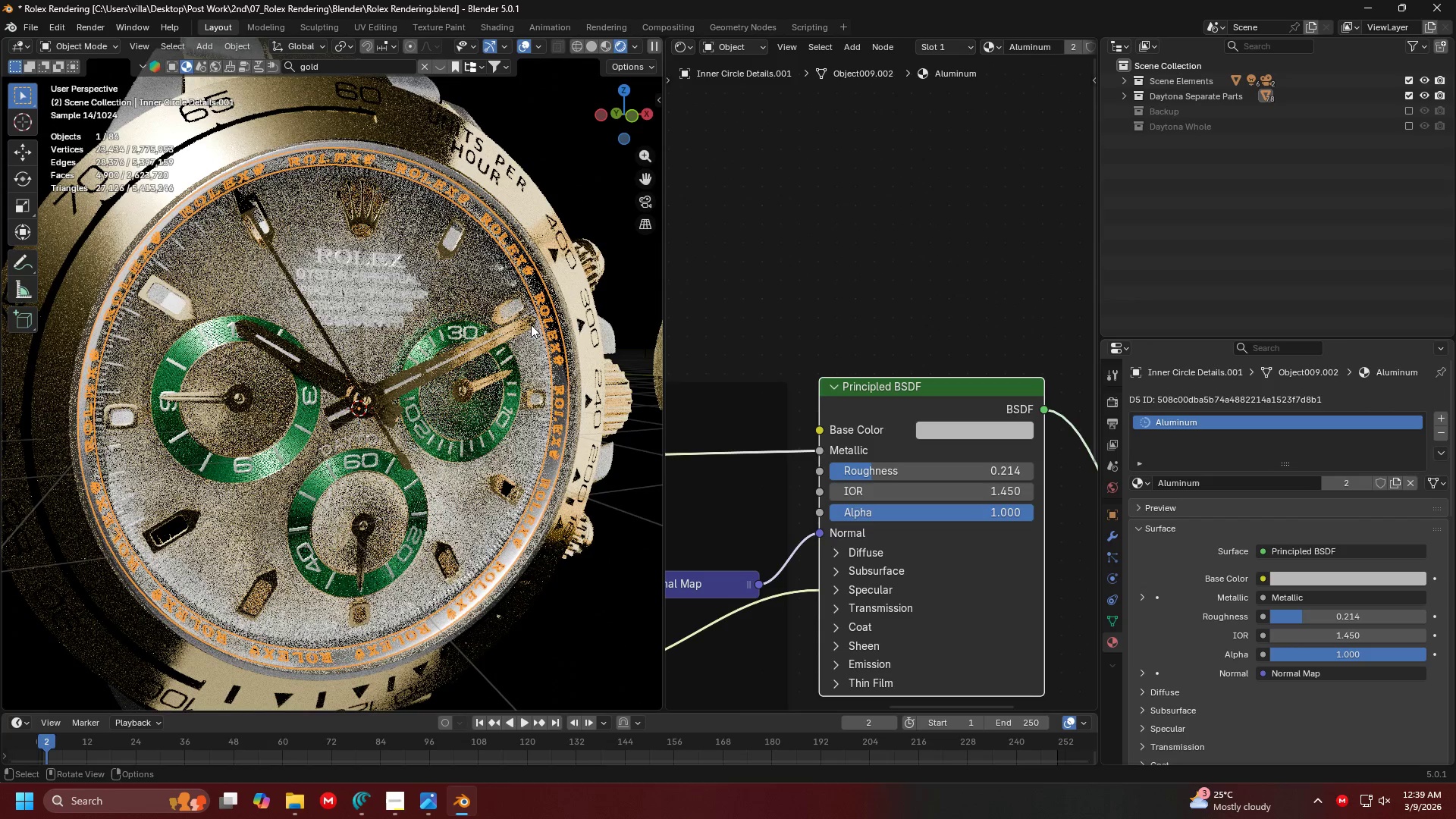 
left_click([566, 165])
 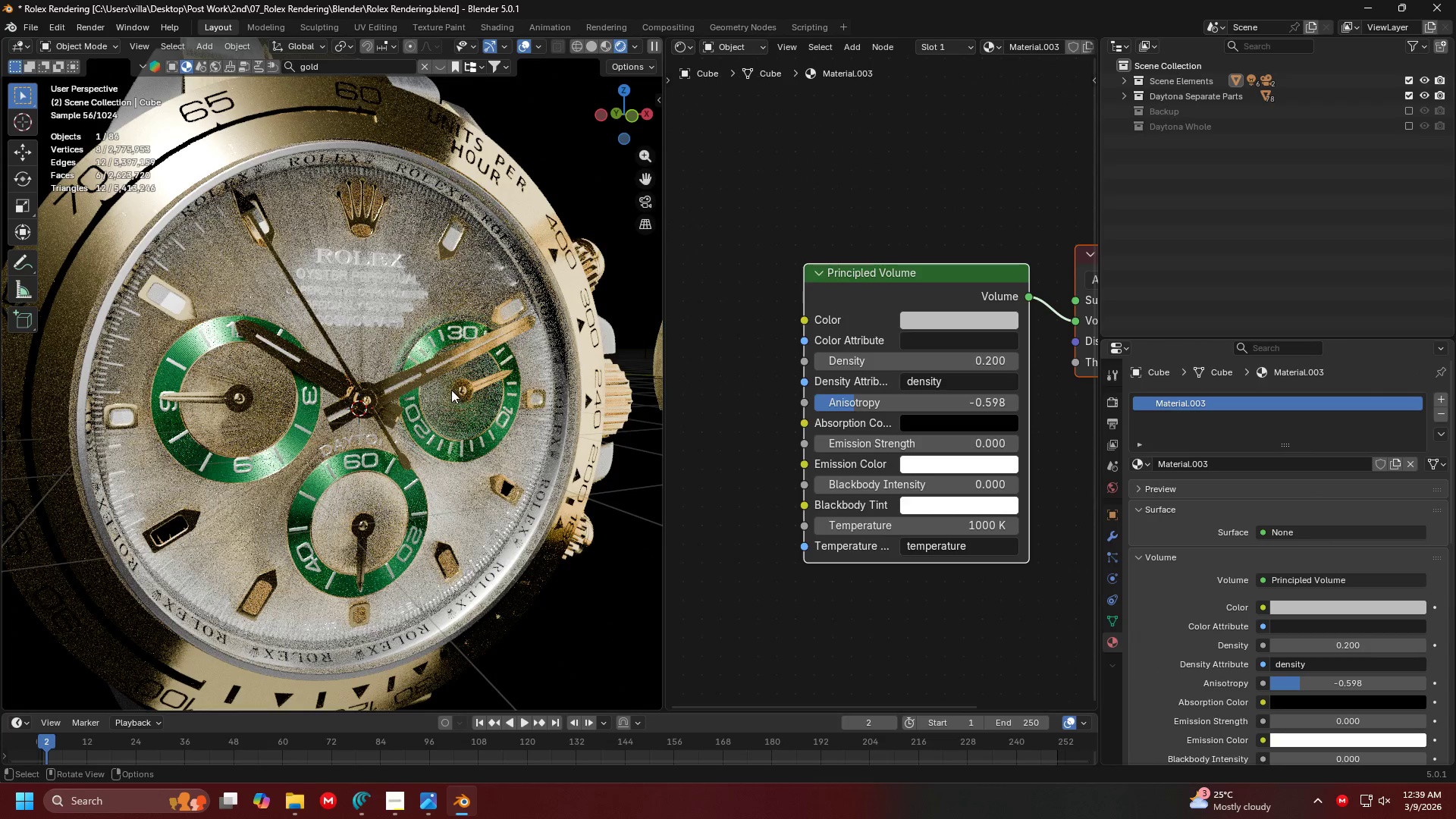 
left_click([441, 366])
 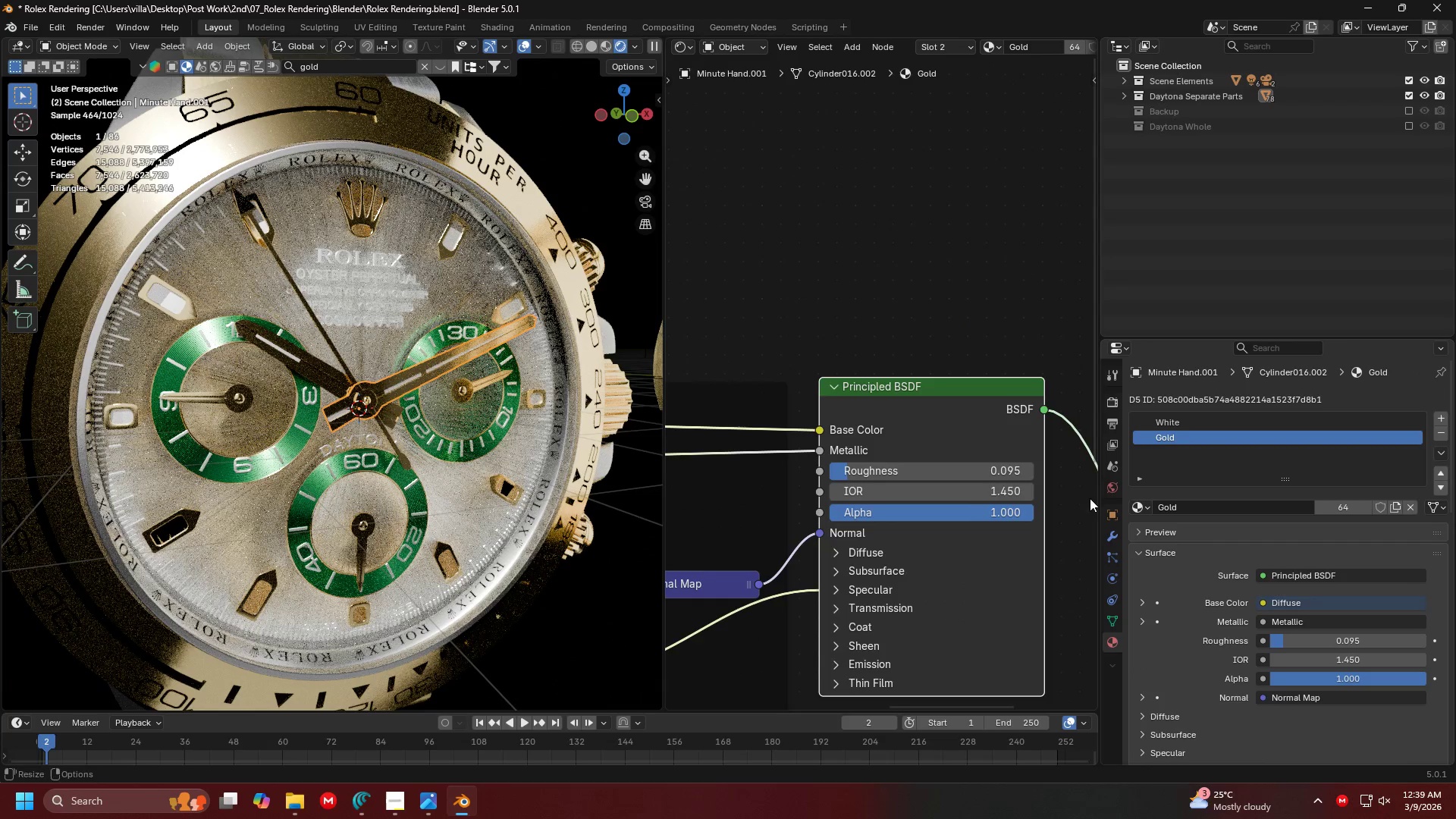 
key(Alt+AltLeft)
 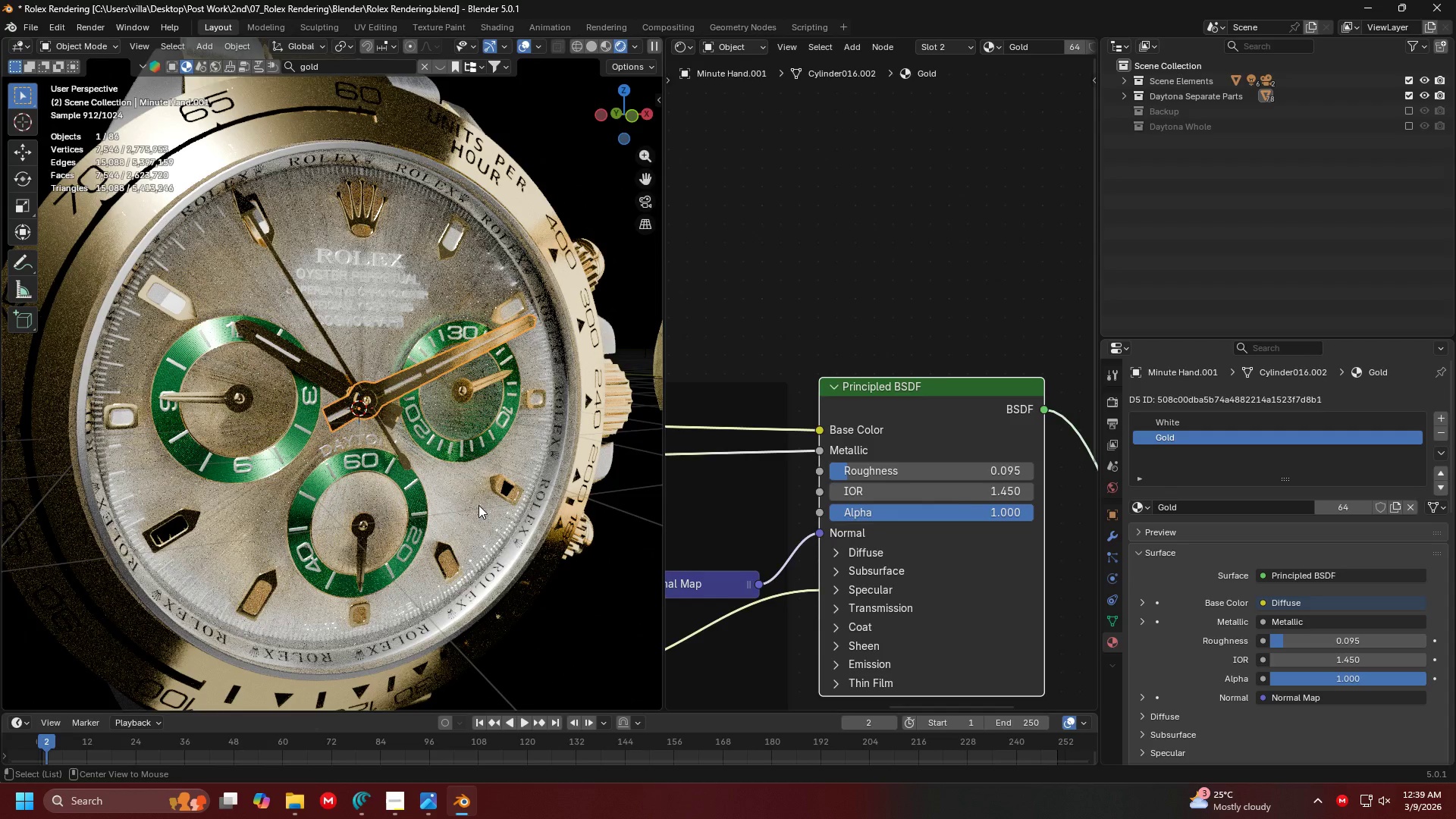 
key(Alt+Tab)
 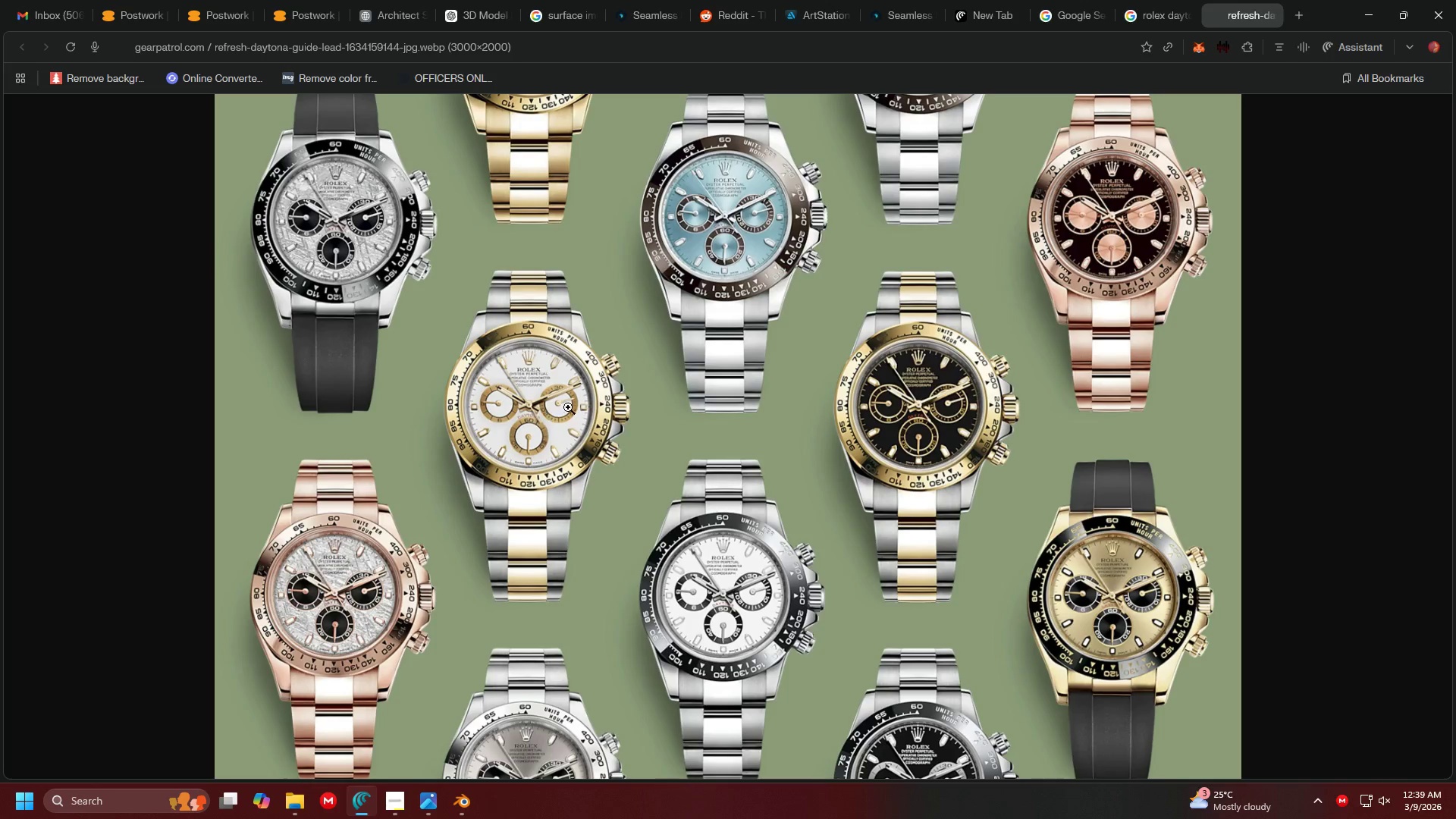 
key(Alt+AltLeft)
 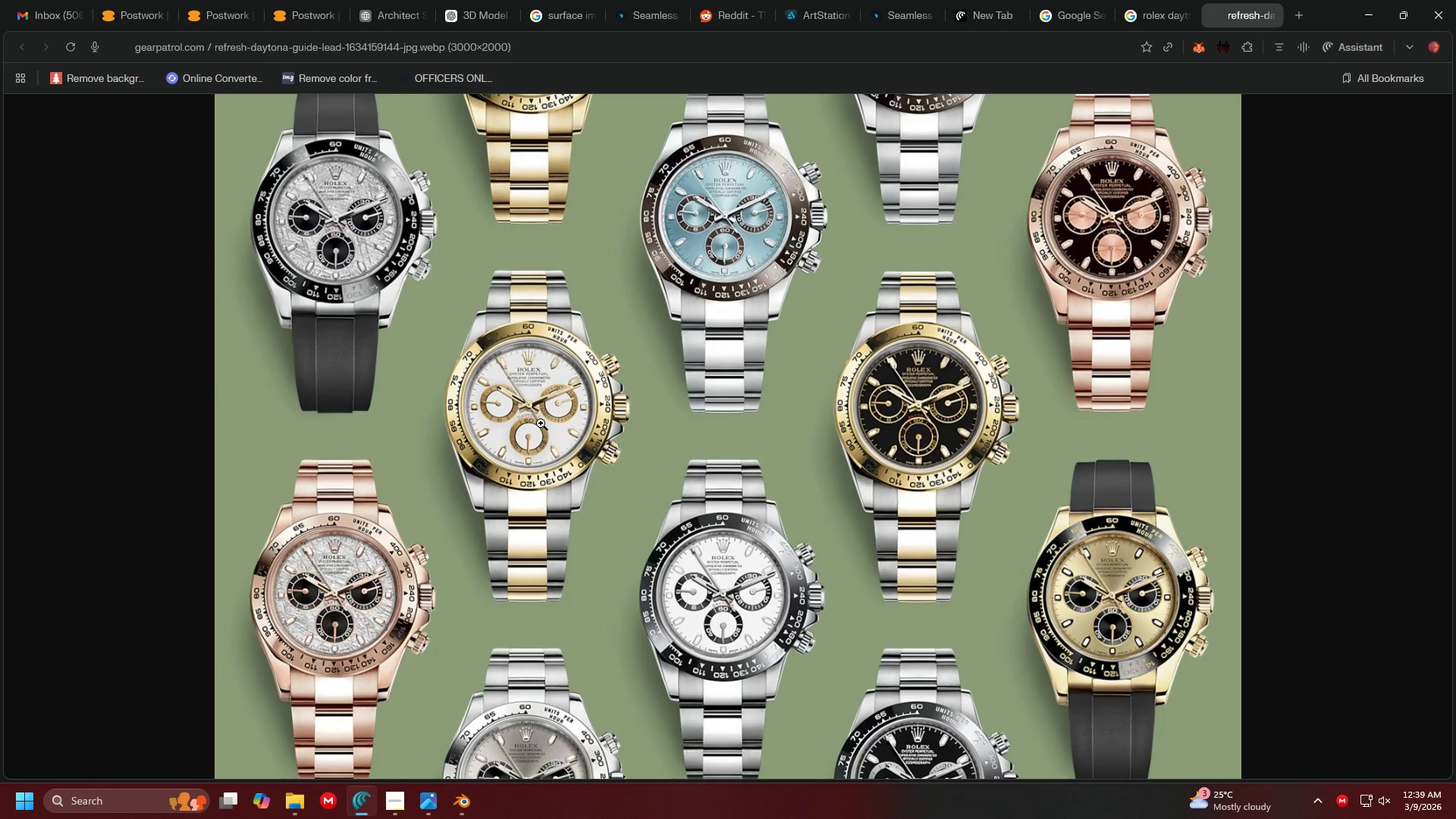 
key(Alt+Tab)
 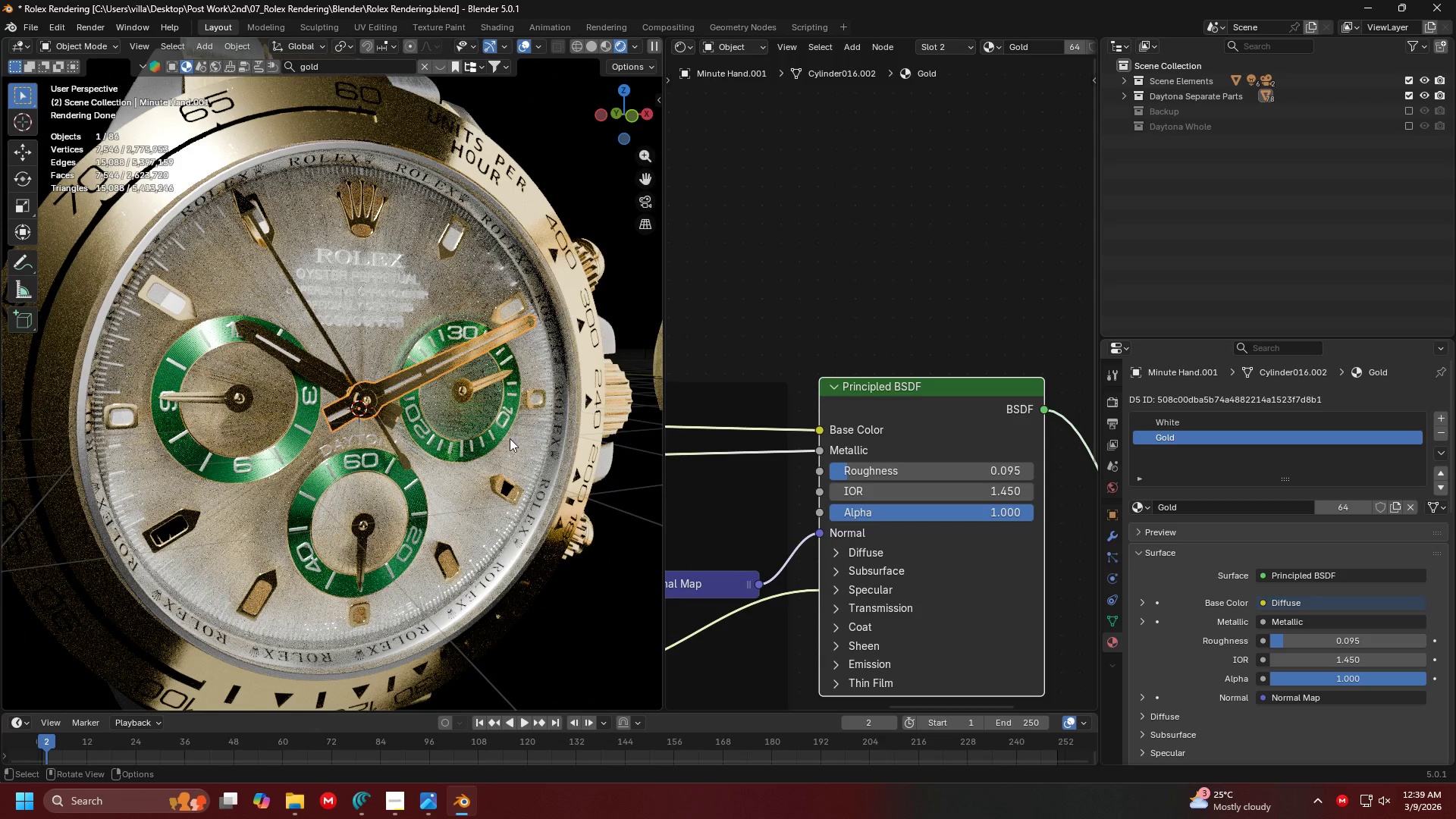 
left_click([488, 433])
 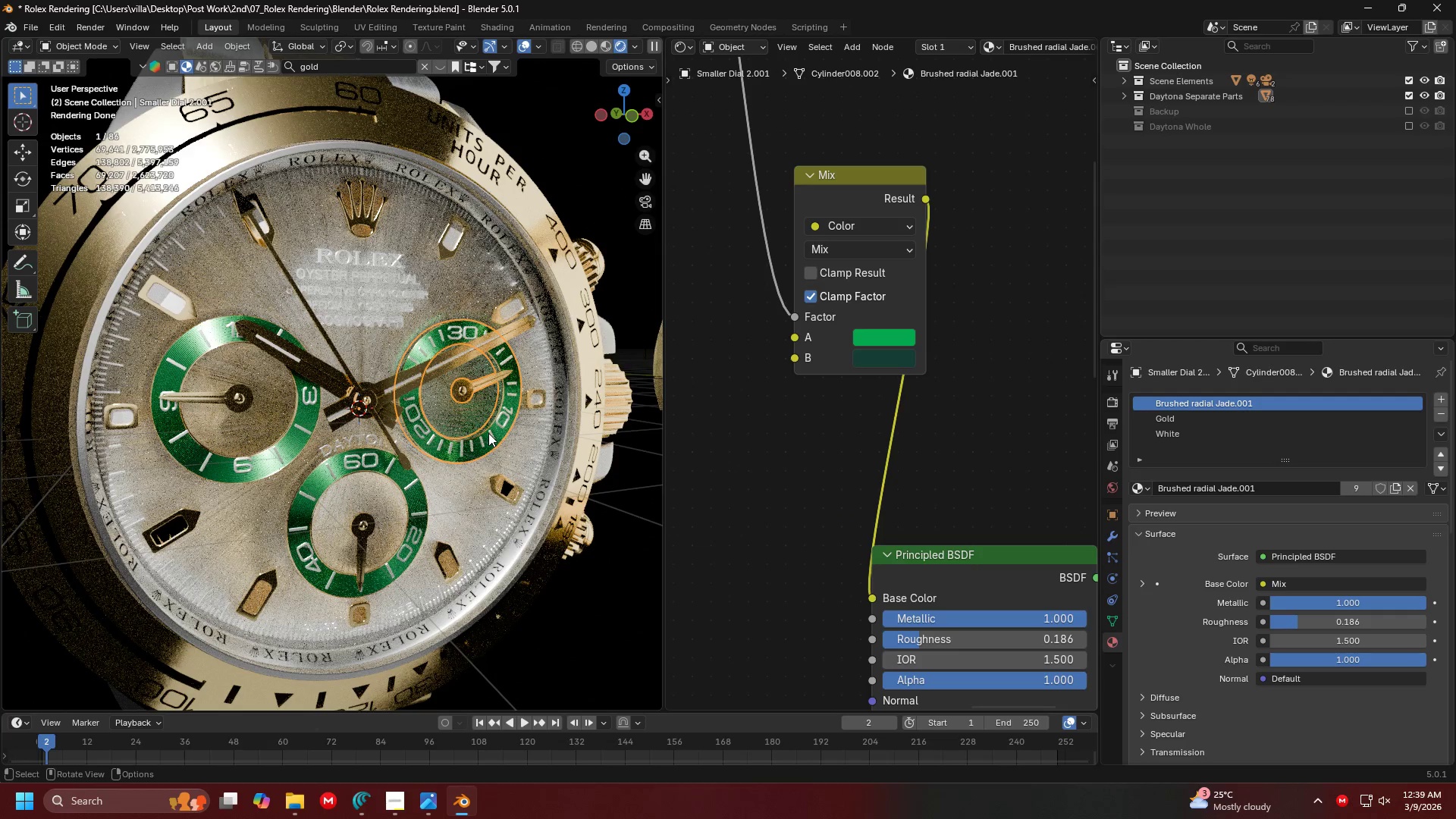 
key(Alt+AltLeft)
 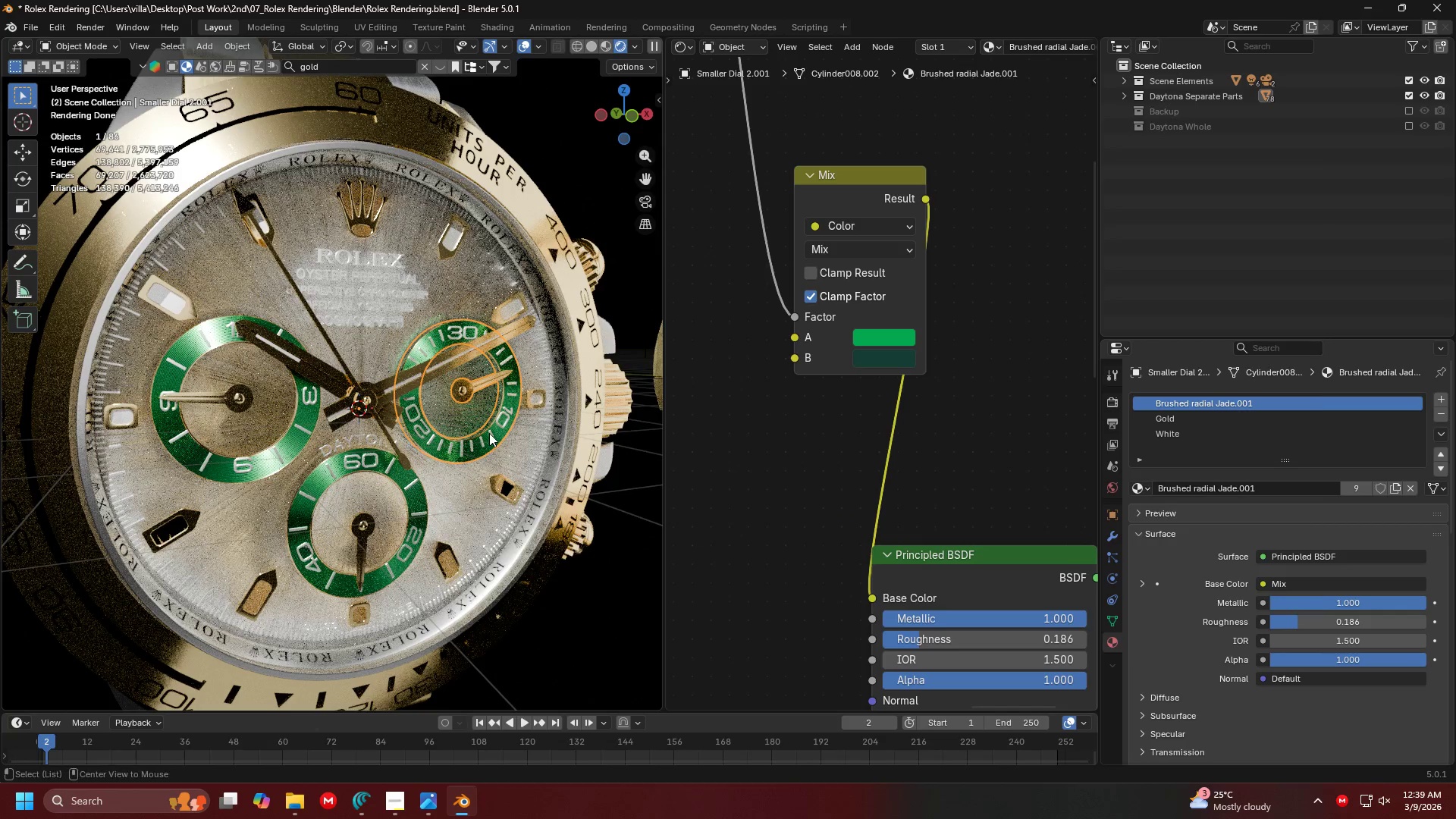 
key(Alt+Tab)
 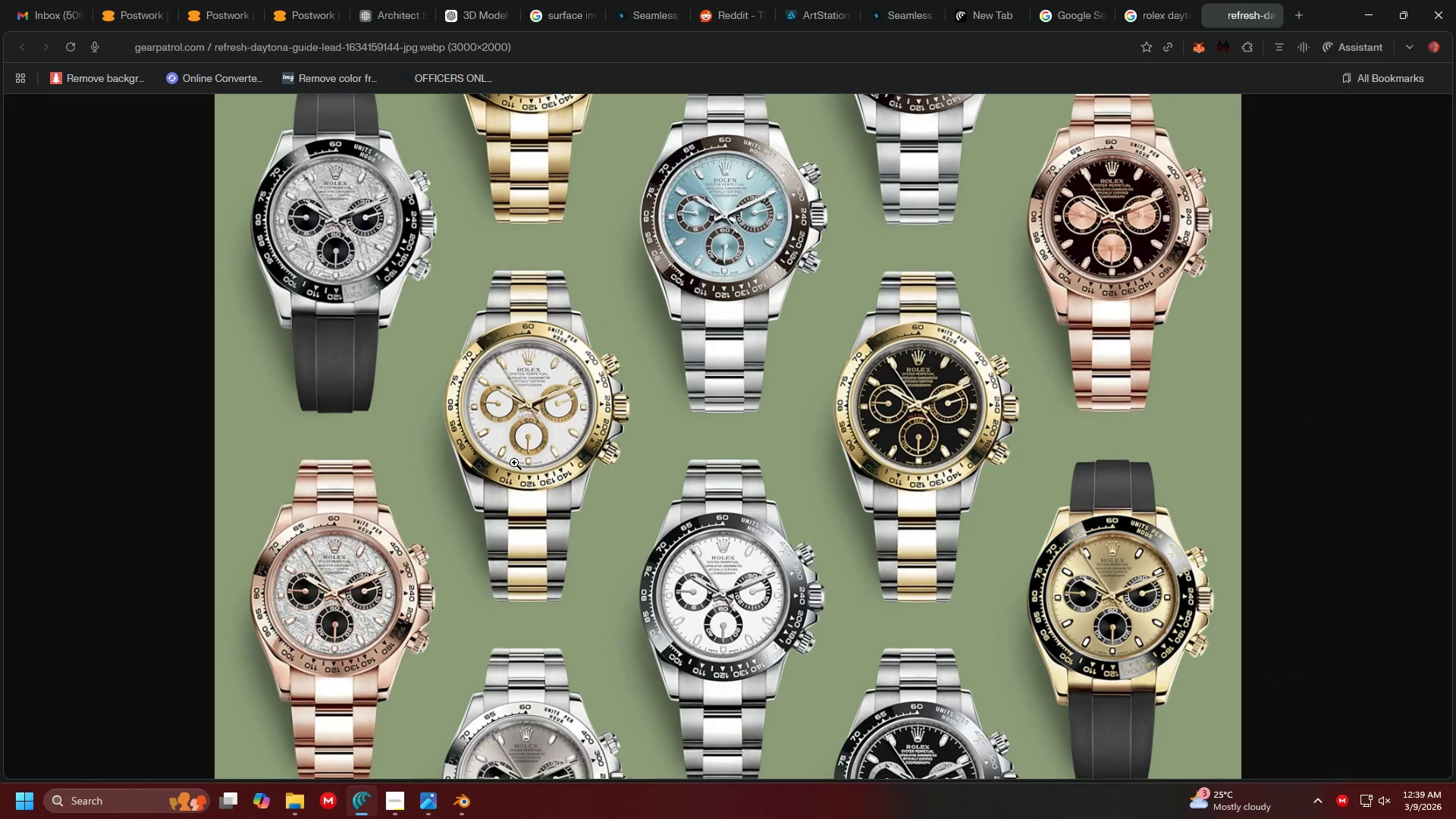 
key(Alt+Tab)
 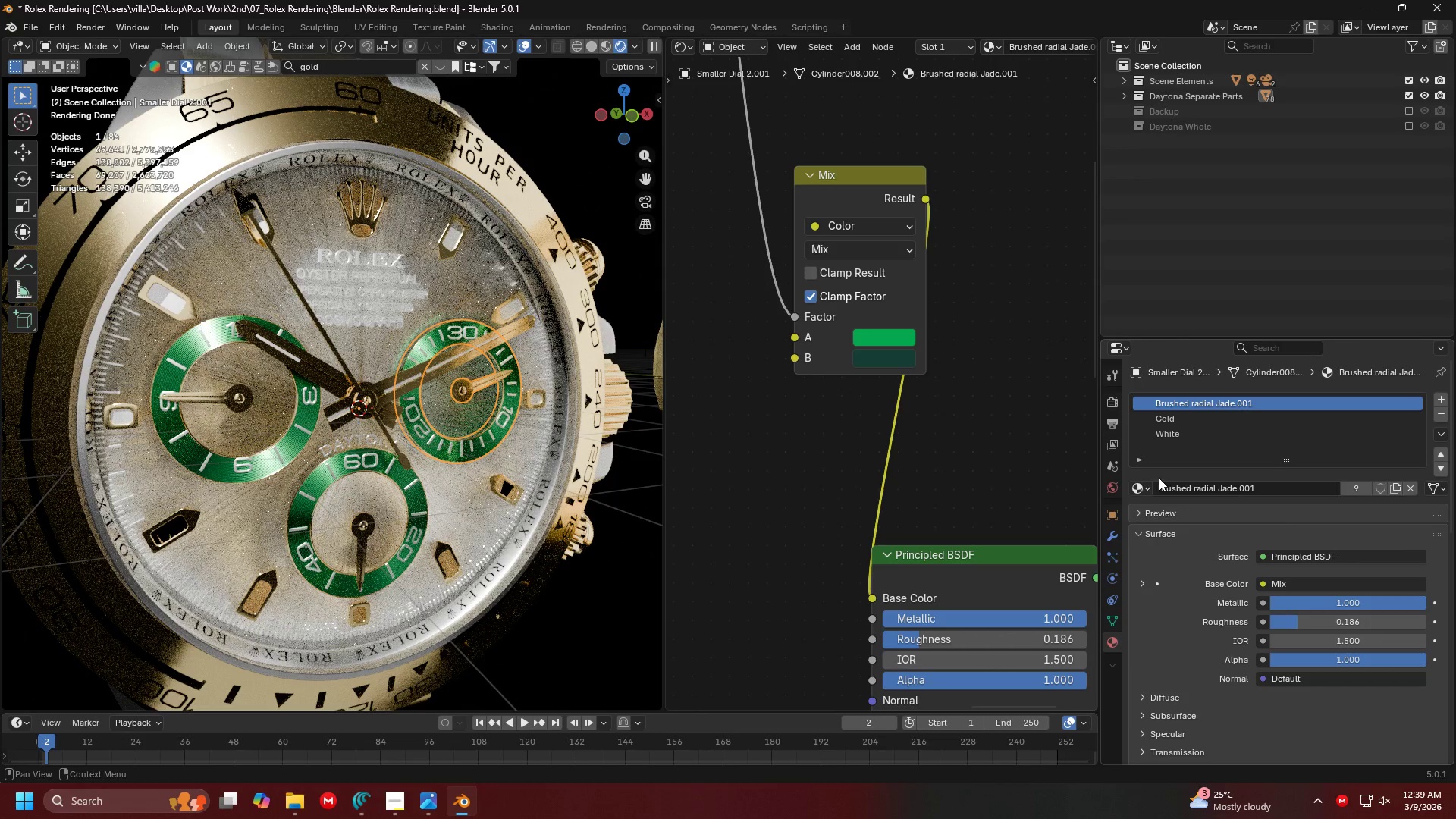 
left_click([1145, 489])
 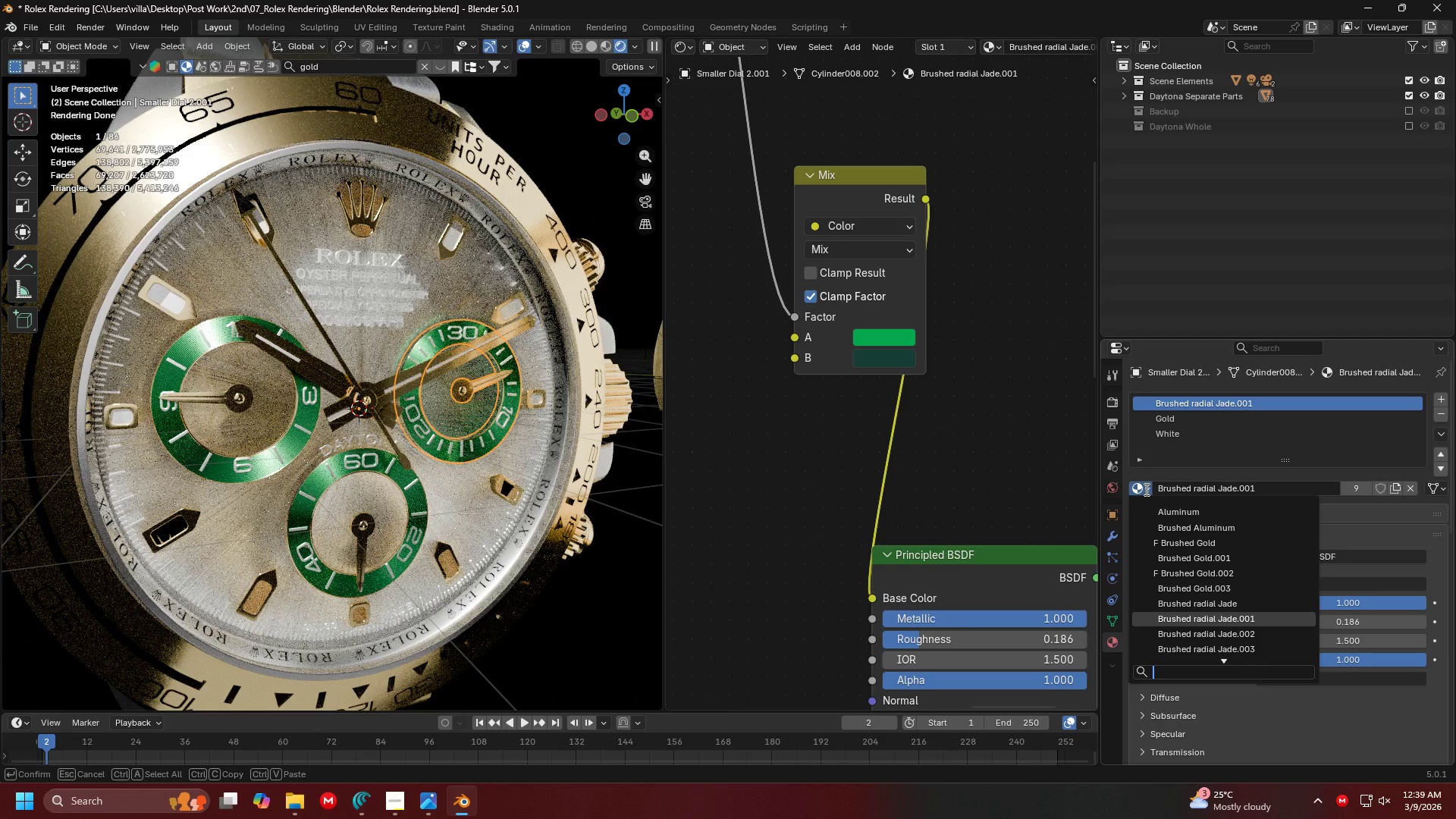 
type(gold)
 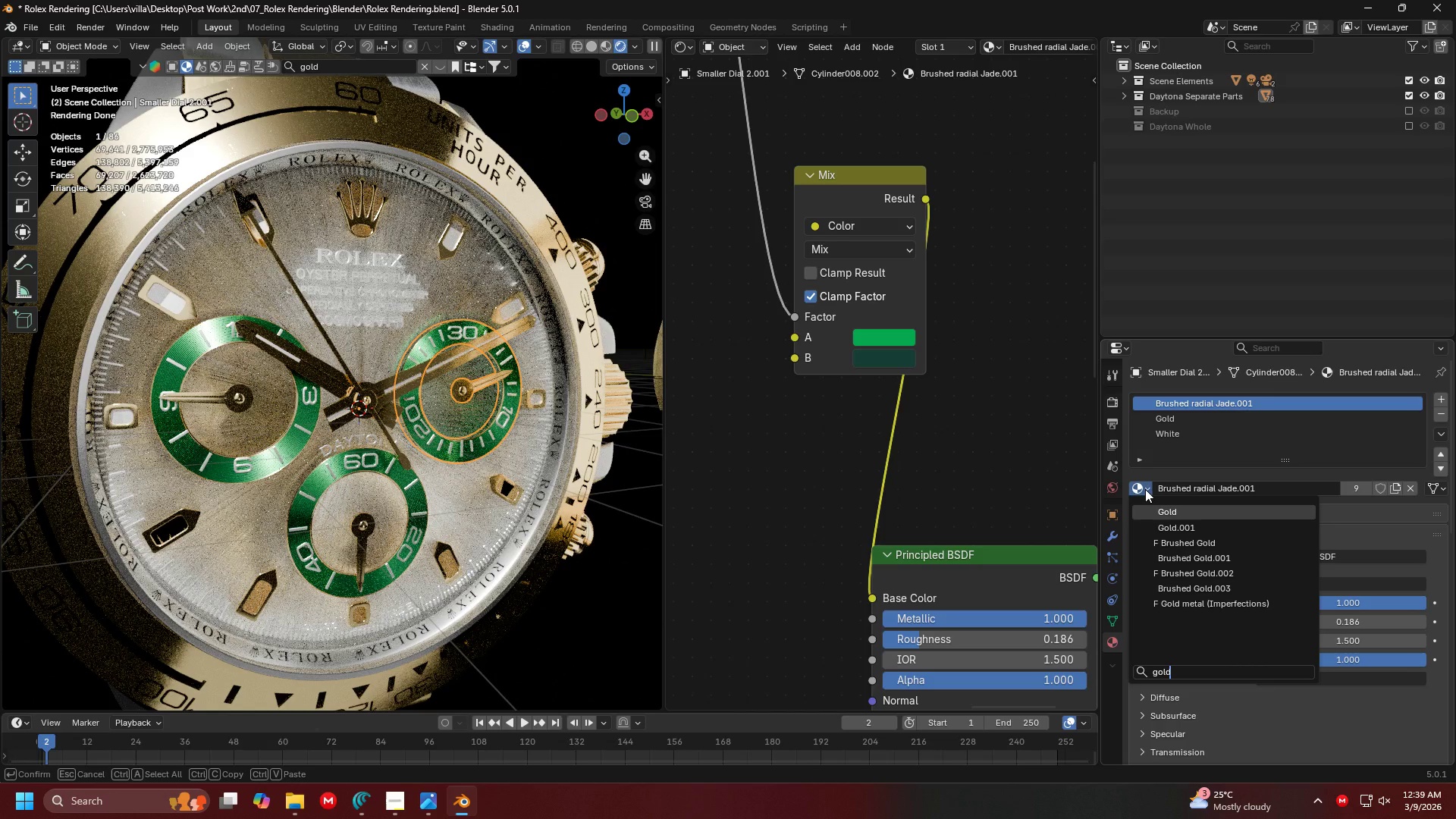 
key(Enter)
 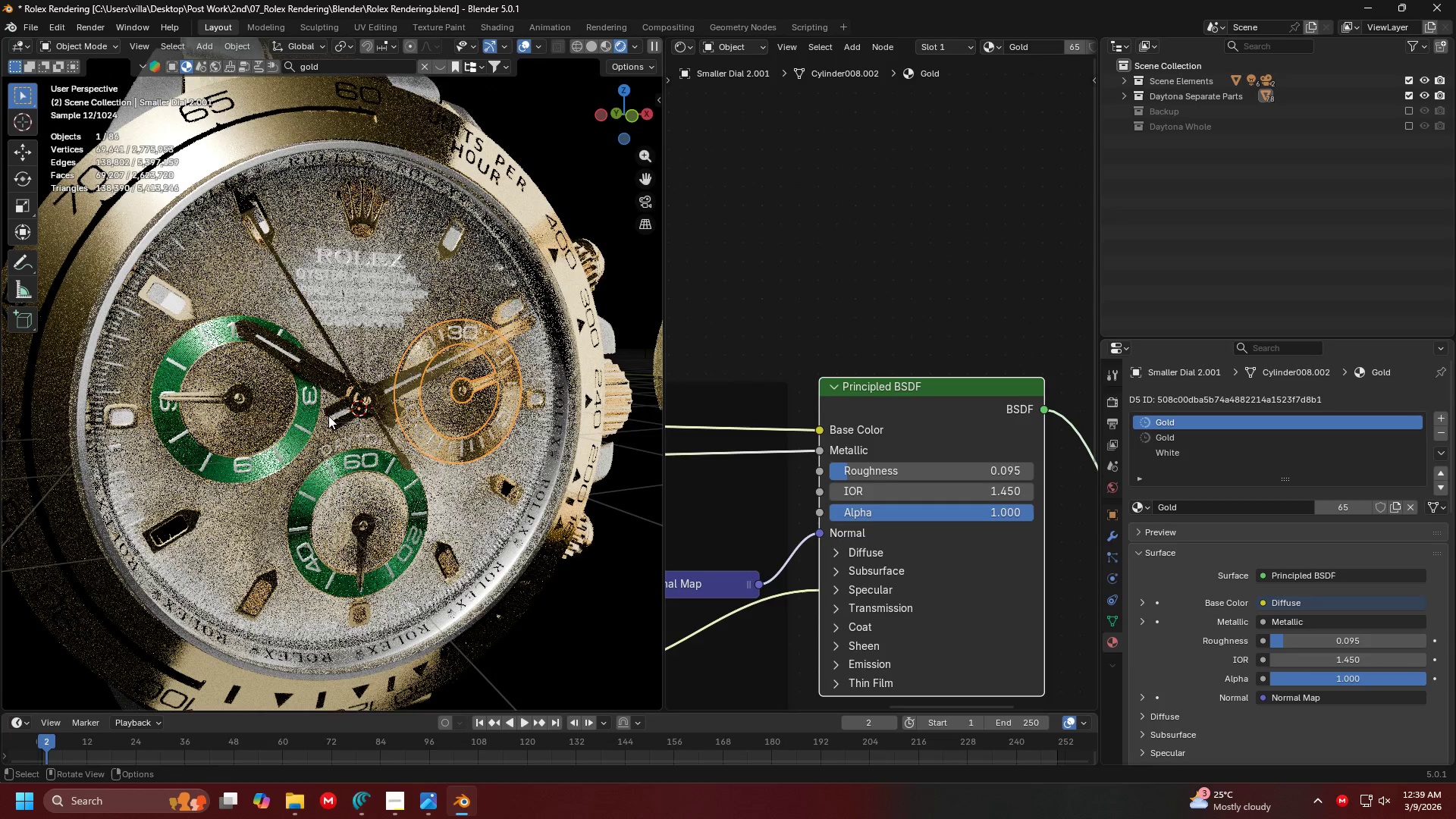 
left_click([255, 454])
 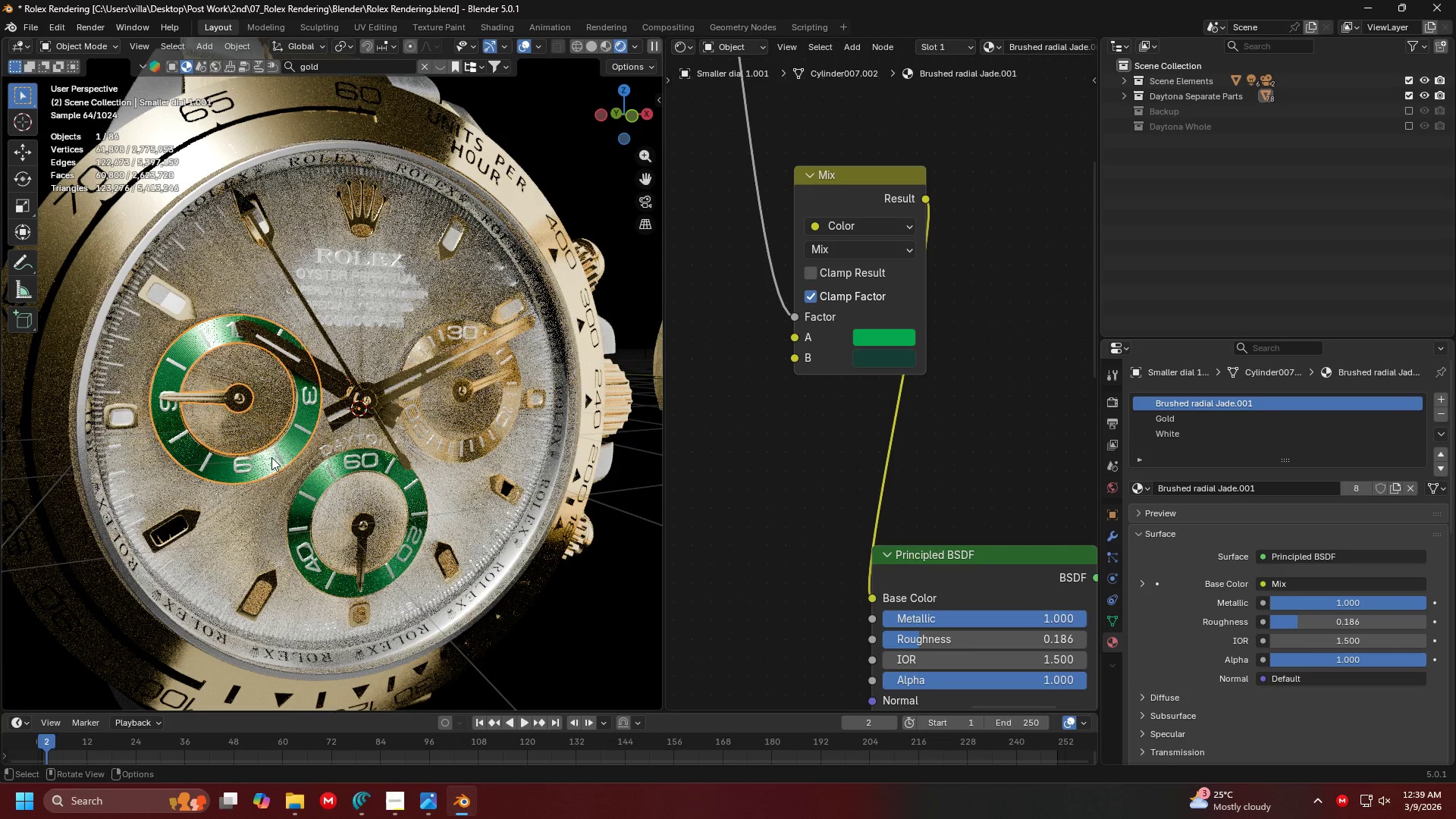 
scroll: coordinate [366, 425], scroll_direction: down, amount: 3.0
 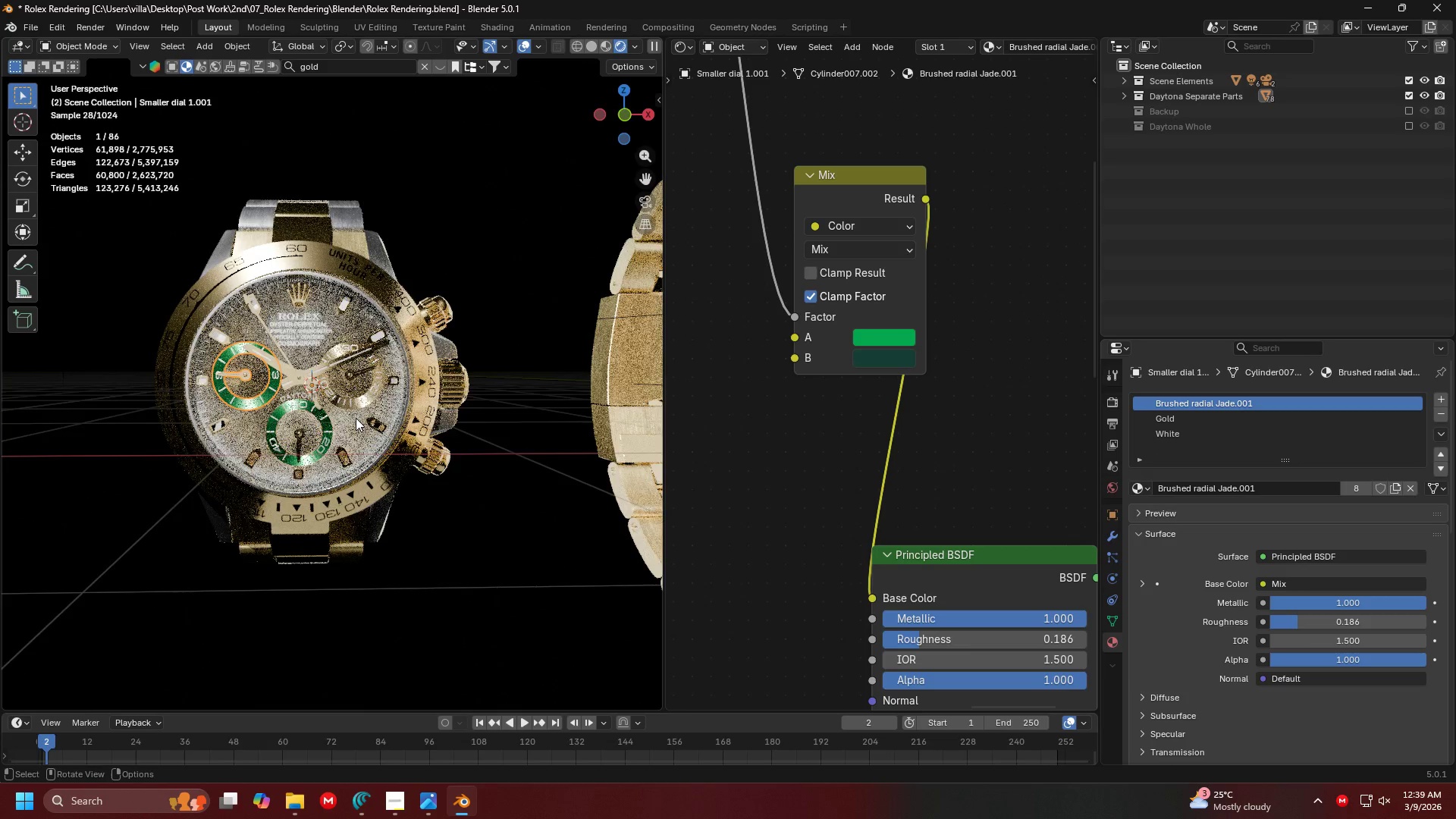 
scroll: coordinate [322, 400], scroll_direction: up, amount: 3.0
 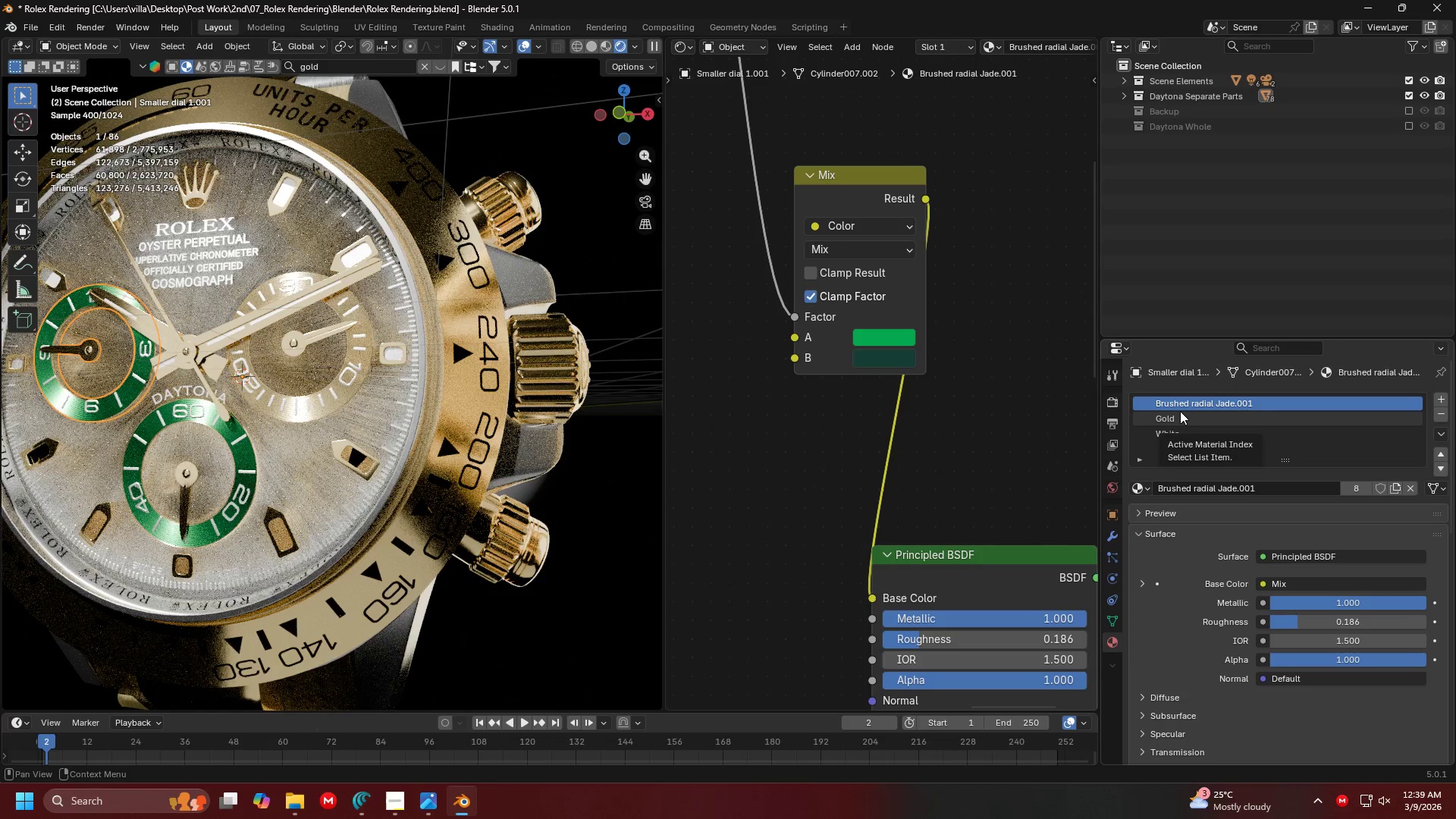 
wait(5.04)
 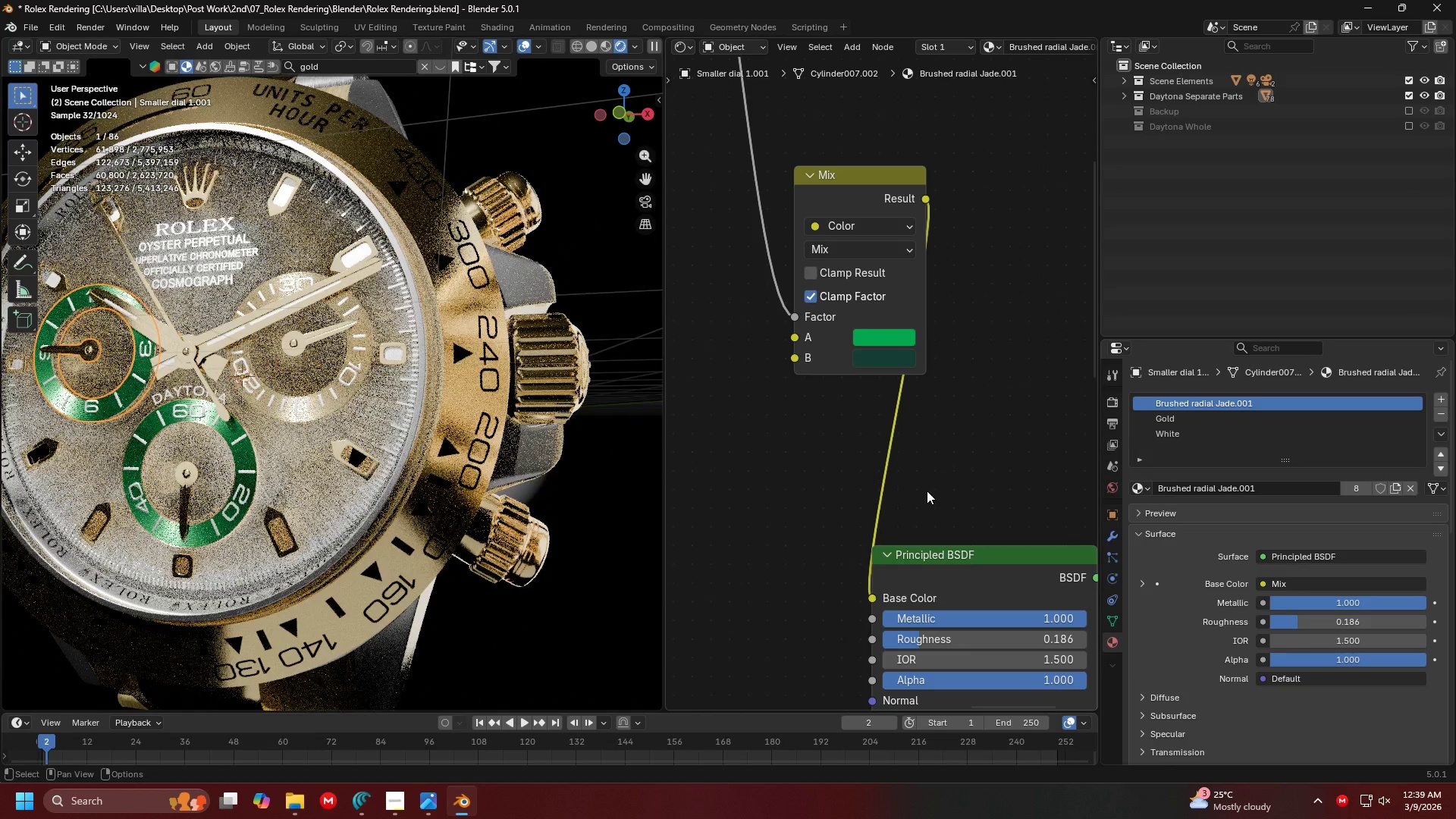 
left_click([1148, 494])
 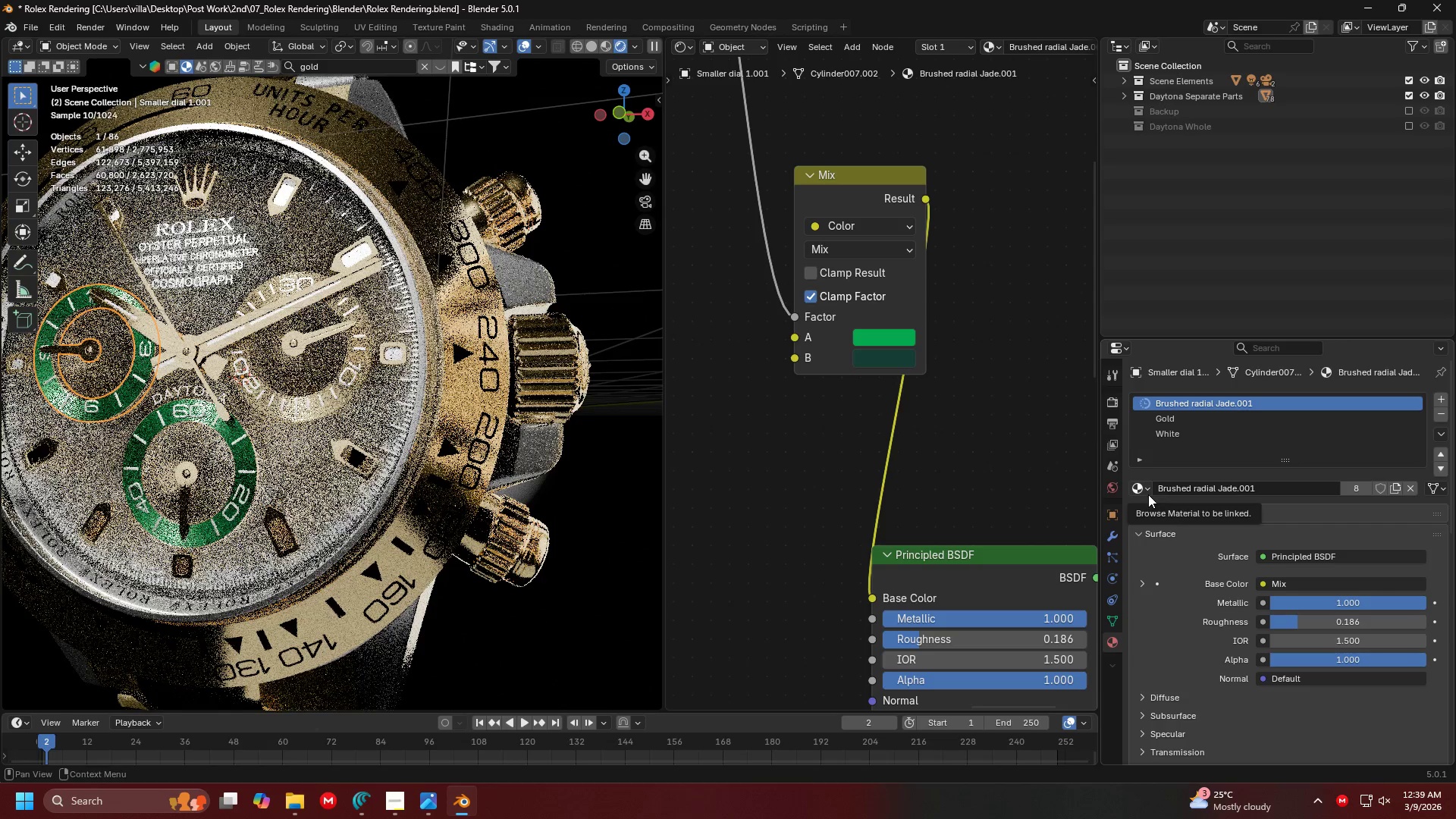 
left_click([1148, 494])
 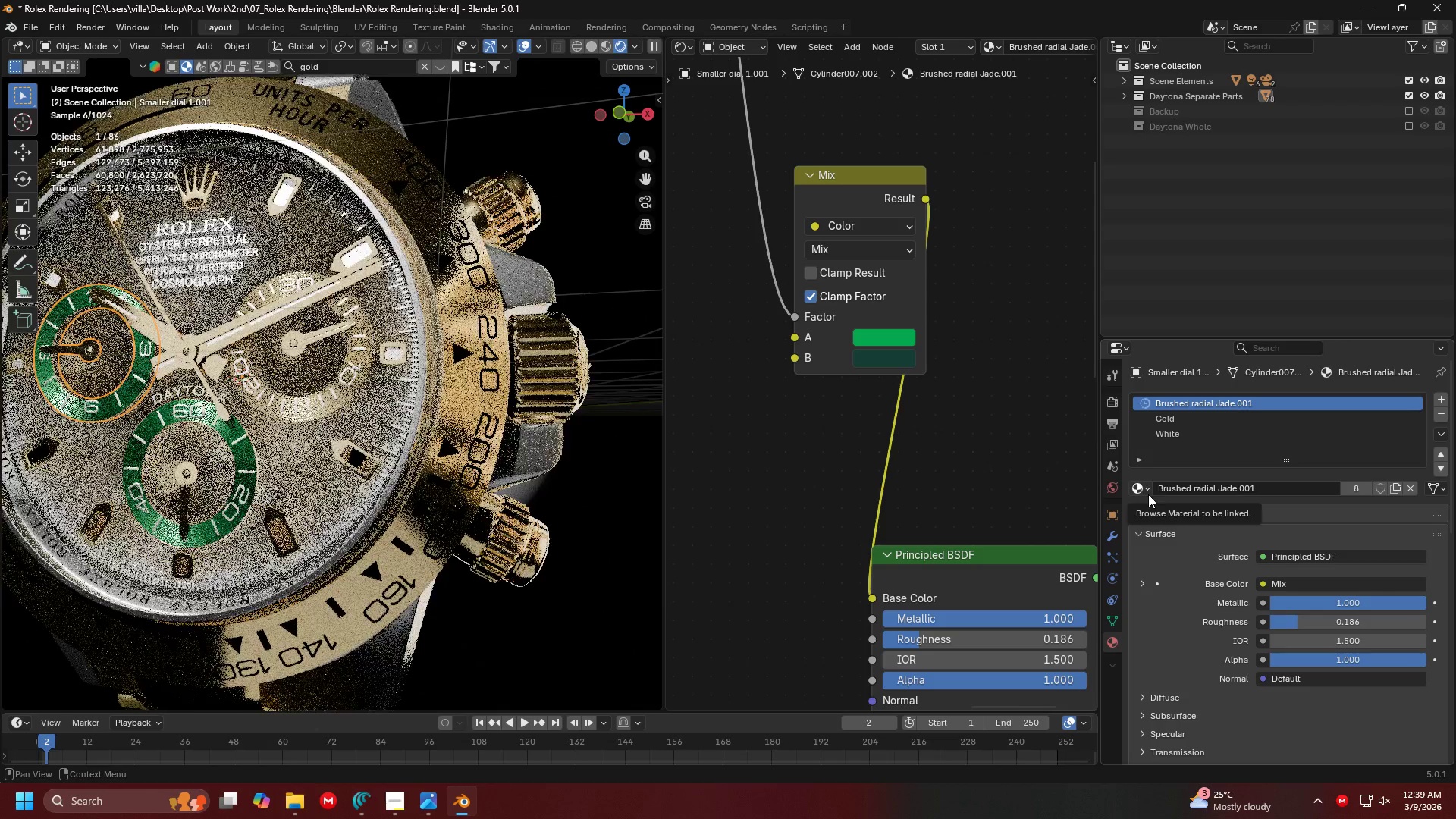 
left_click([1137, 489])
 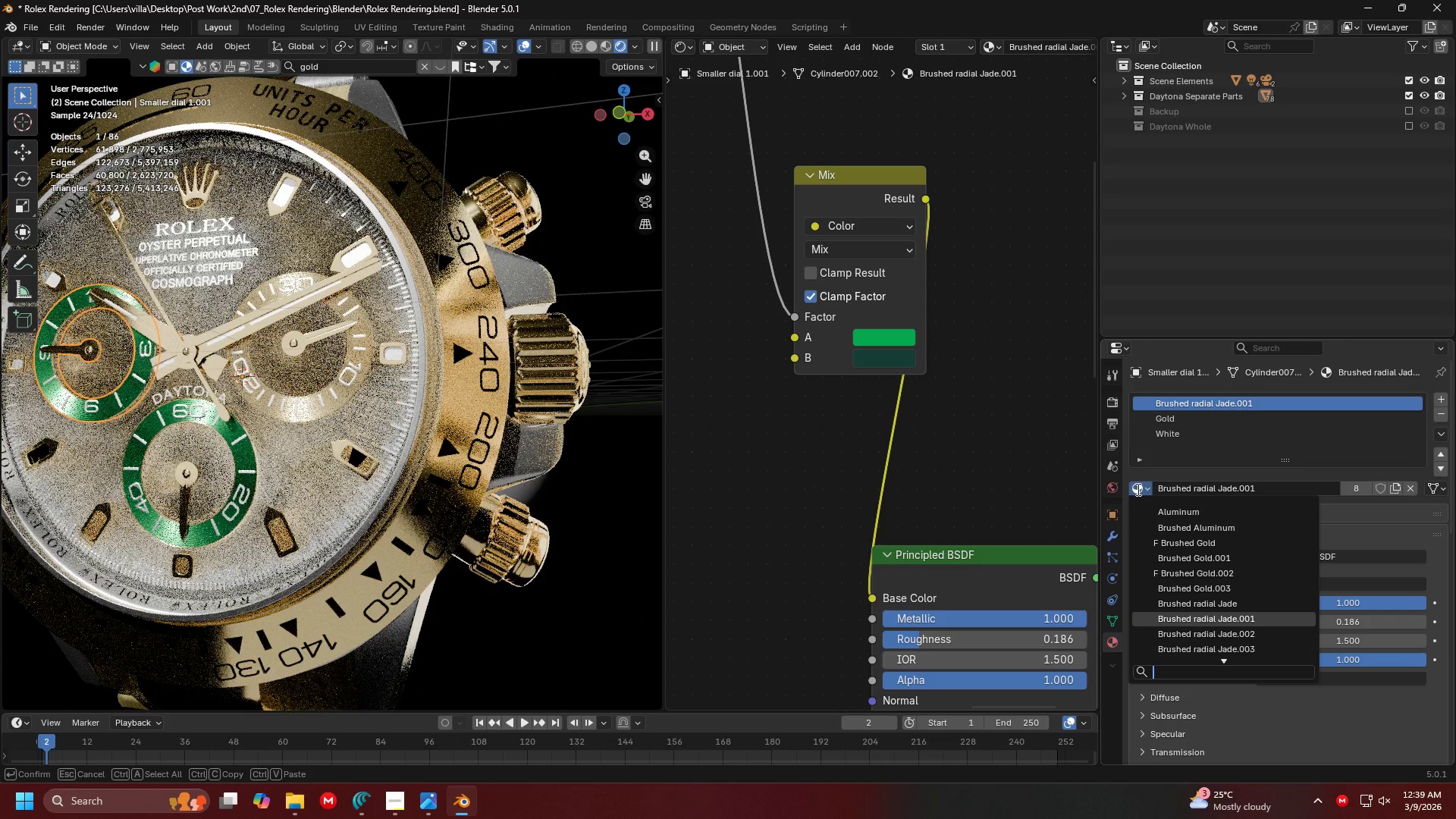 
type(gold)
 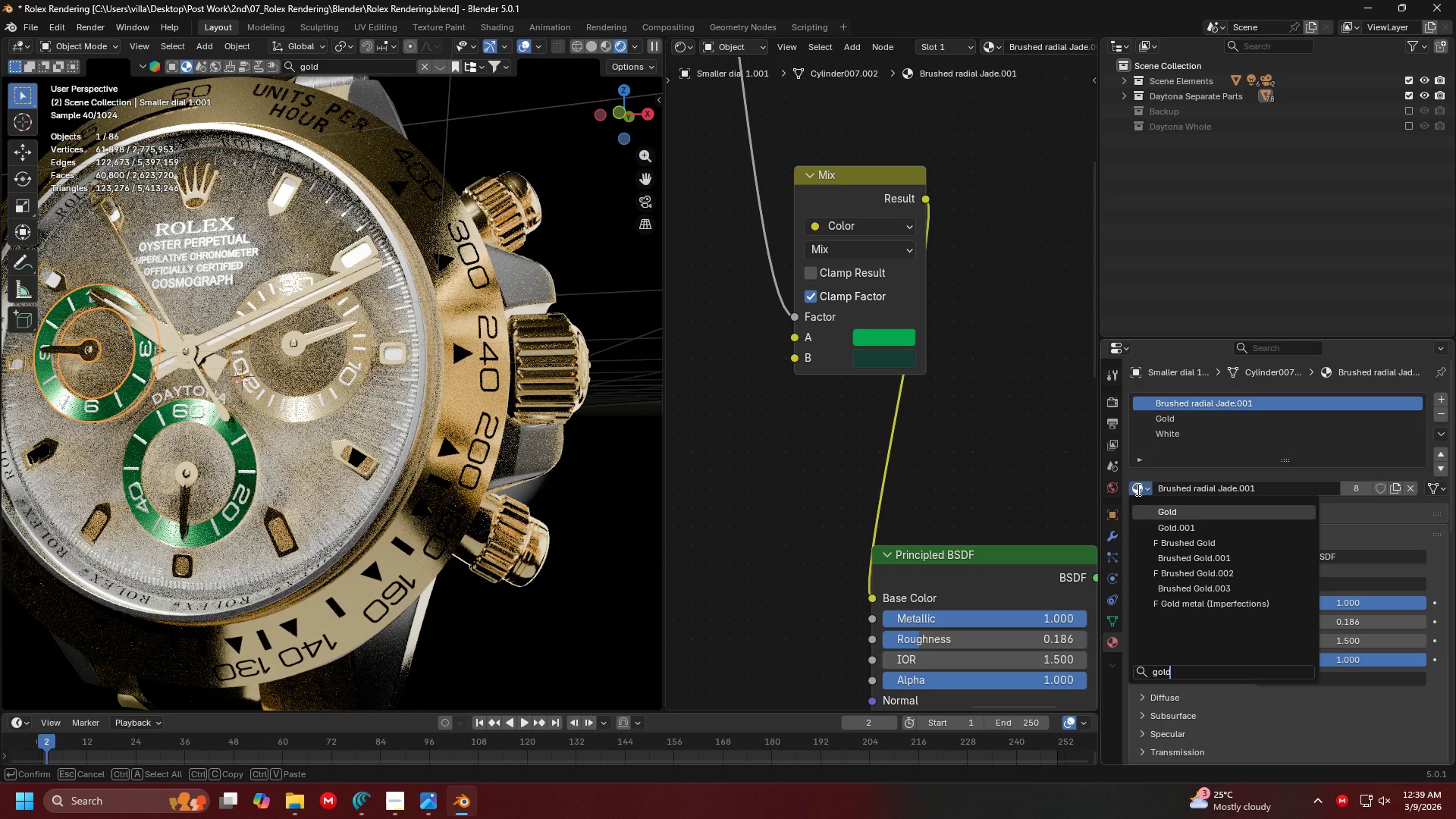 
key(Enter)
 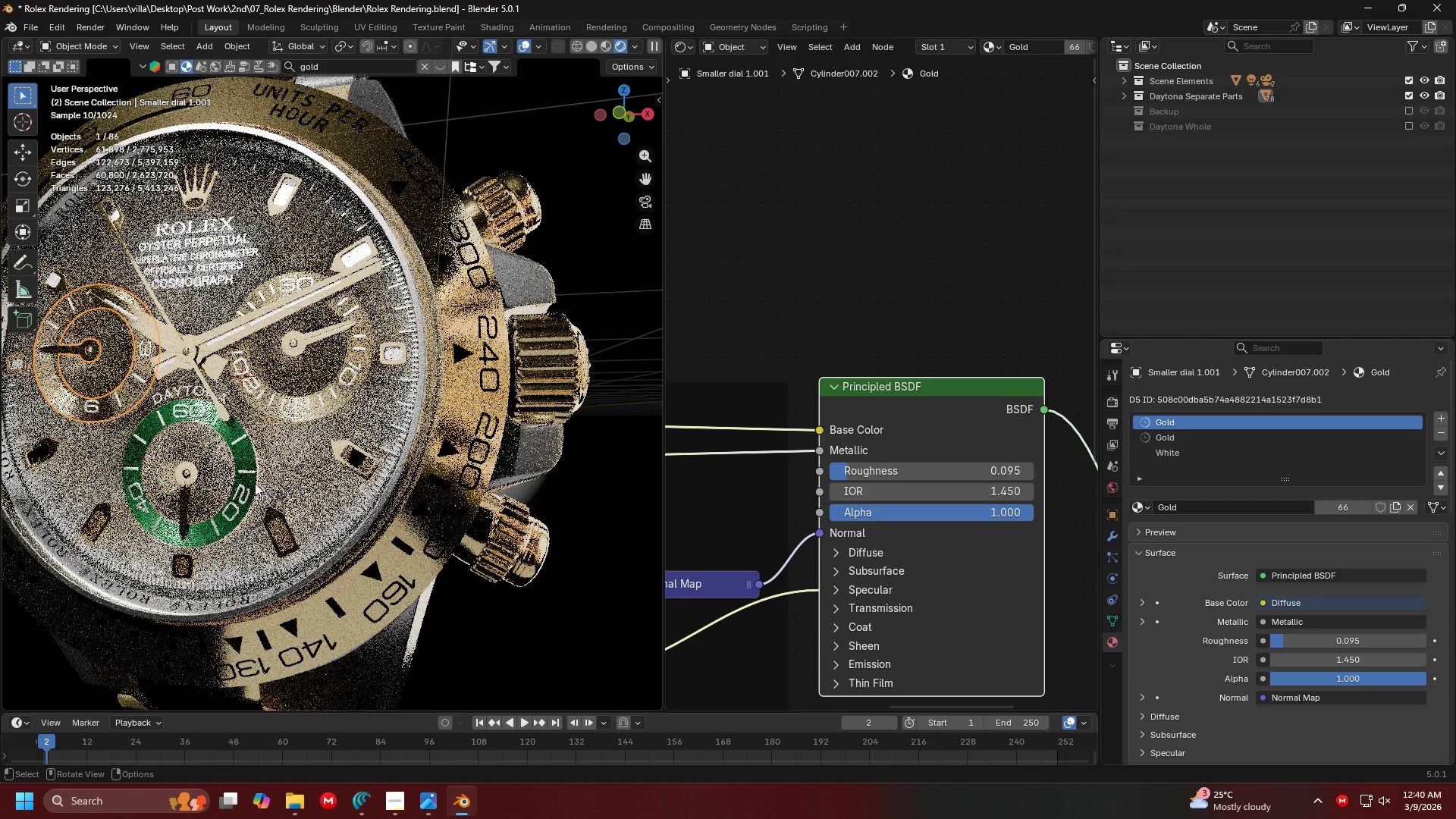 
left_click([246, 481])
 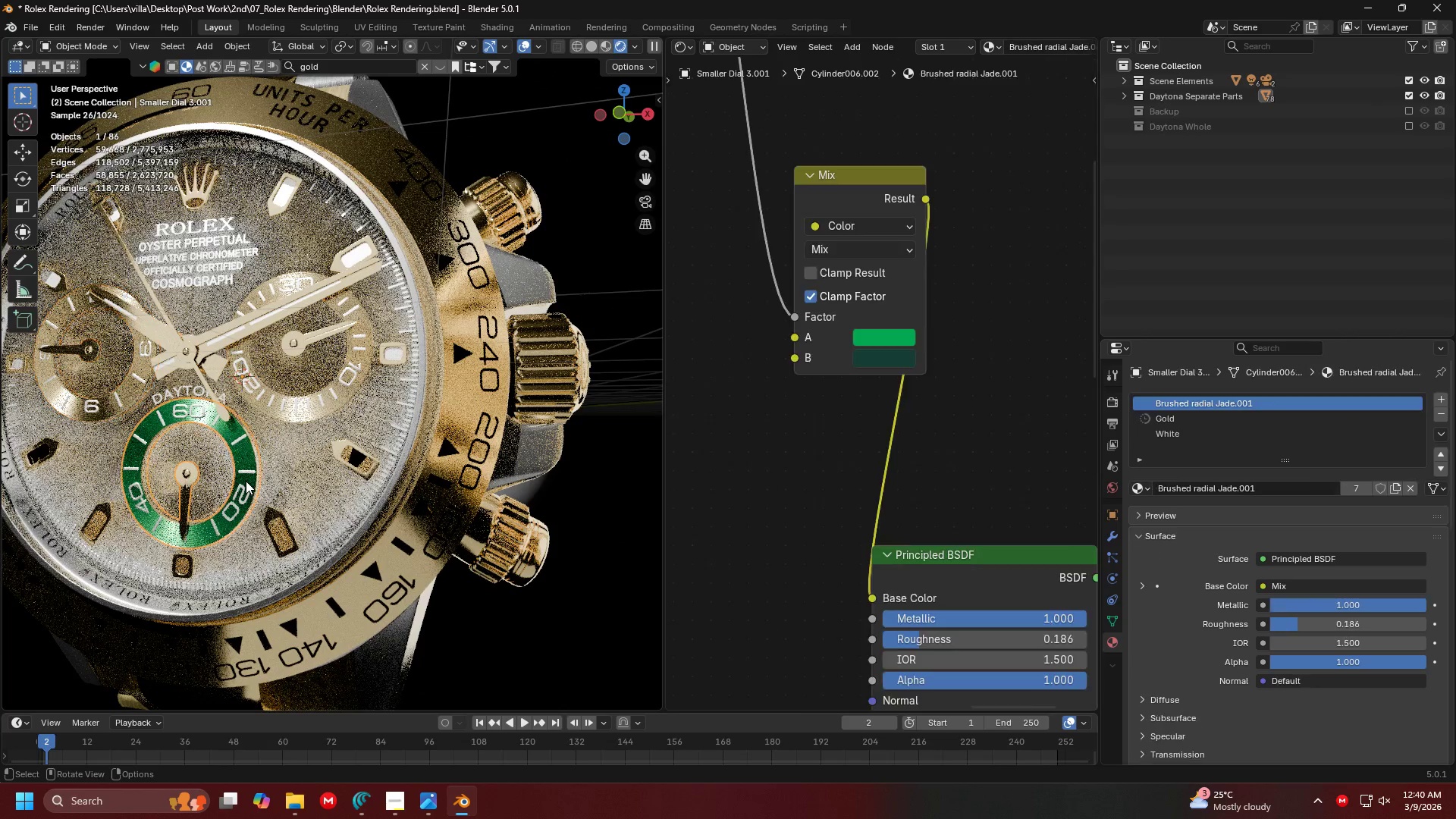 
key(Alt+AltLeft)
 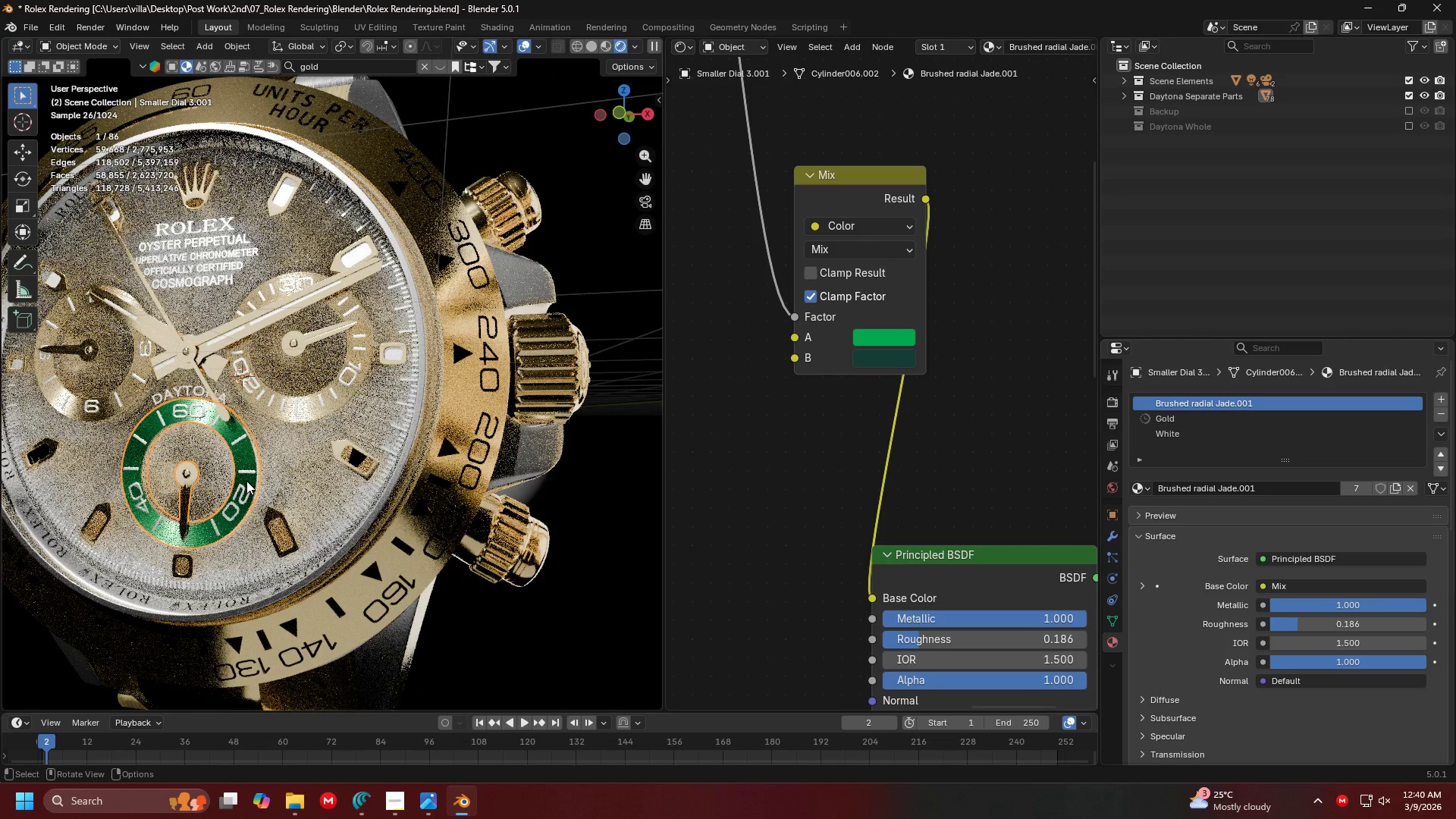 
key(Alt+Tab)
 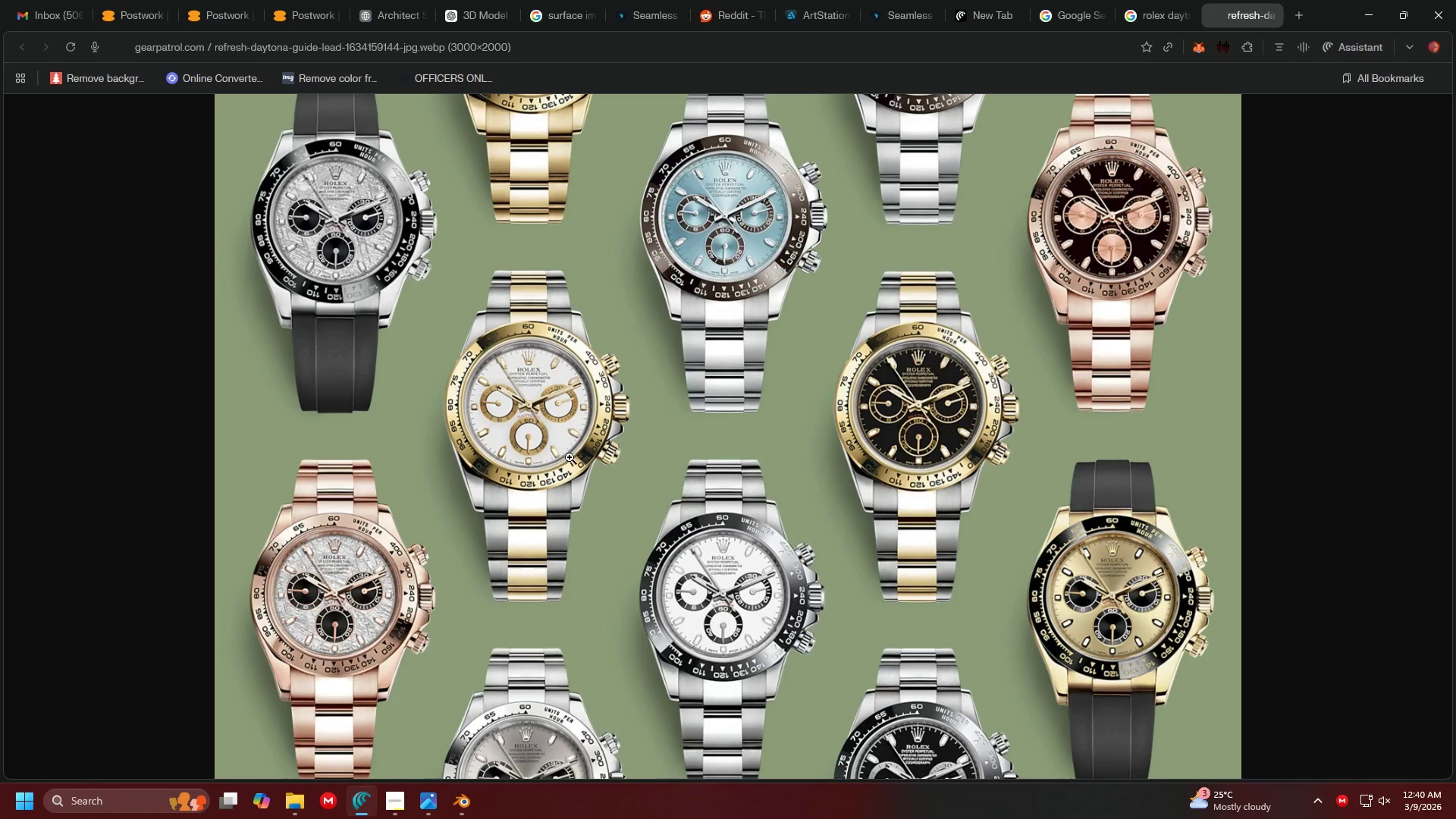 
left_click([525, 450])
 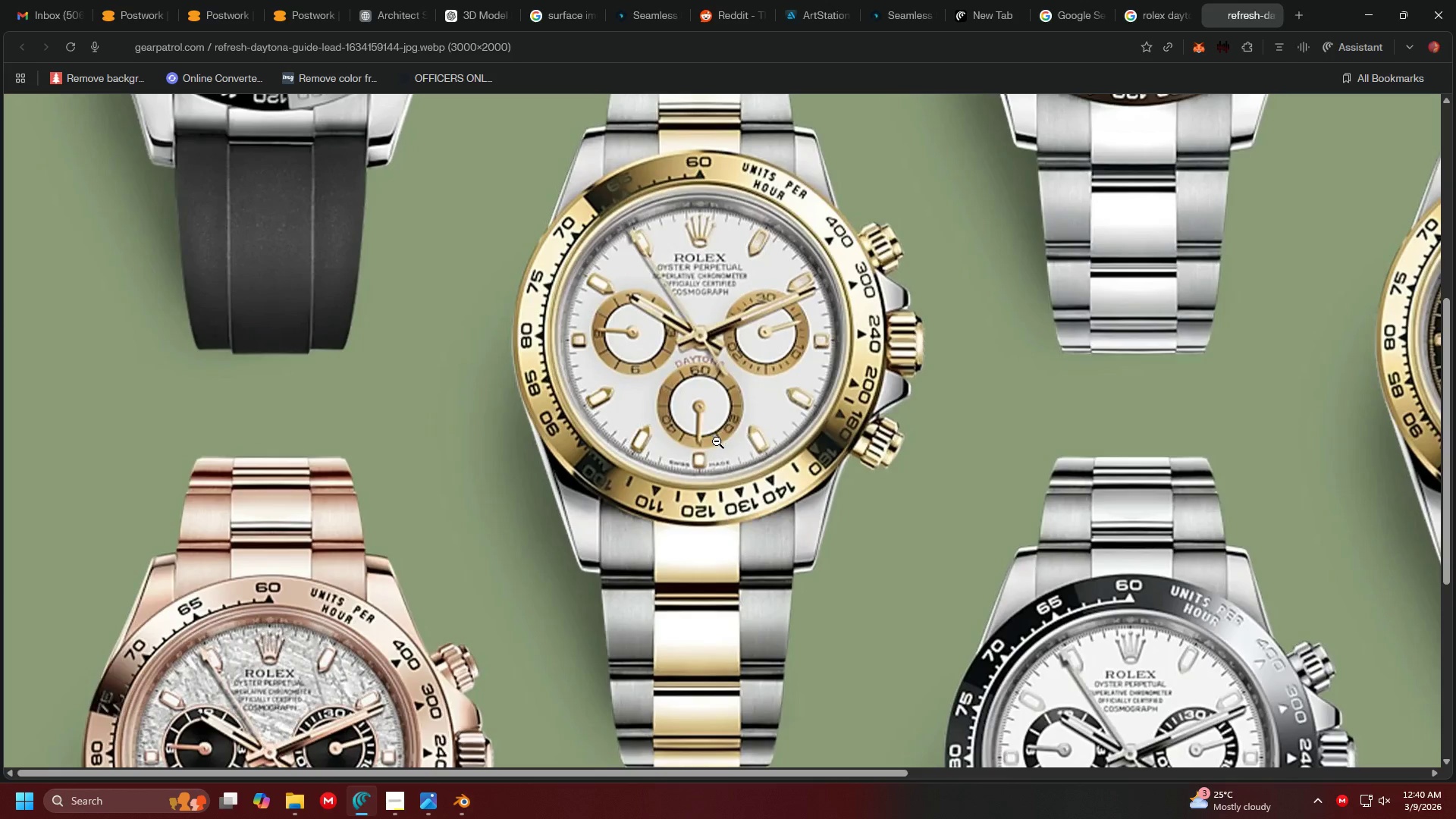 
scroll: coordinate [525, 450], scroll_direction: up, amount: 10.0
 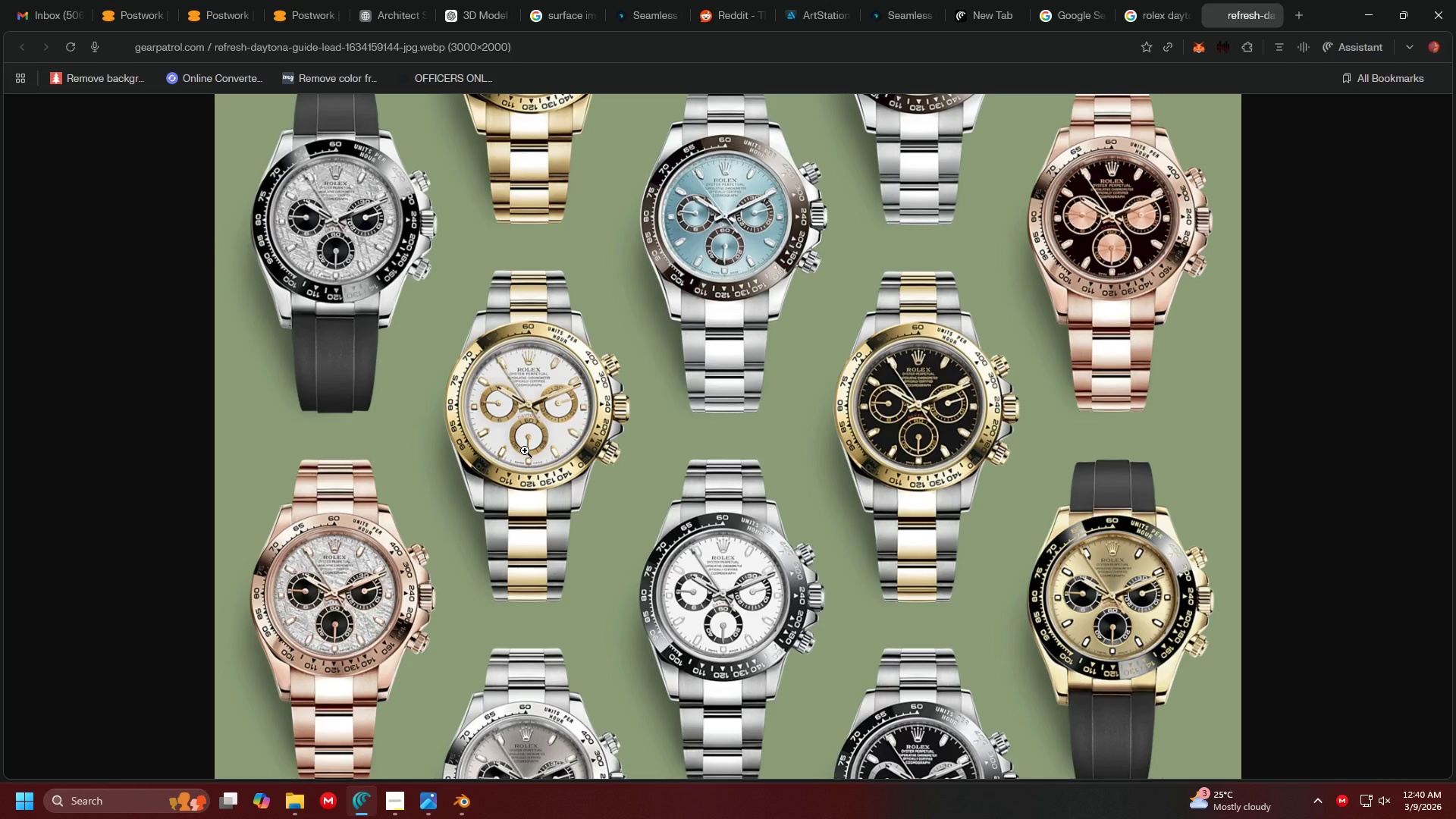 
key(Alt+AltLeft)
 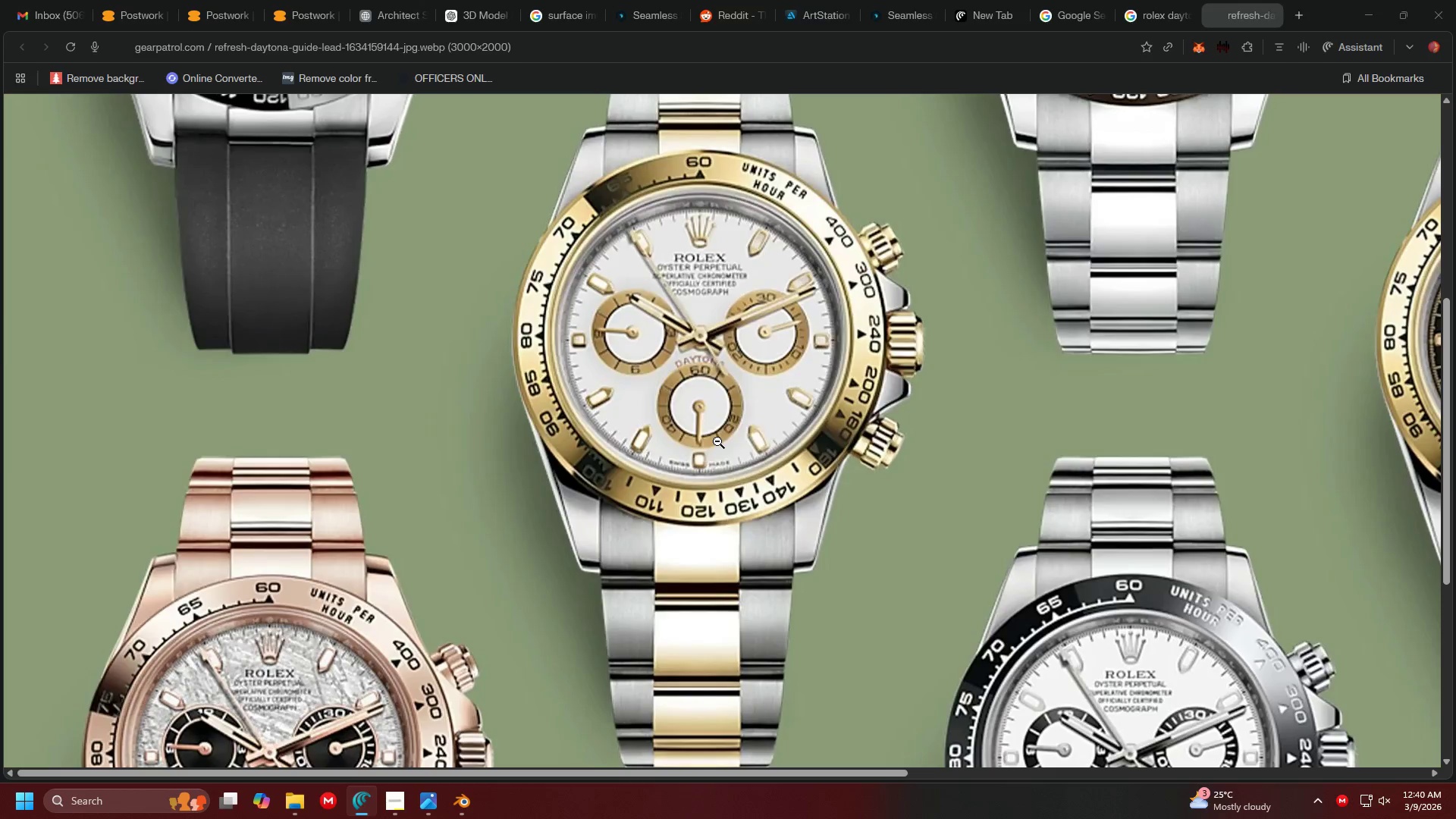 
key(Alt+Tab)
 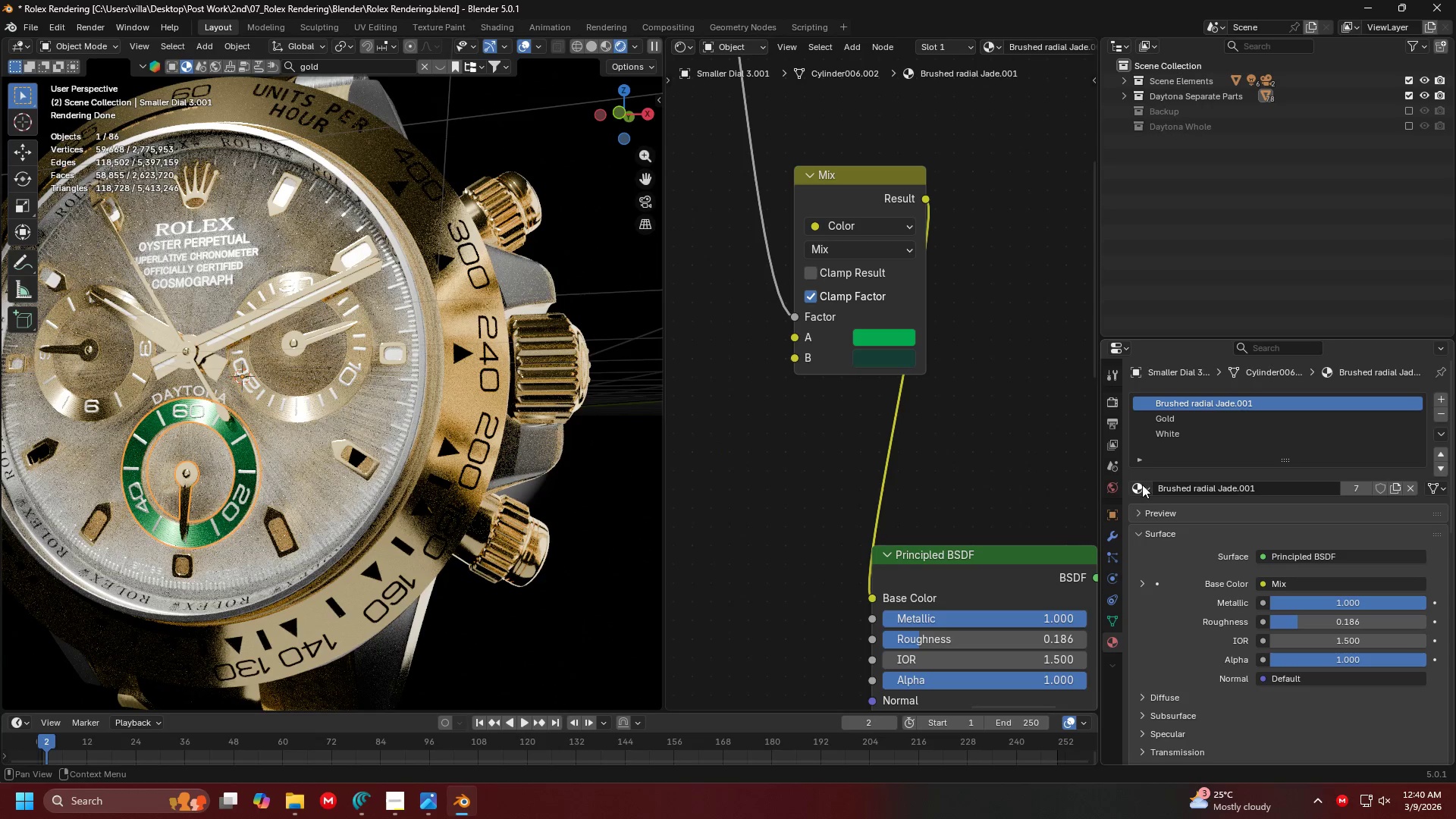 
left_click([1135, 491])
 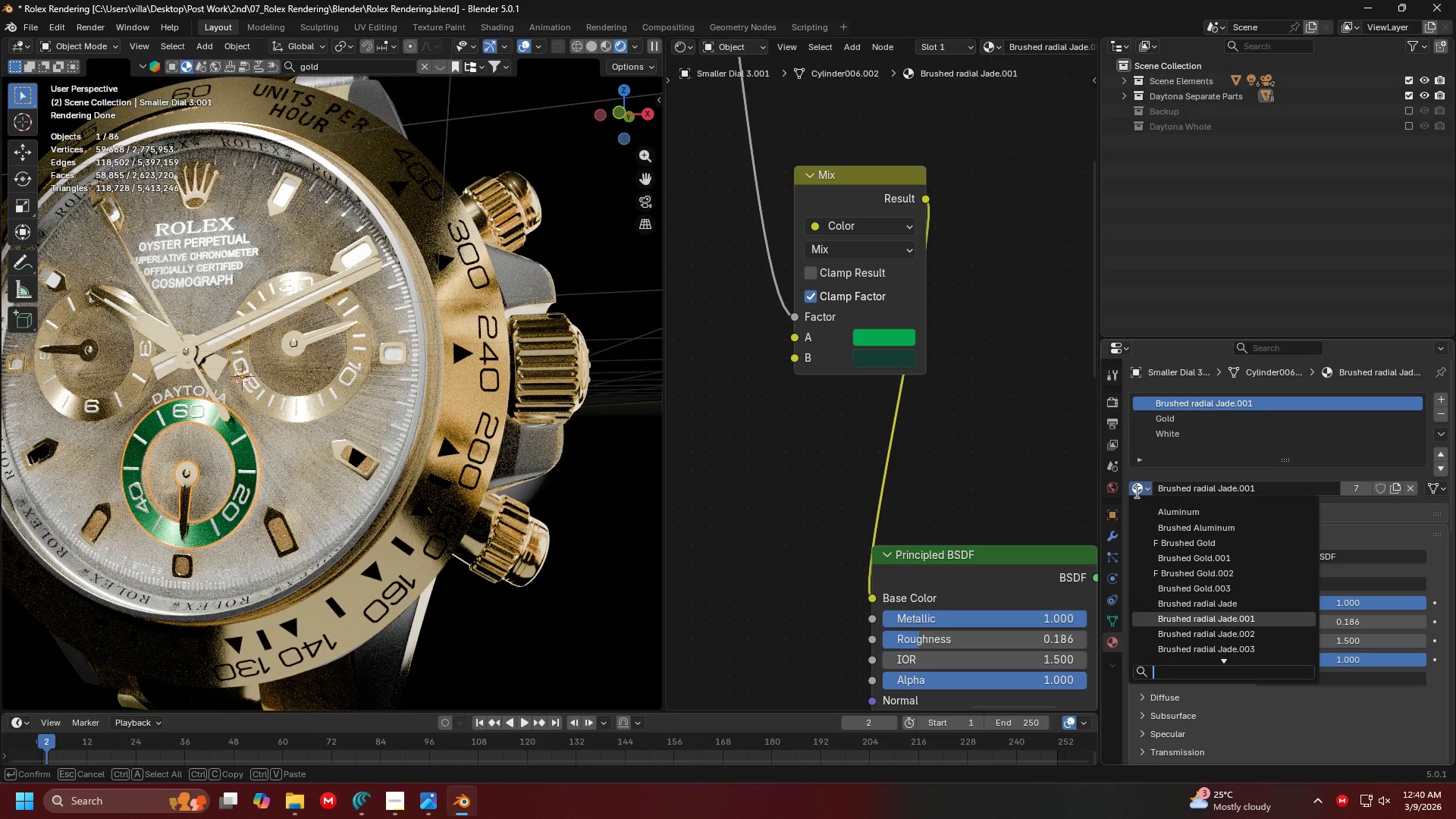 
type(gold)
 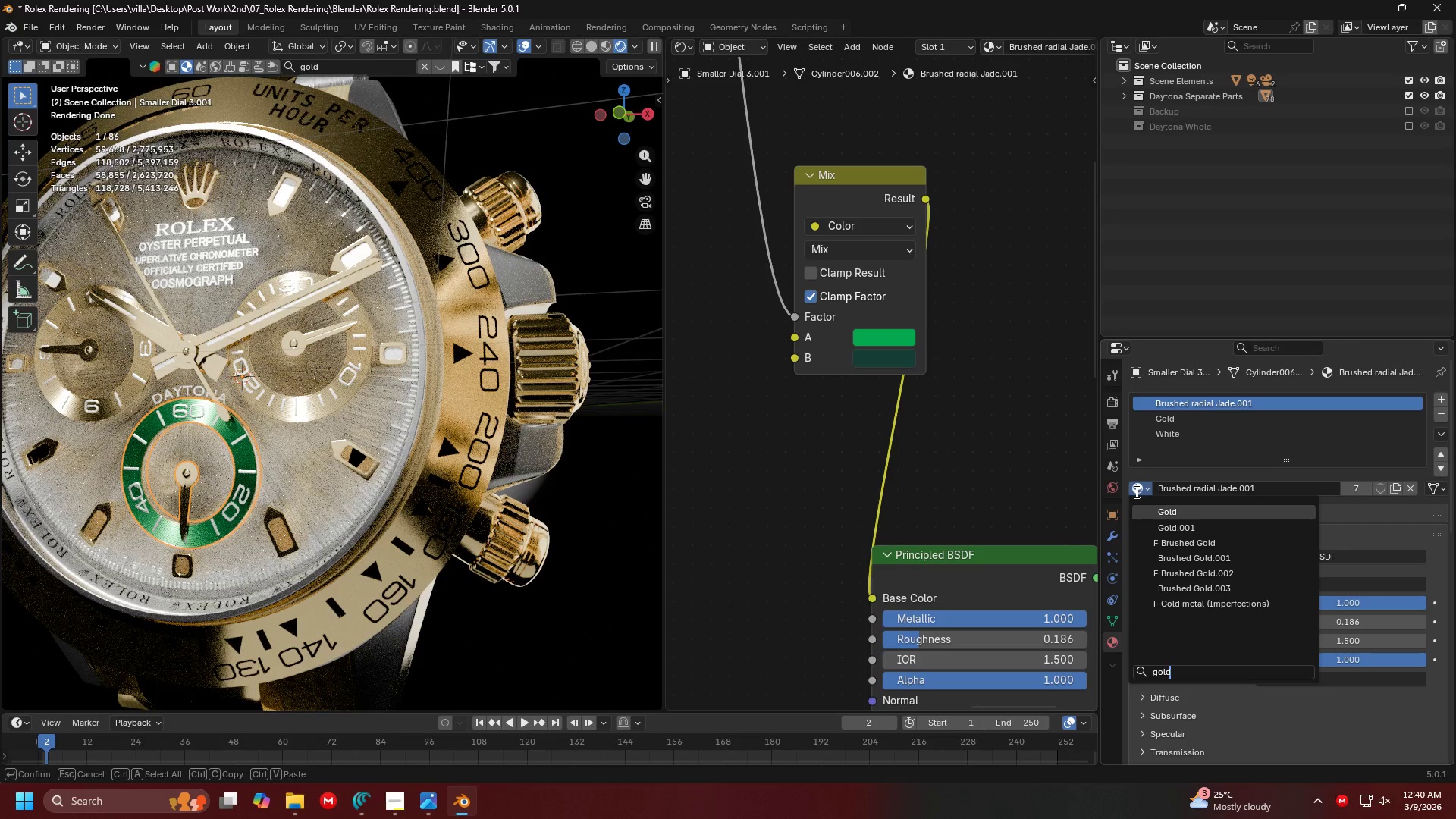 
key(Enter)
 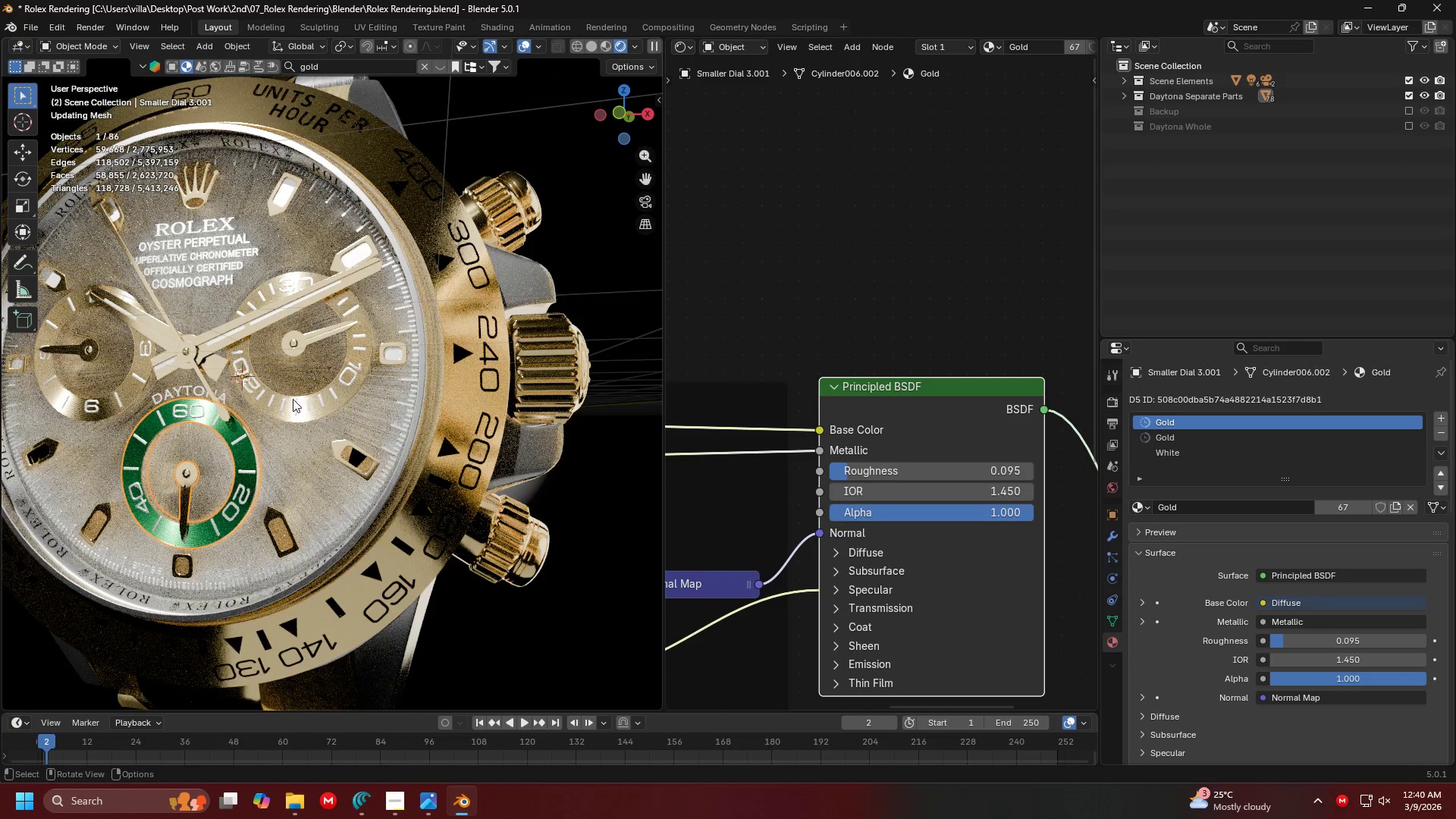 
left_click([324, 395])
 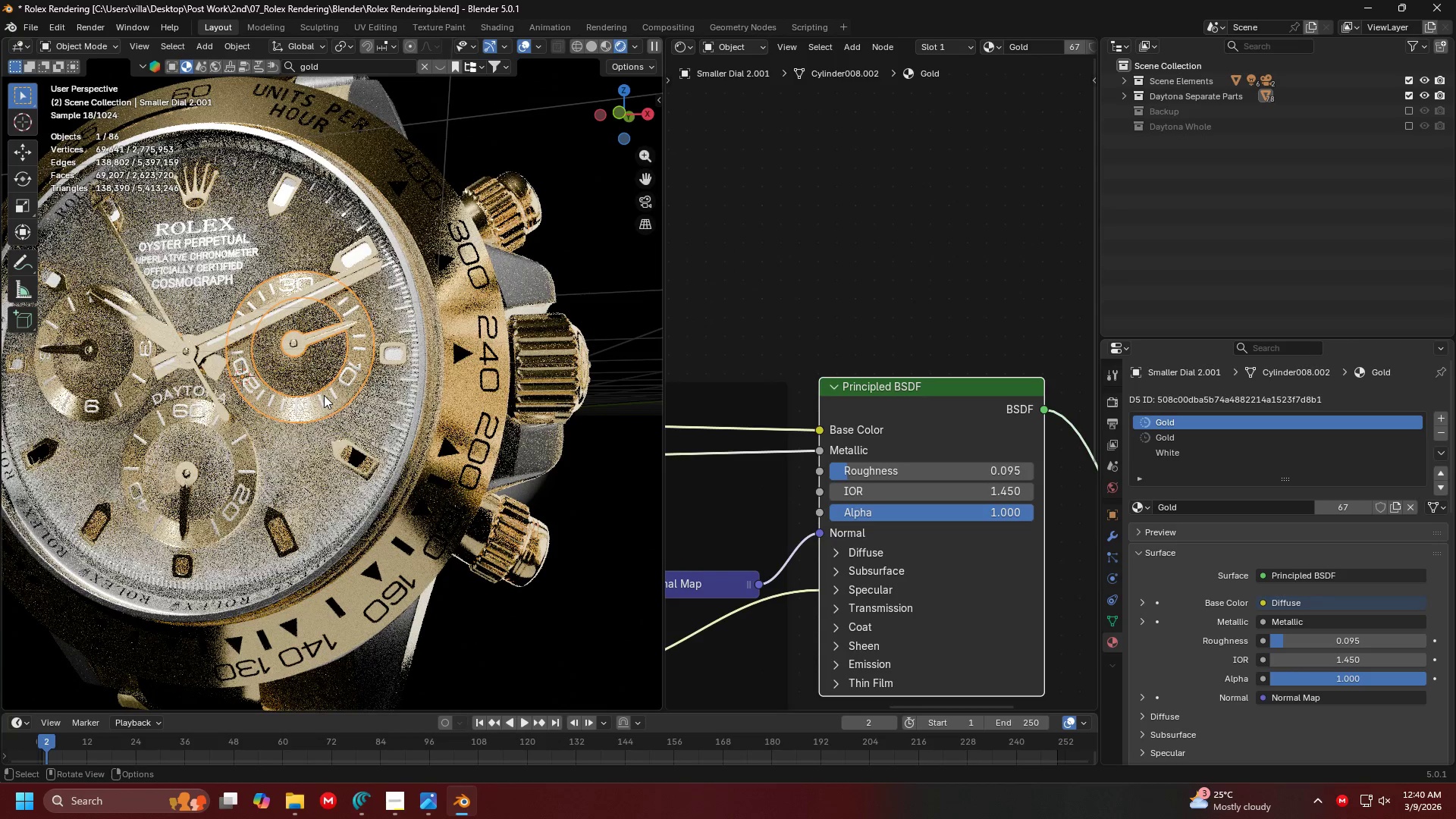 
key(Alt+AltLeft)
 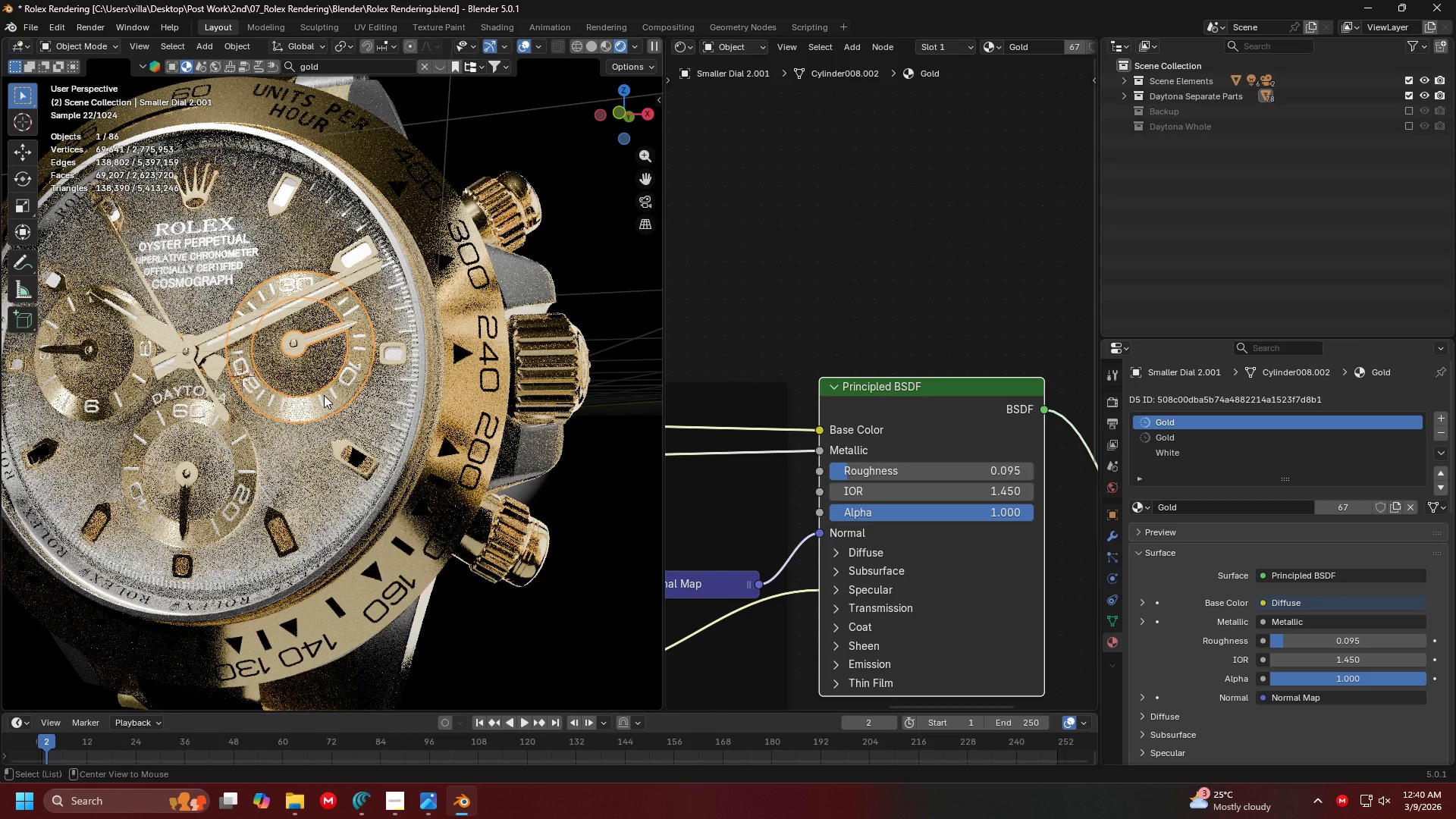 
key(Alt+Tab)
 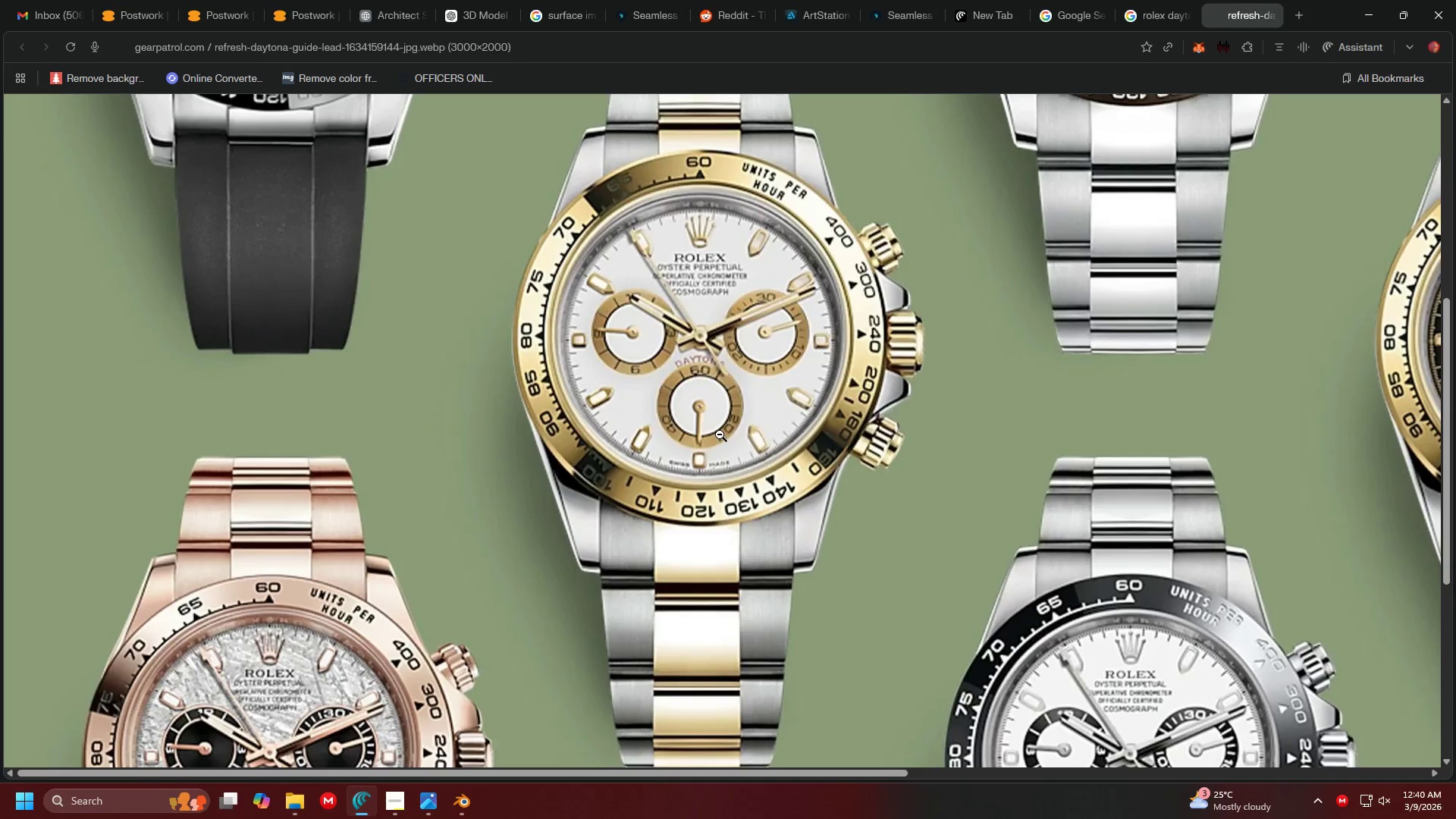 
key(Alt+AltLeft)
 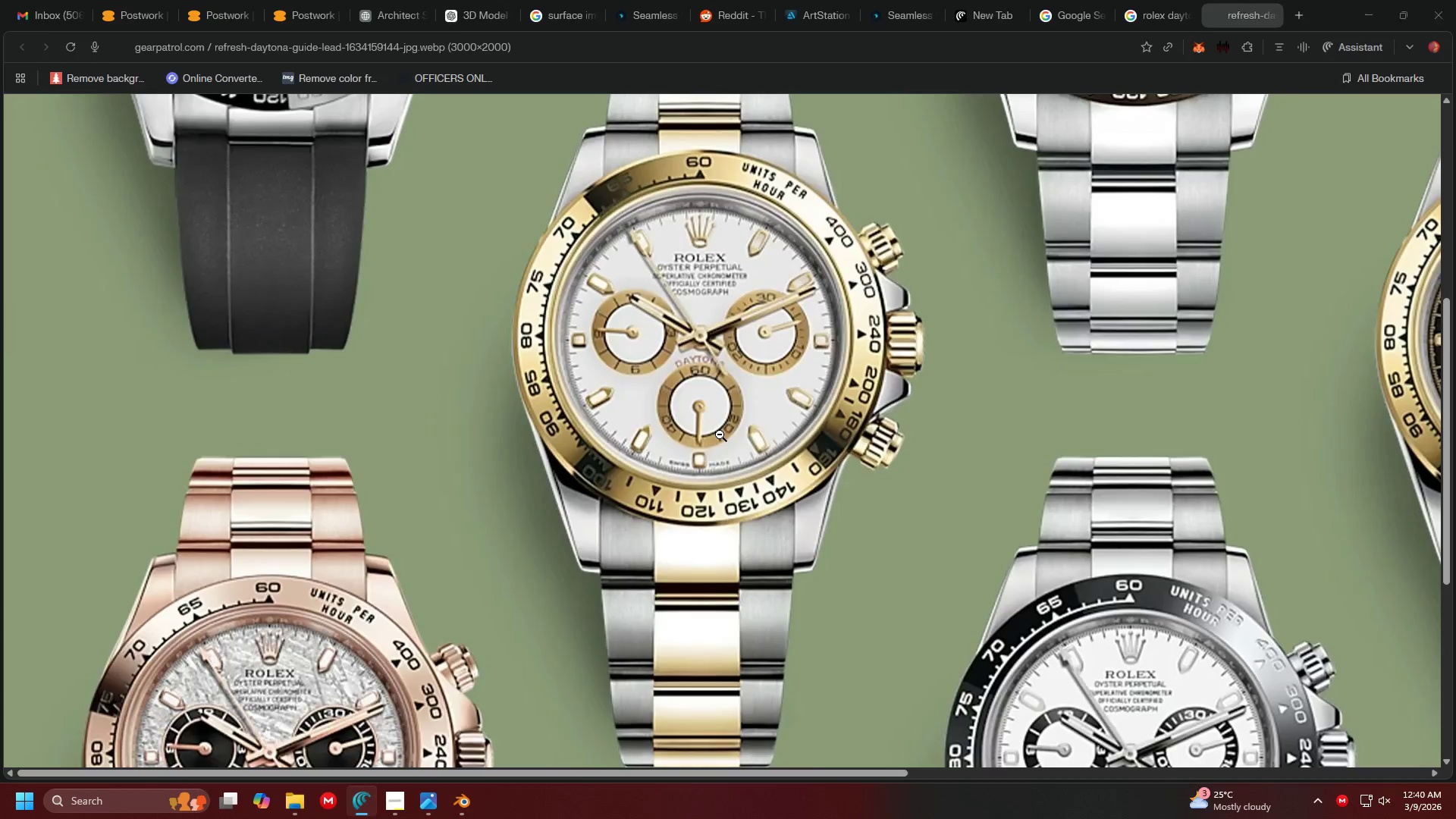 
key(Alt+Tab)
 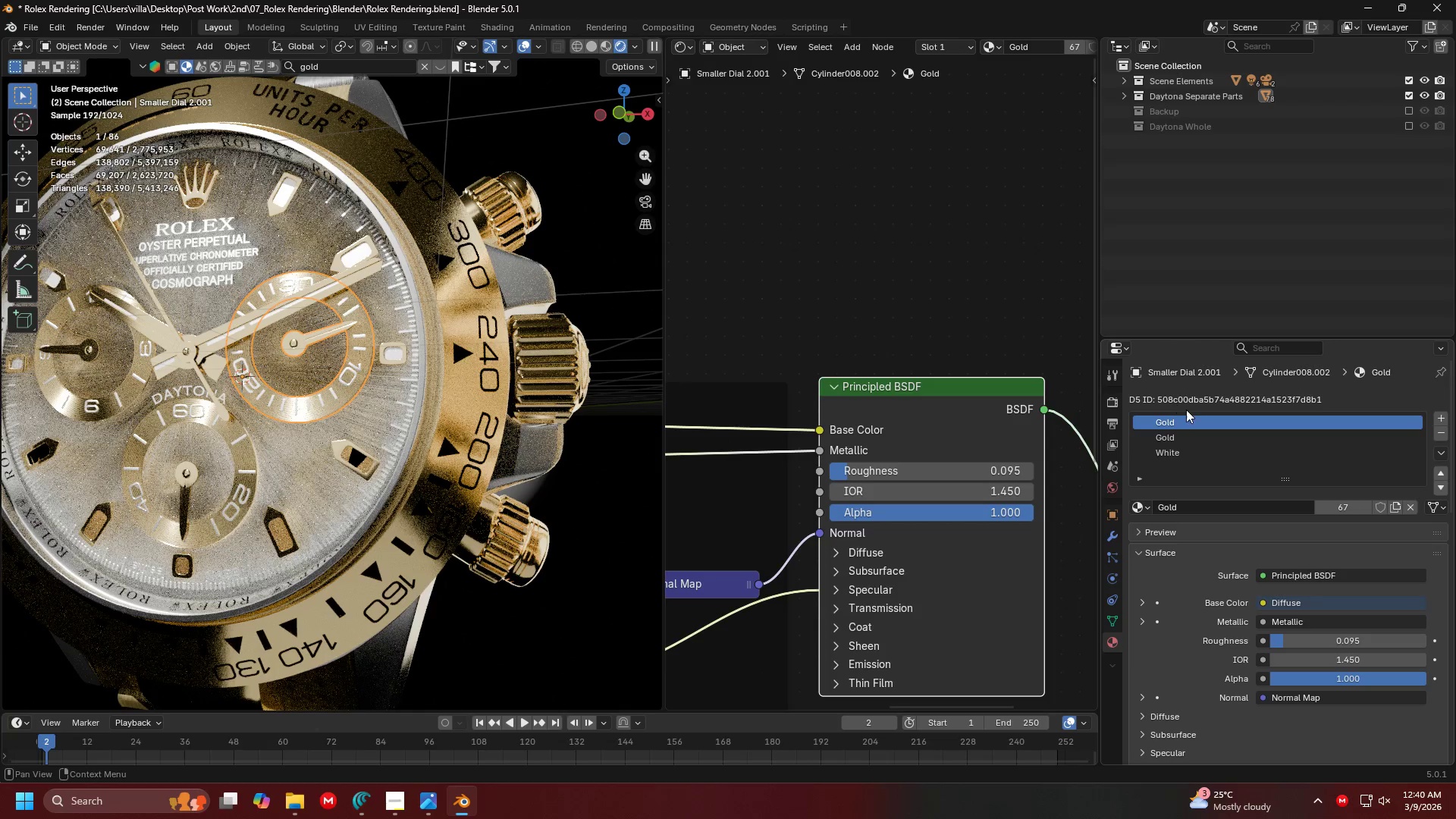 
left_click([1164, 455])
 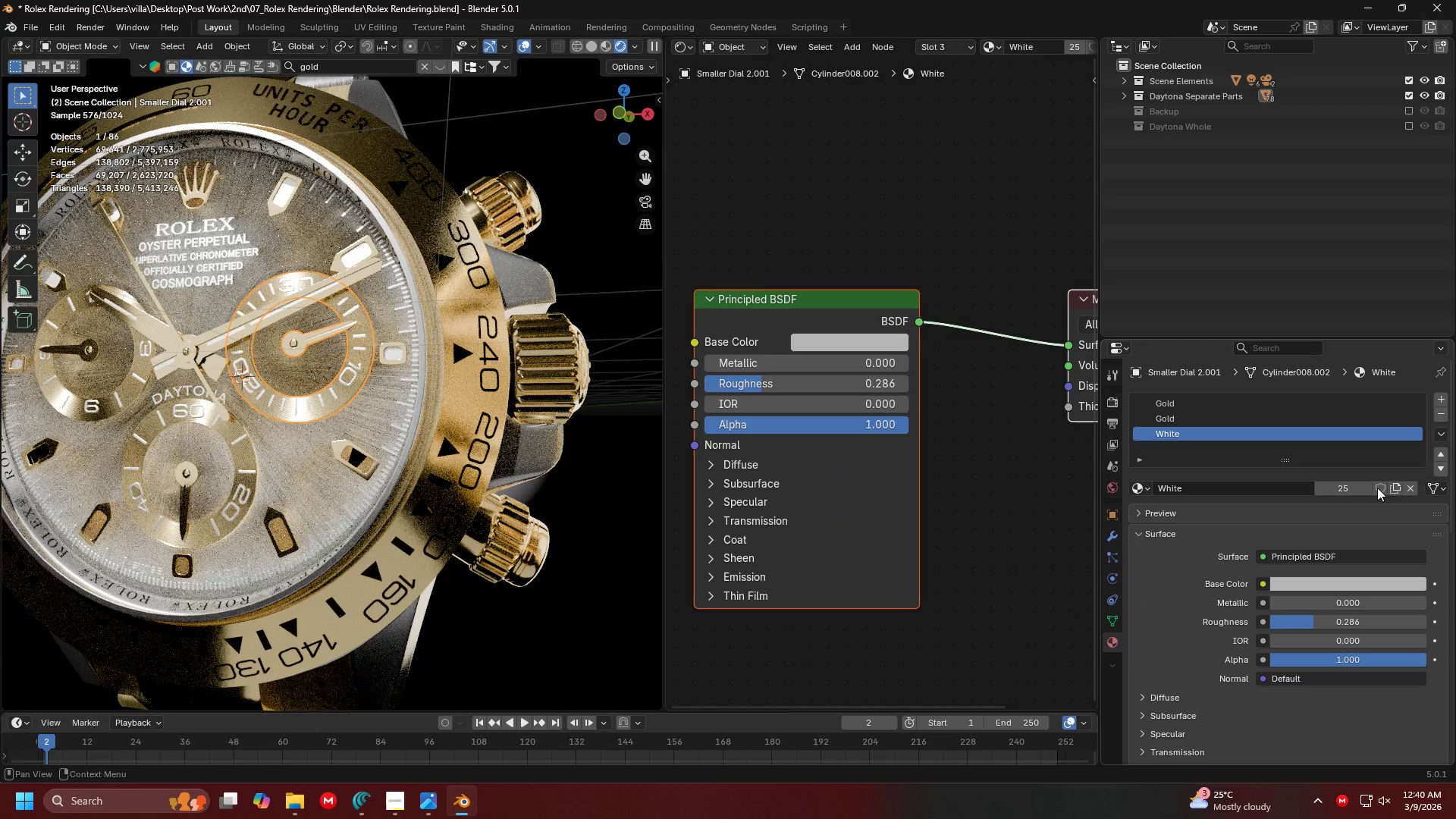 
left_click([1398, 488])
 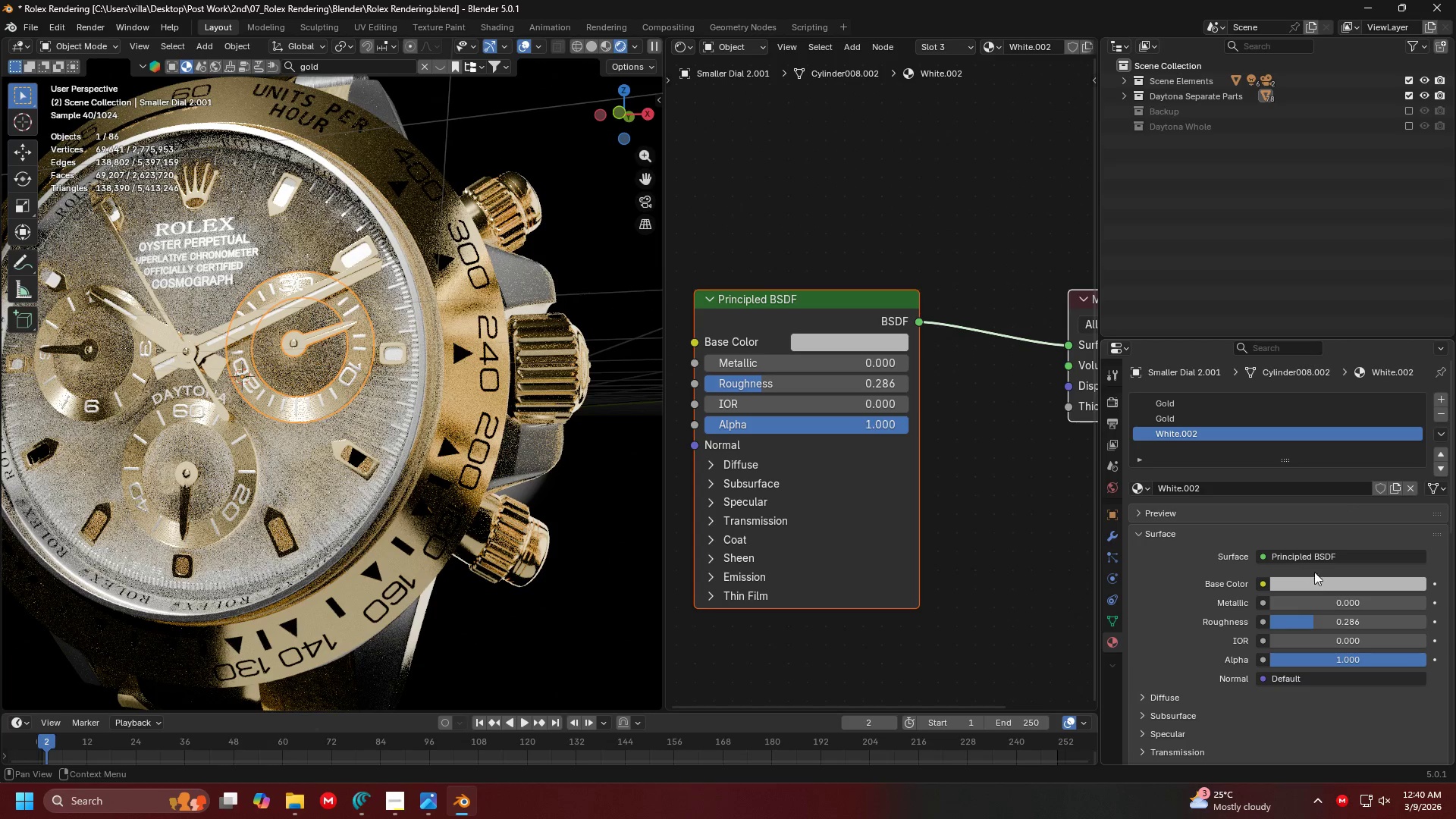 
left_click([1194, 488])
 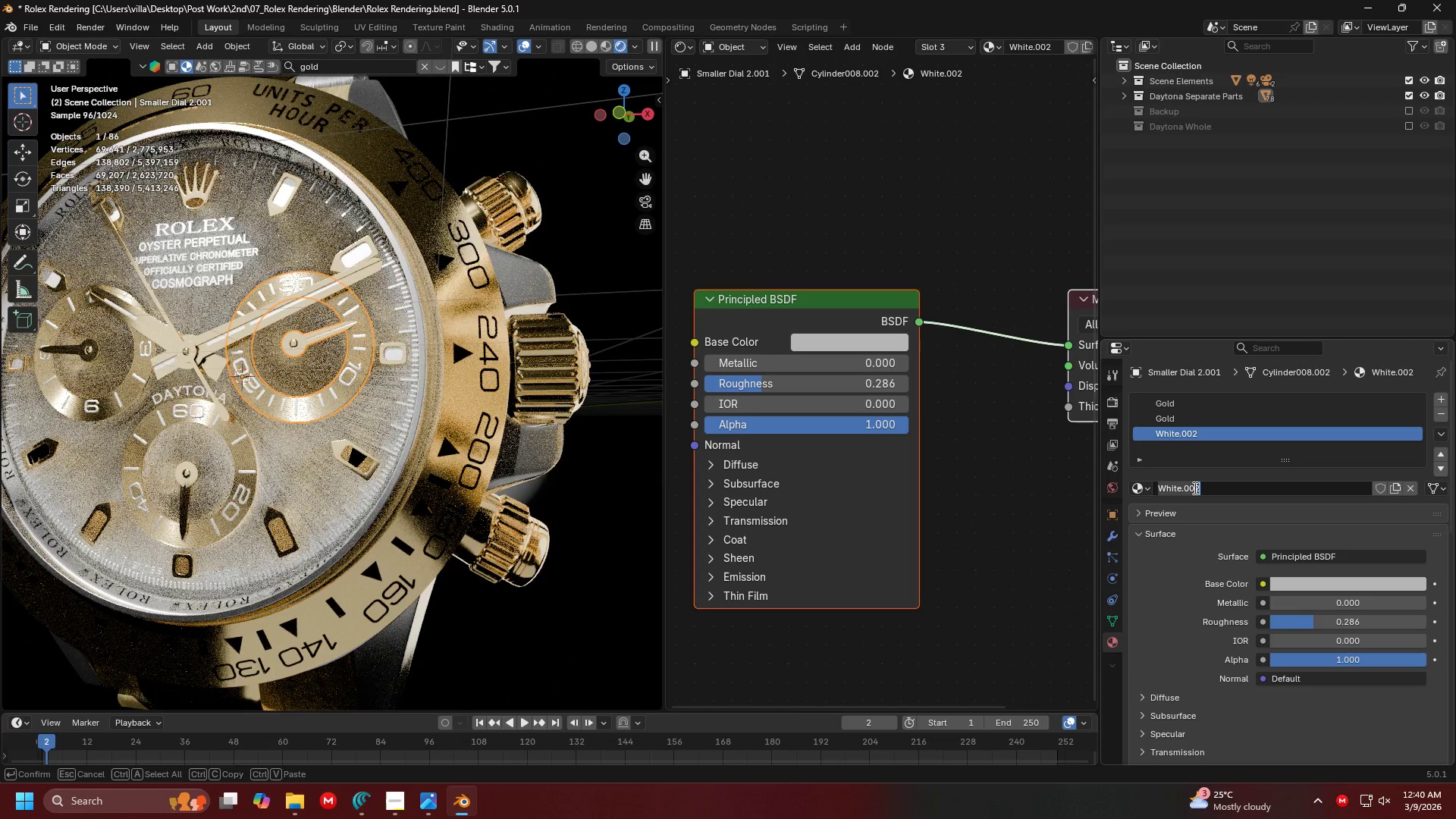 
type(Black)
 